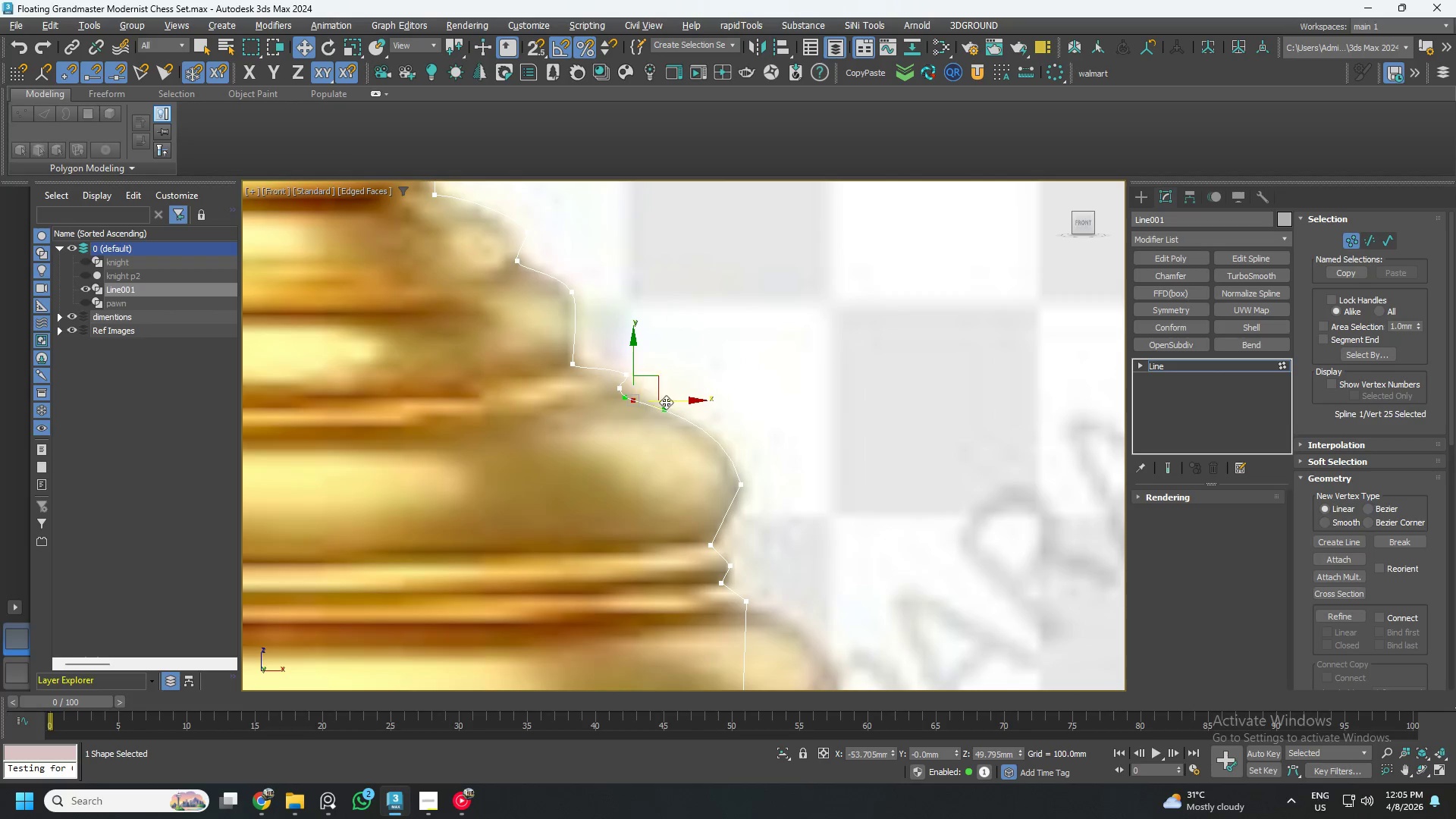 
scroll: coordinate [761, 513], scroll_direction: up, amount: 2.0
 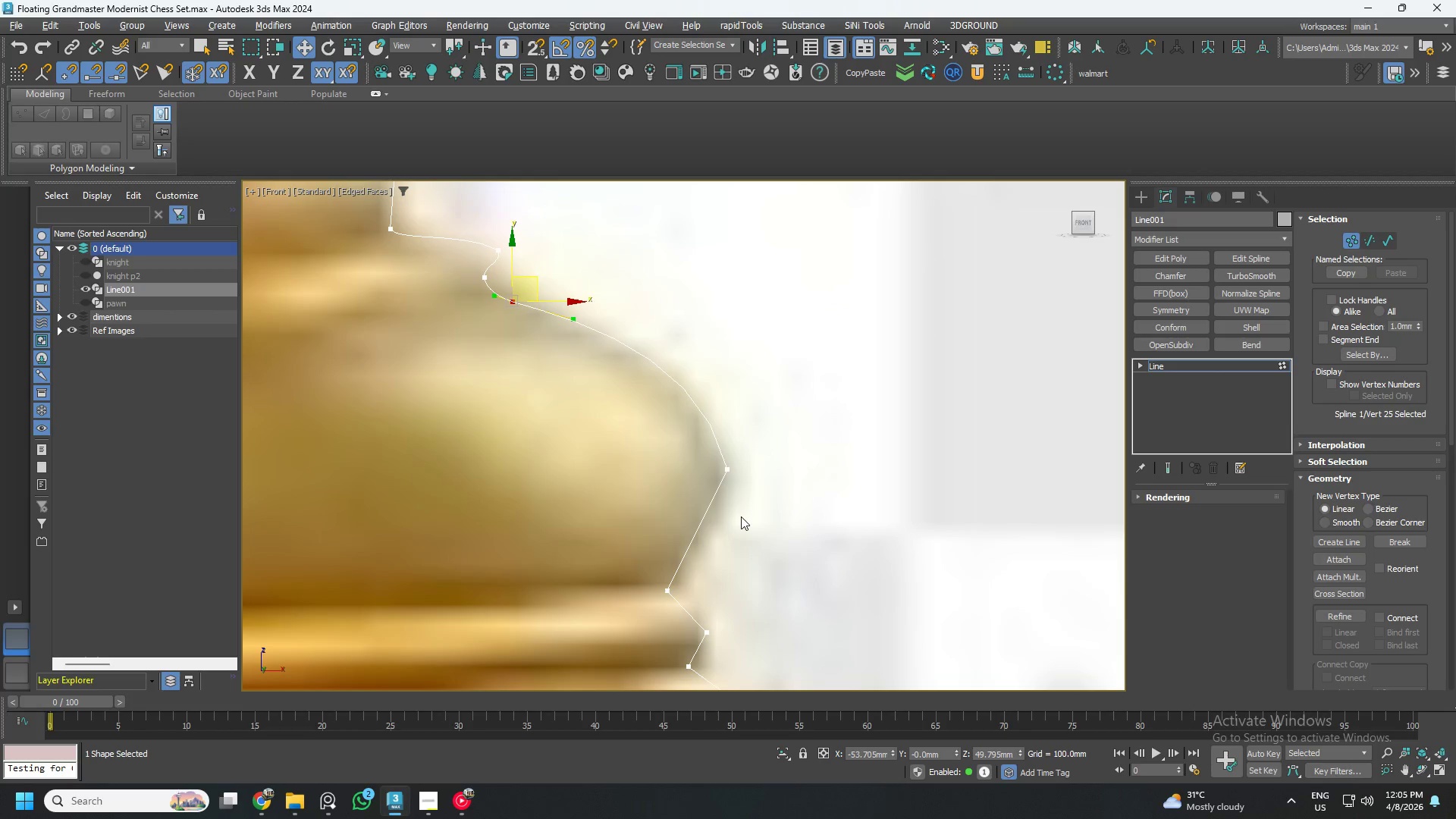 
key(Control+A)
 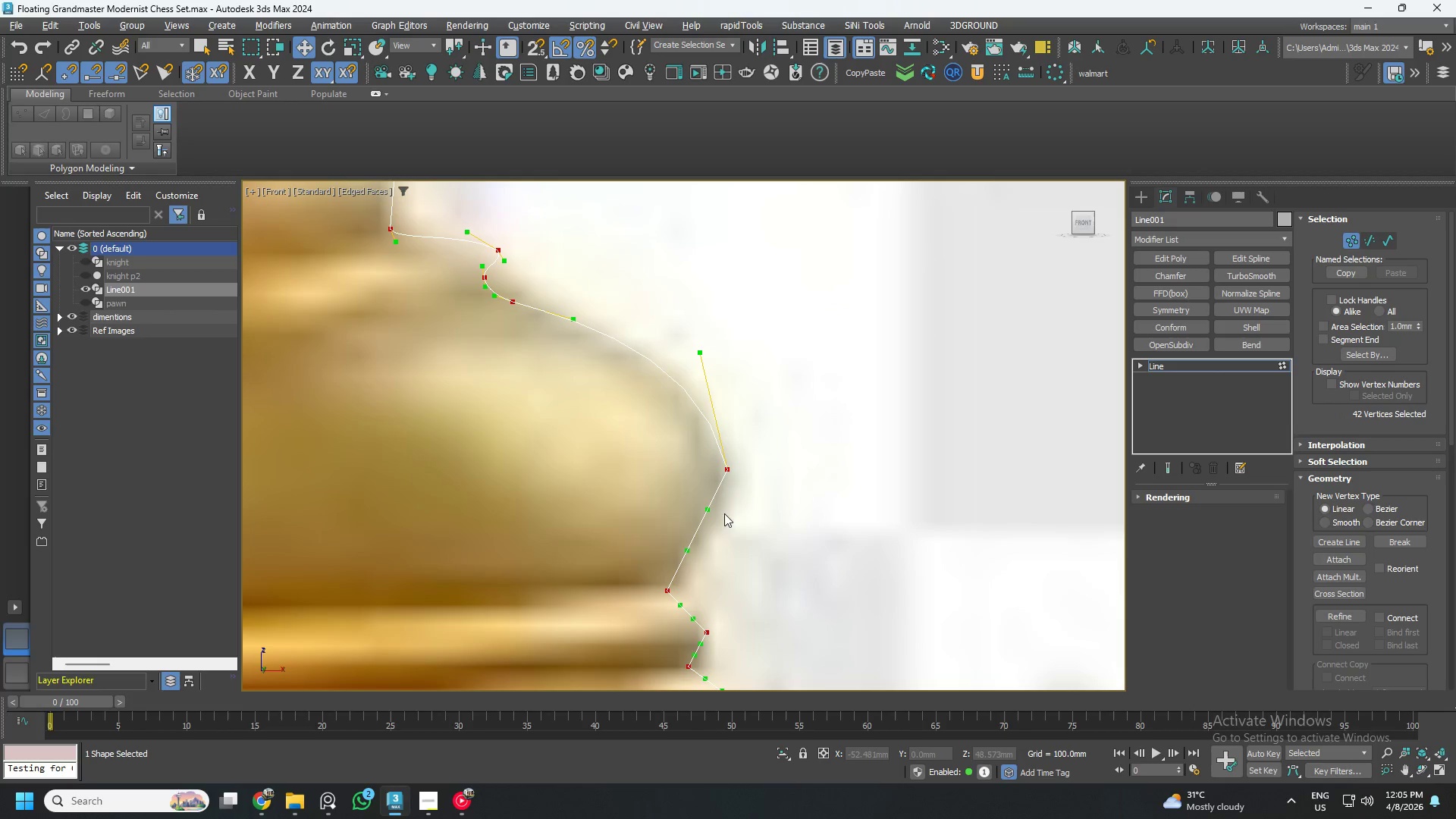 
left_click_drag(start_coordinate=[705, 507], to_coordinate=[727, 526])
 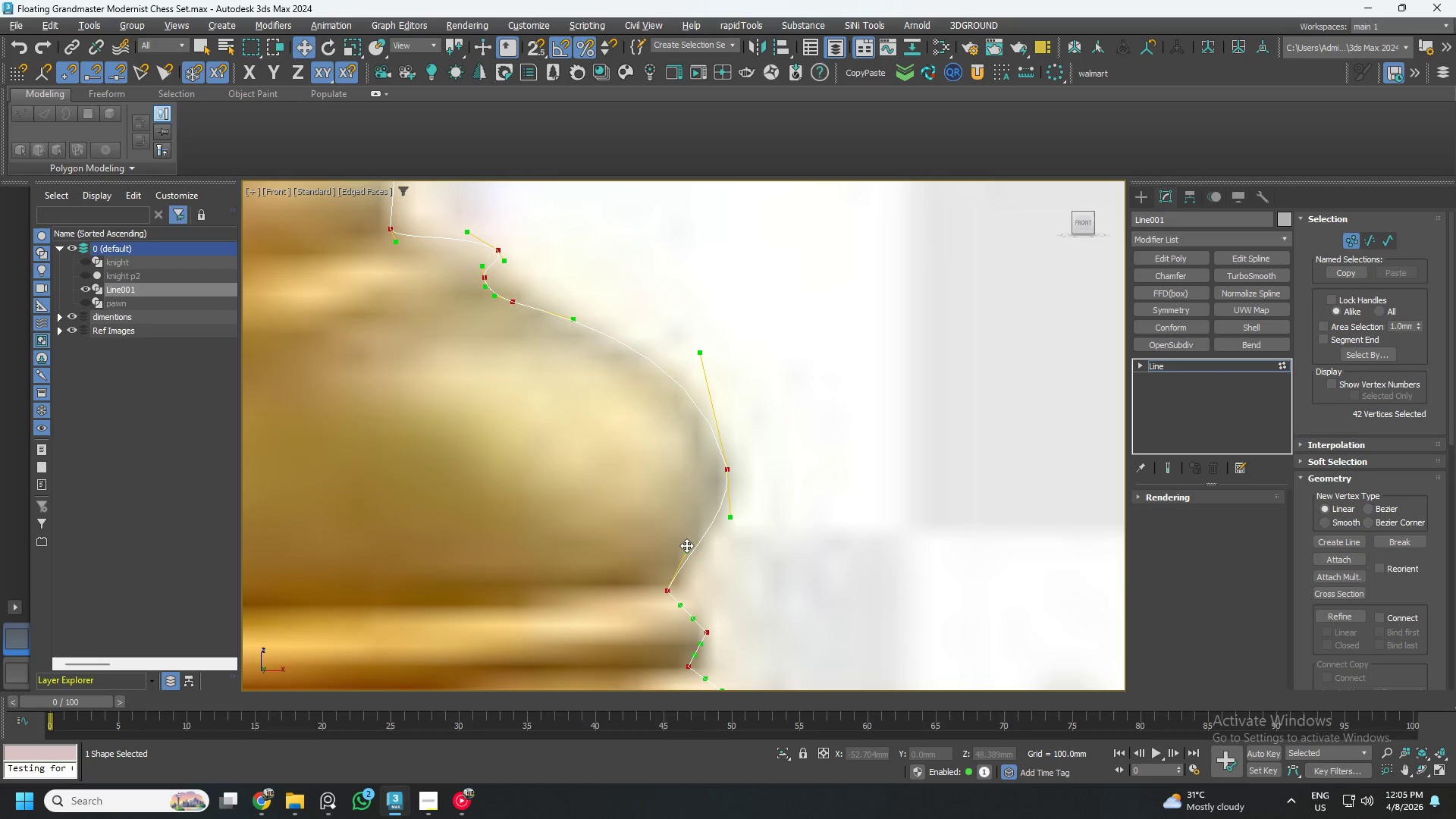 
left_click_drag(start_coordinate=[689, 546], to_coordinate=[704, 570])
 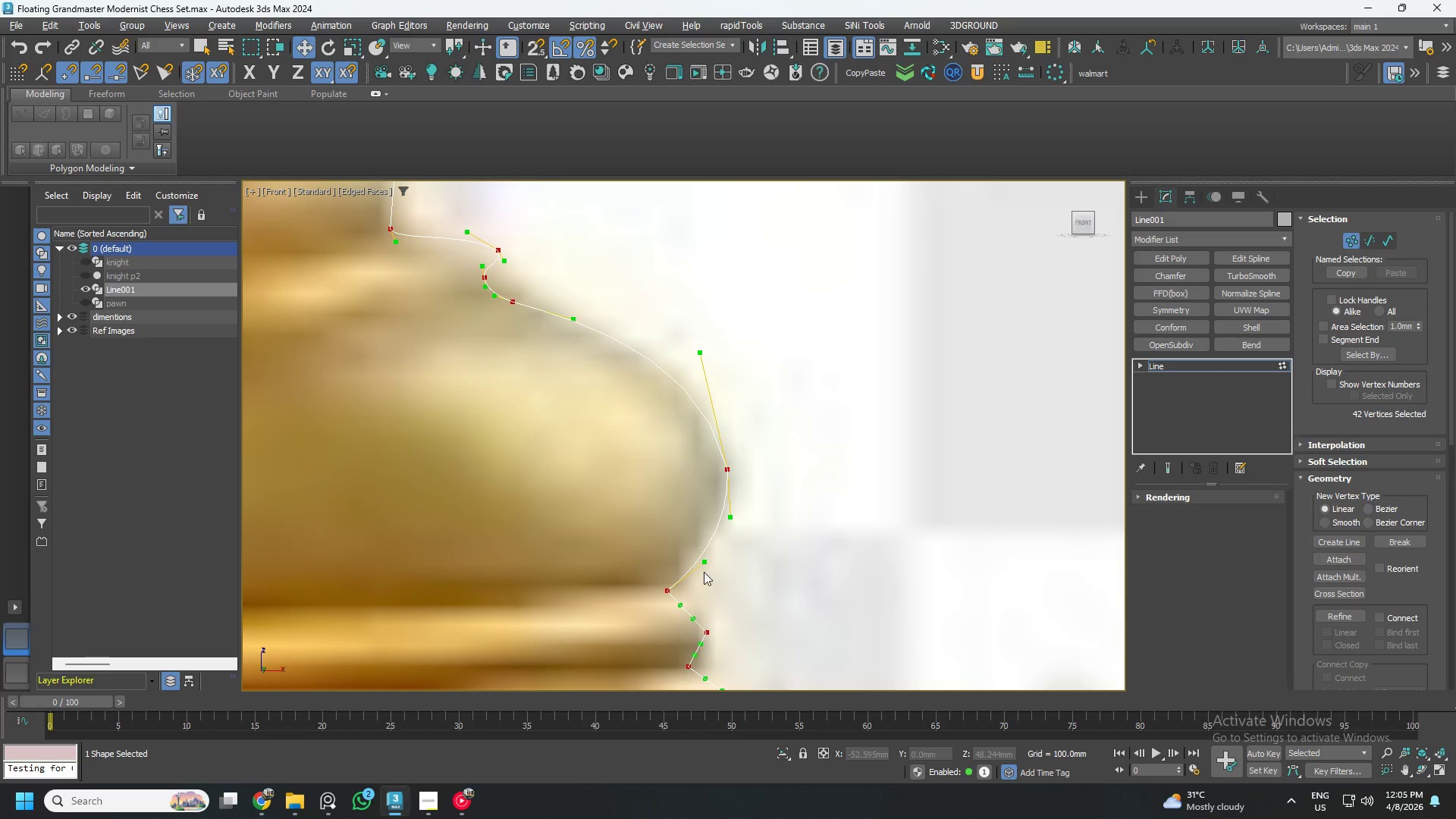 
scroll: coordinate [700, 575], scroll_direction: down, amount: 1.0
 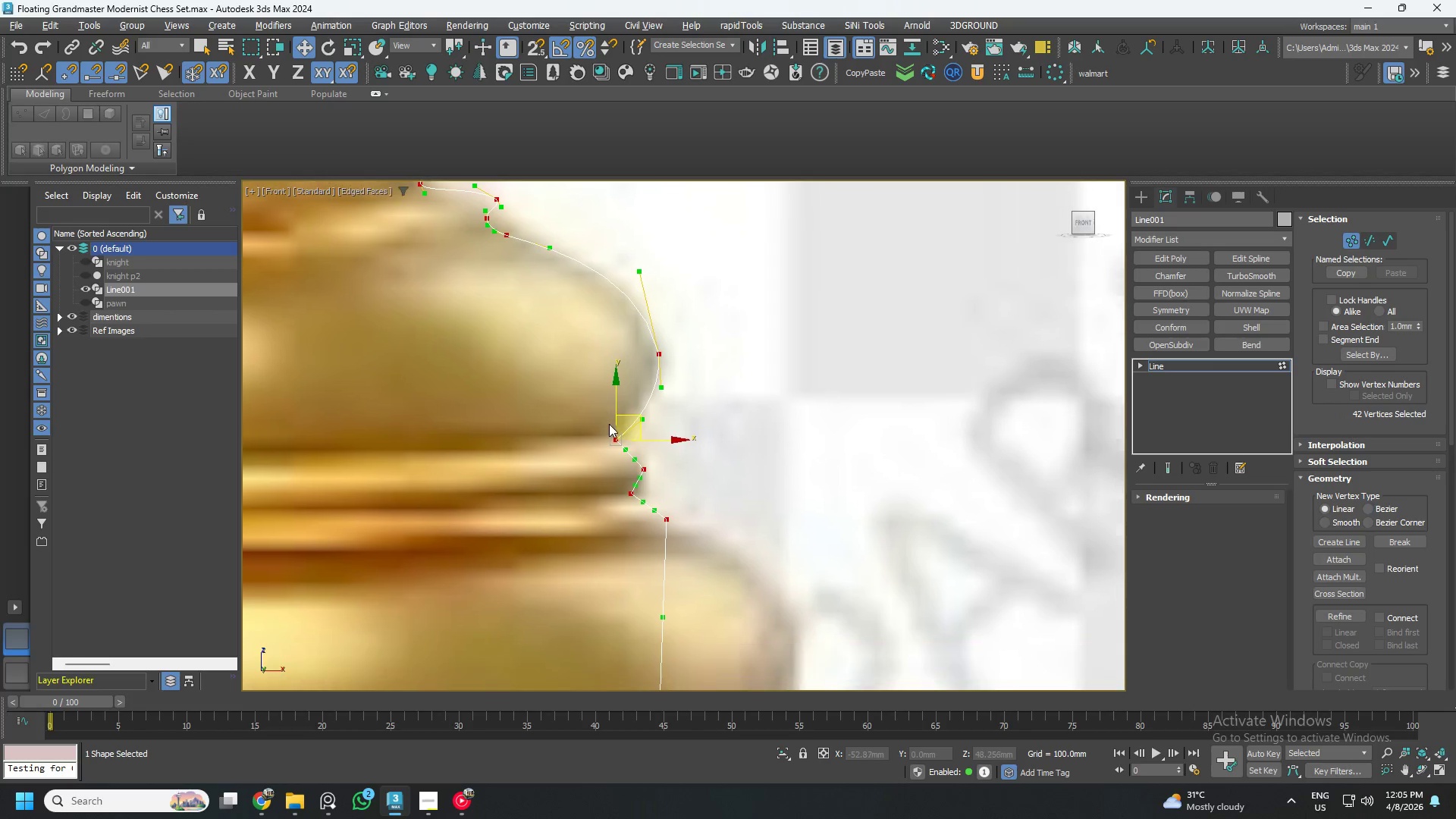 
scroll: coordinate [629, 454], scroll_direction: up, amount: 3.0
 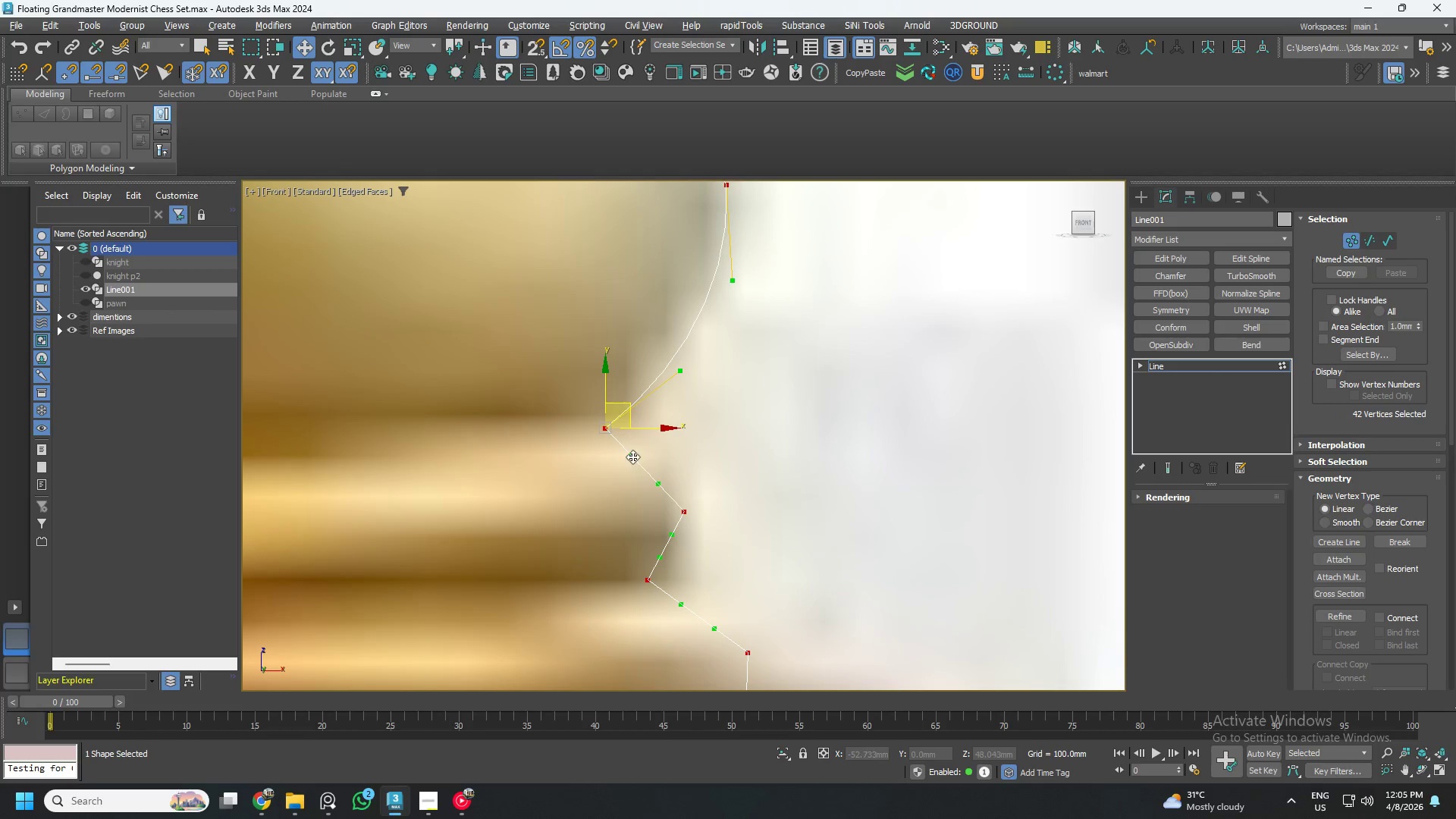 
left_click_drag(start_coordinate=[632, 455], to_coordinate=[661, 466])
 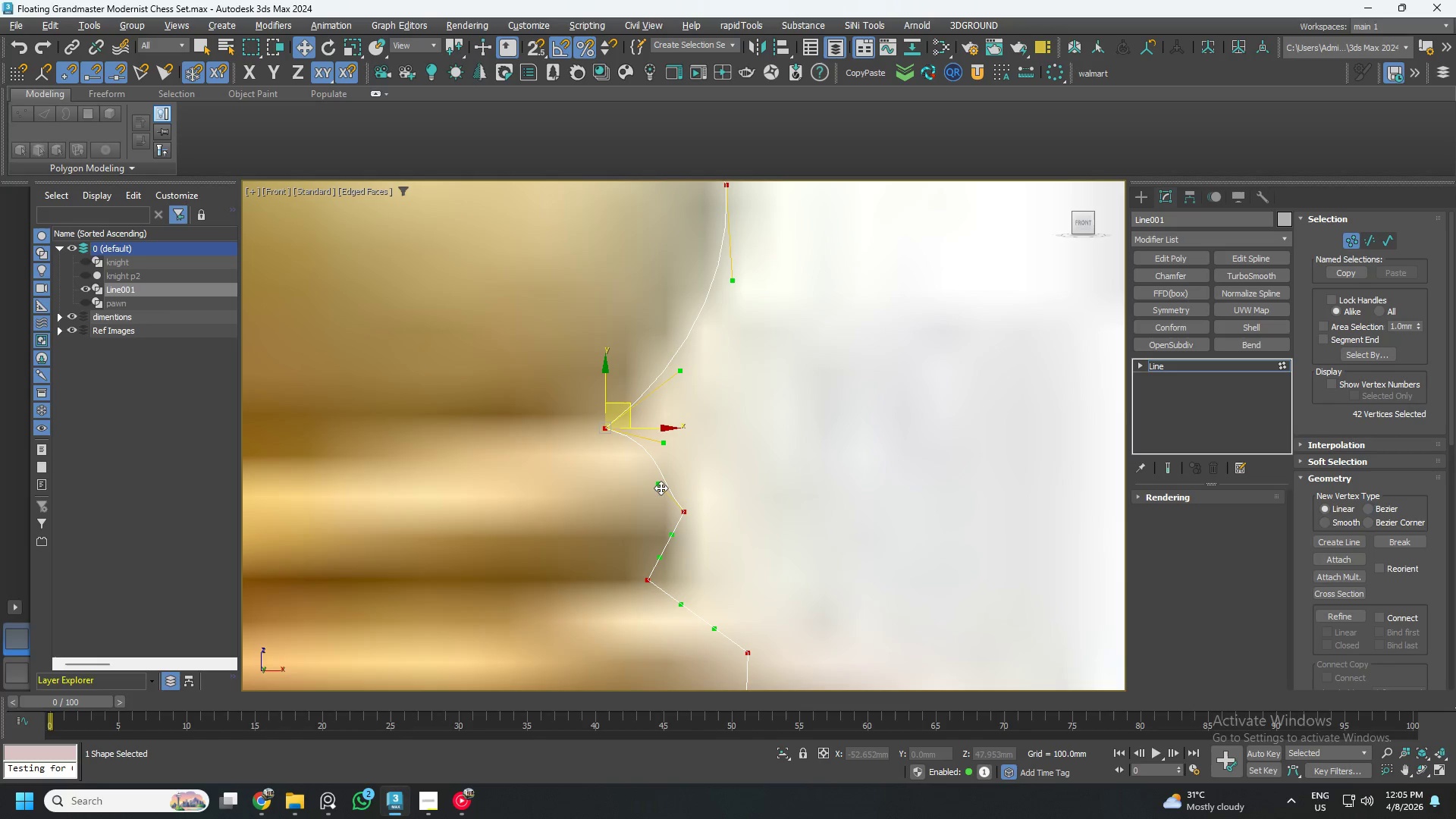 
left_click_drag(start_coordinate=[660, 485], to_coordinate=[689, 488])
 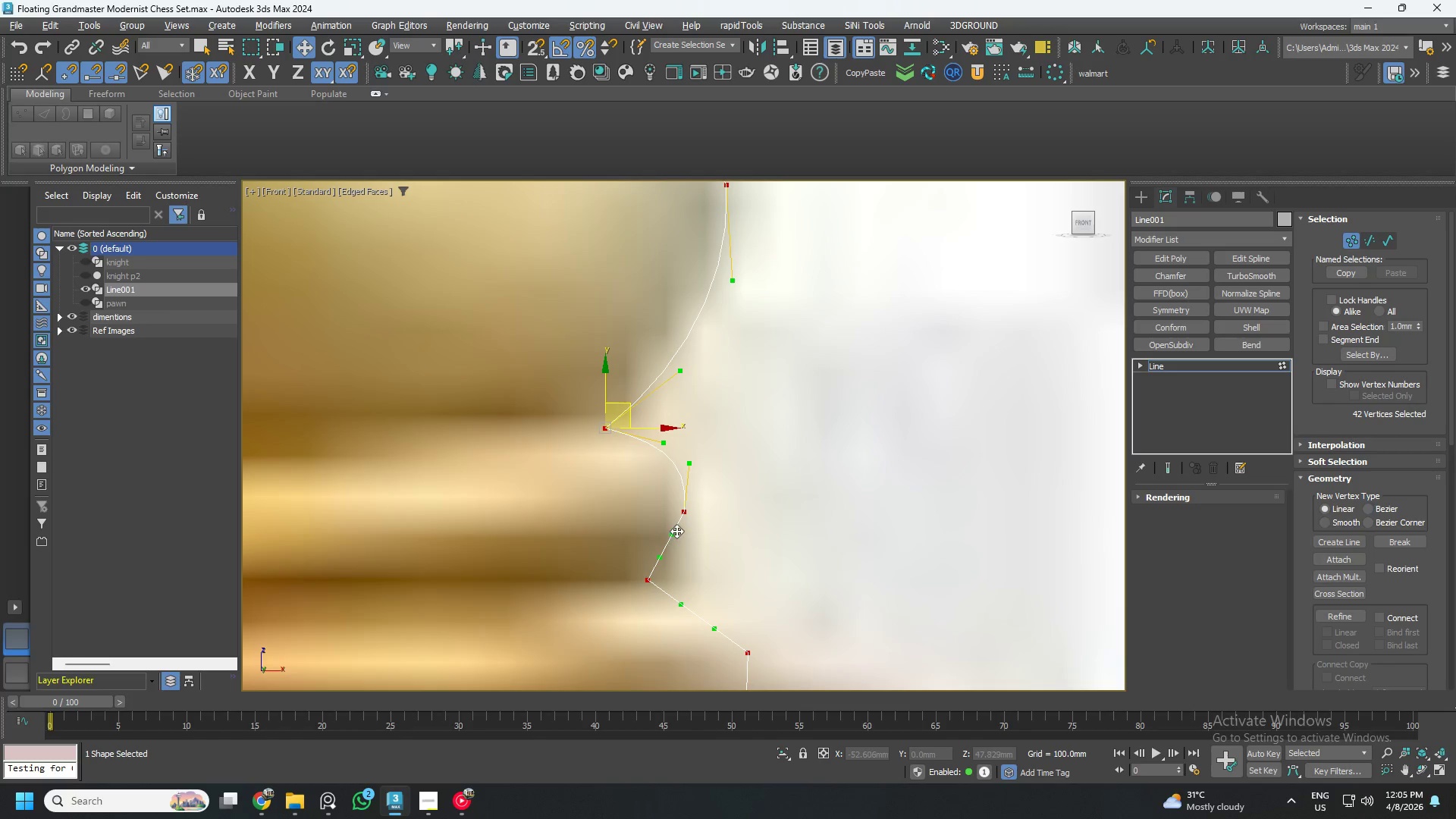 
left_click_drag(start_coordinate=[676, 531], to_coordinate=[679, 558])
 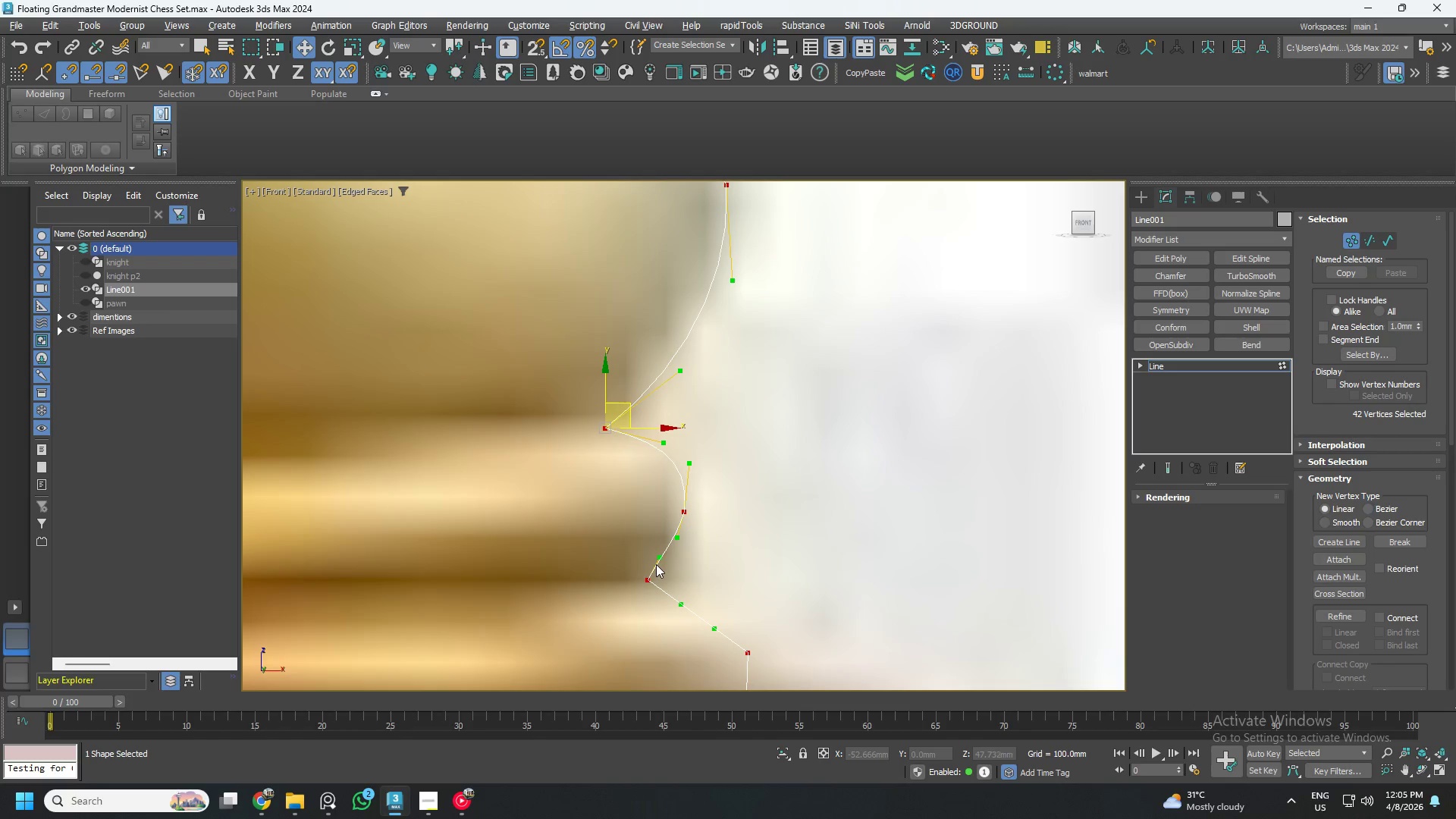 
left_click_drag(start_coordinate=[660, 557], to_coordinate=[635, 594])
 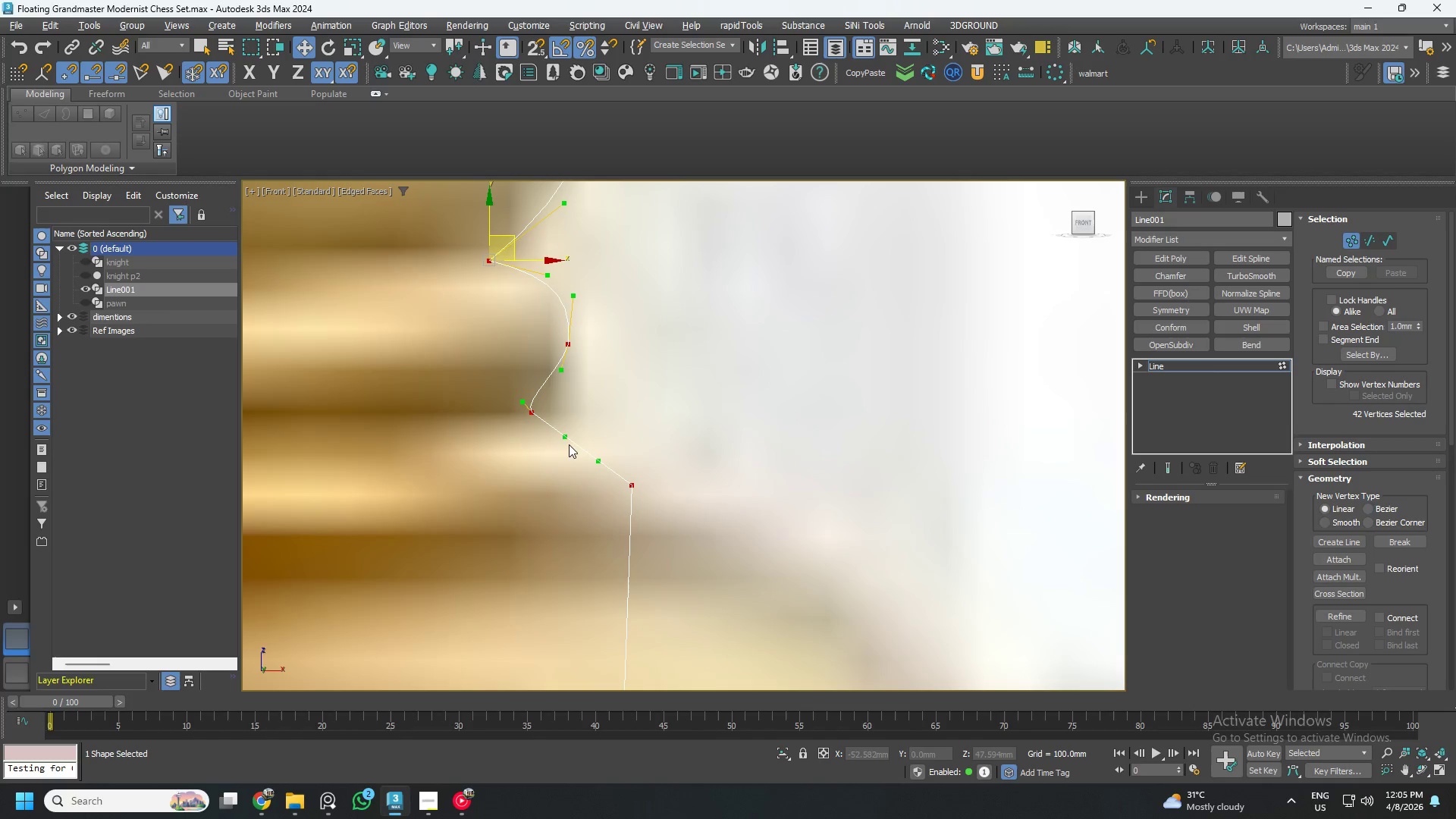 
left_click_drag(start_coordinate=[564, 437], to_coordinate=[526, 451])
 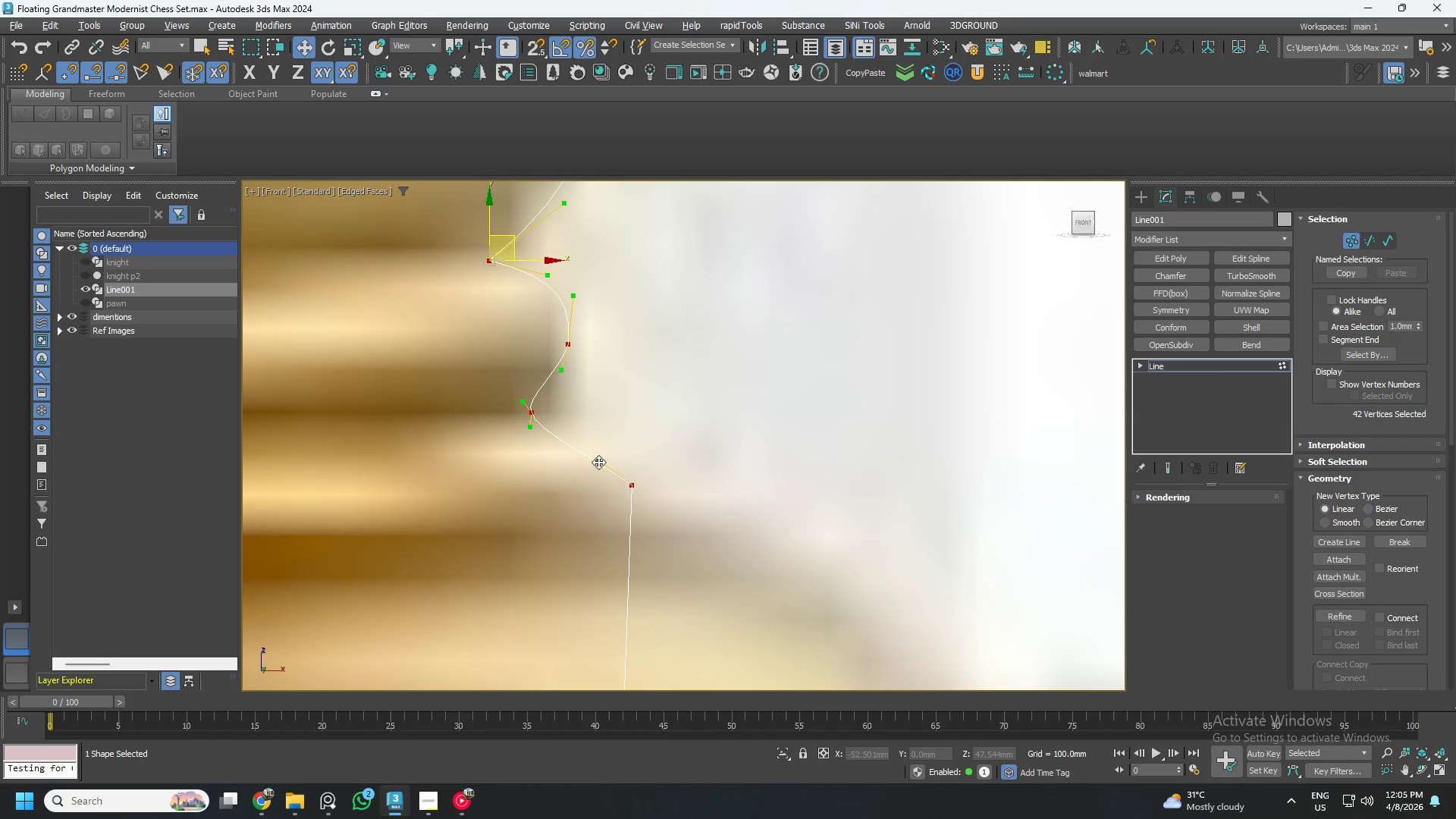 
left_click_drag(start_coordinate=[601, 461], to_coordinate=[619, 472])
 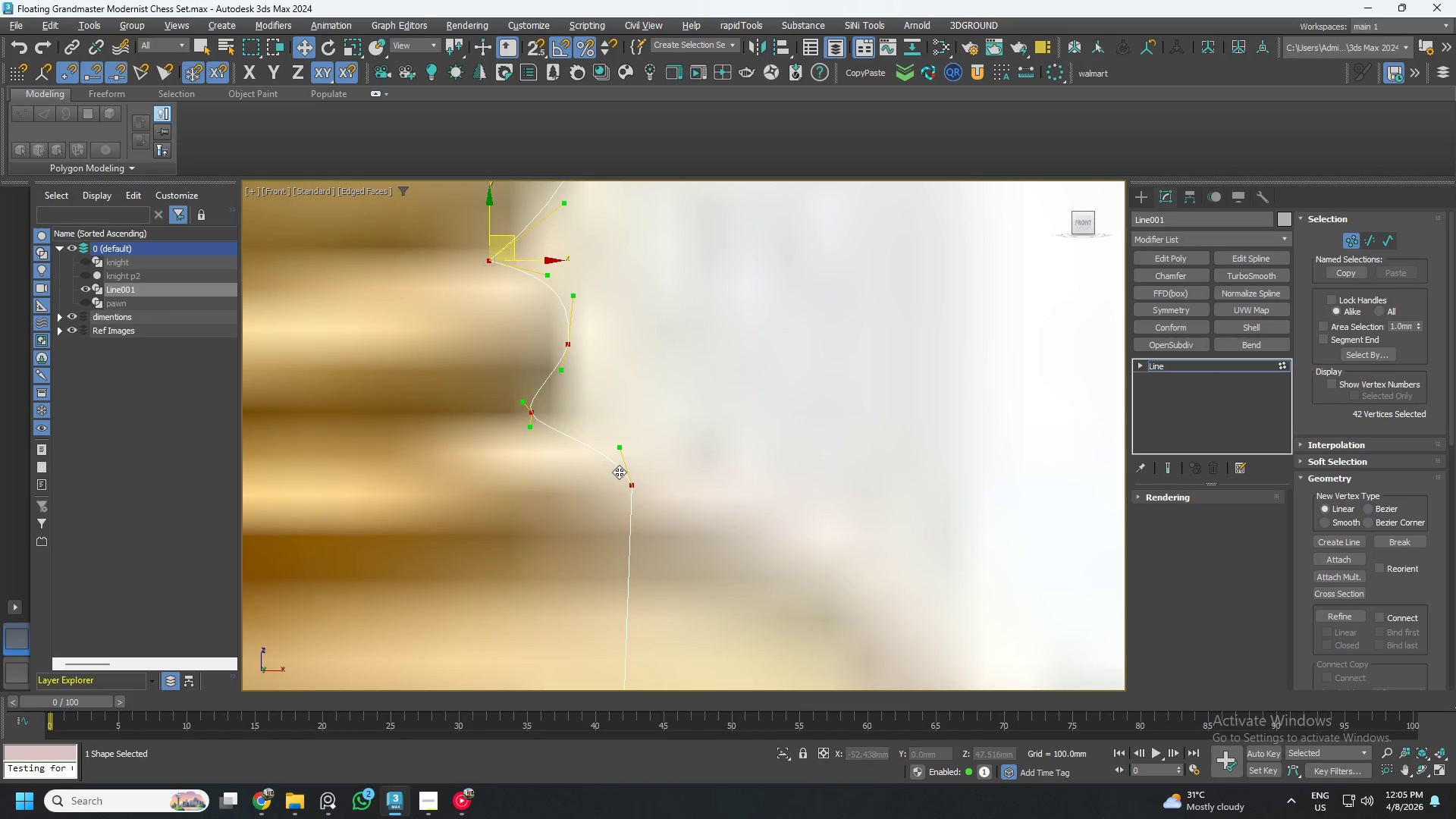 
scroll: coordinate [615, 475], scroll_direction: down, amount: 4.0
 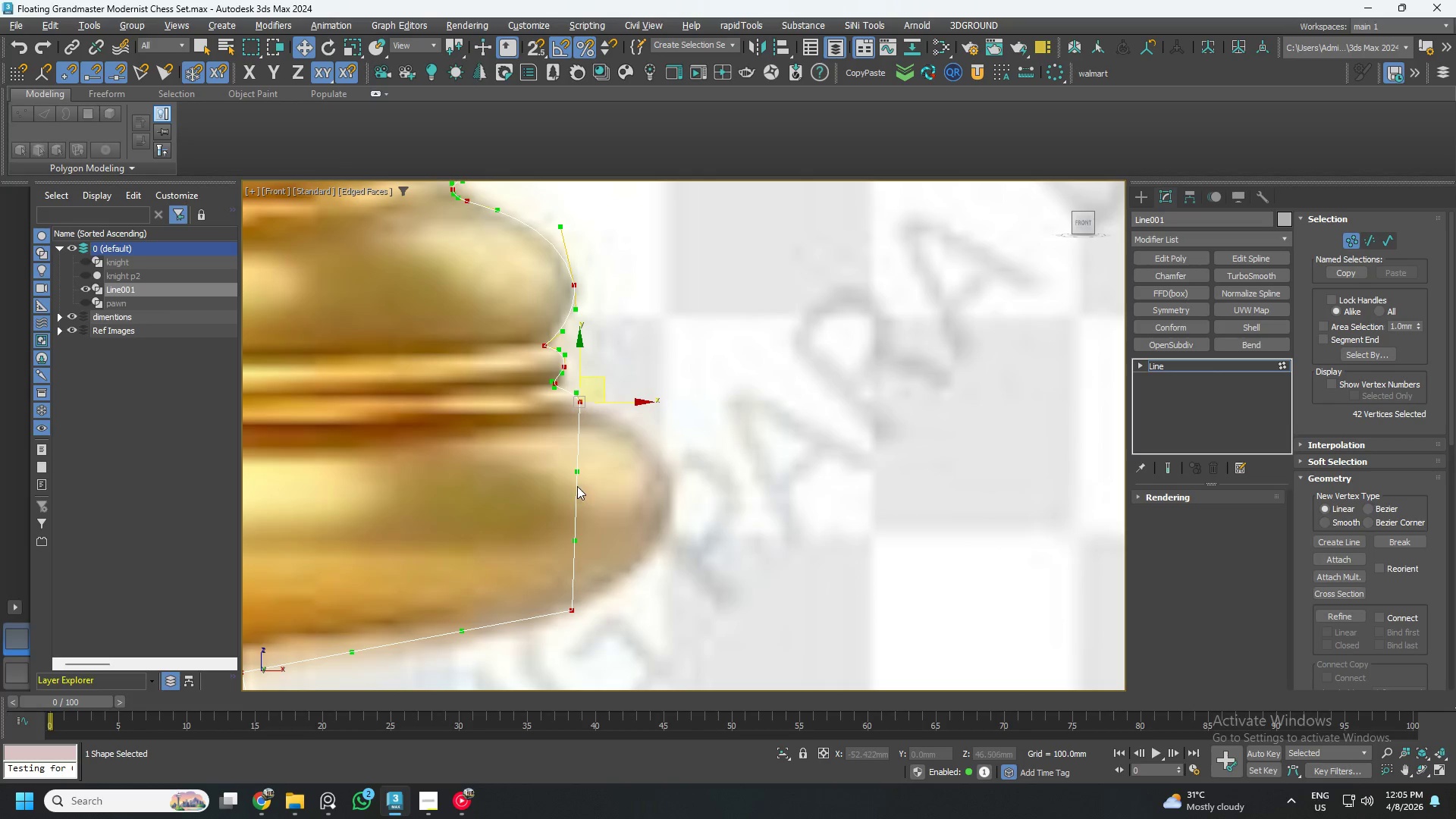 
left_click_drag(start_coordinate=[578, 475], to_coordinate=[683, 462])
 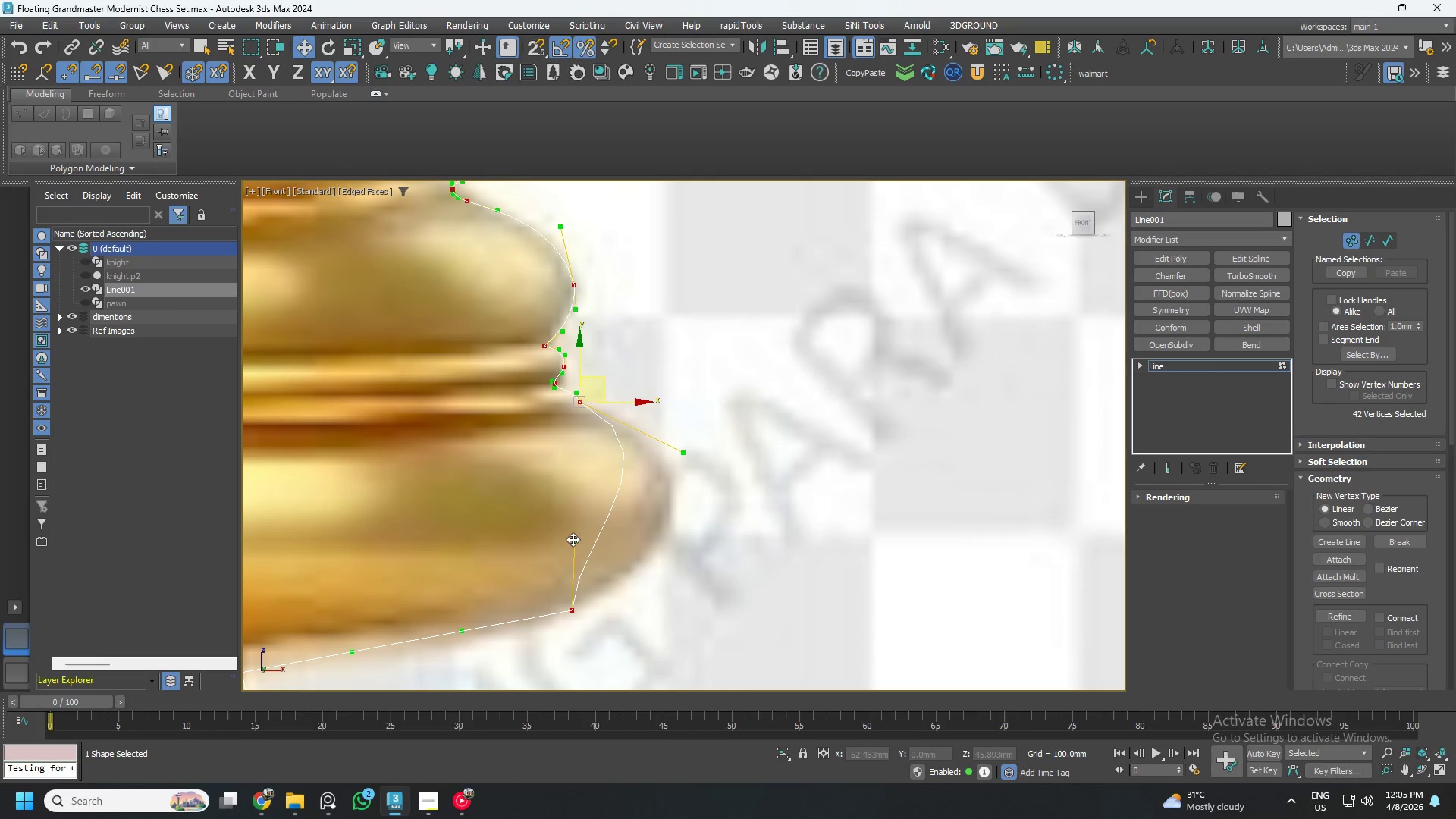 
left_click_drag(start_coordinate=[576, 541], to_coordinate=[729, 516])
 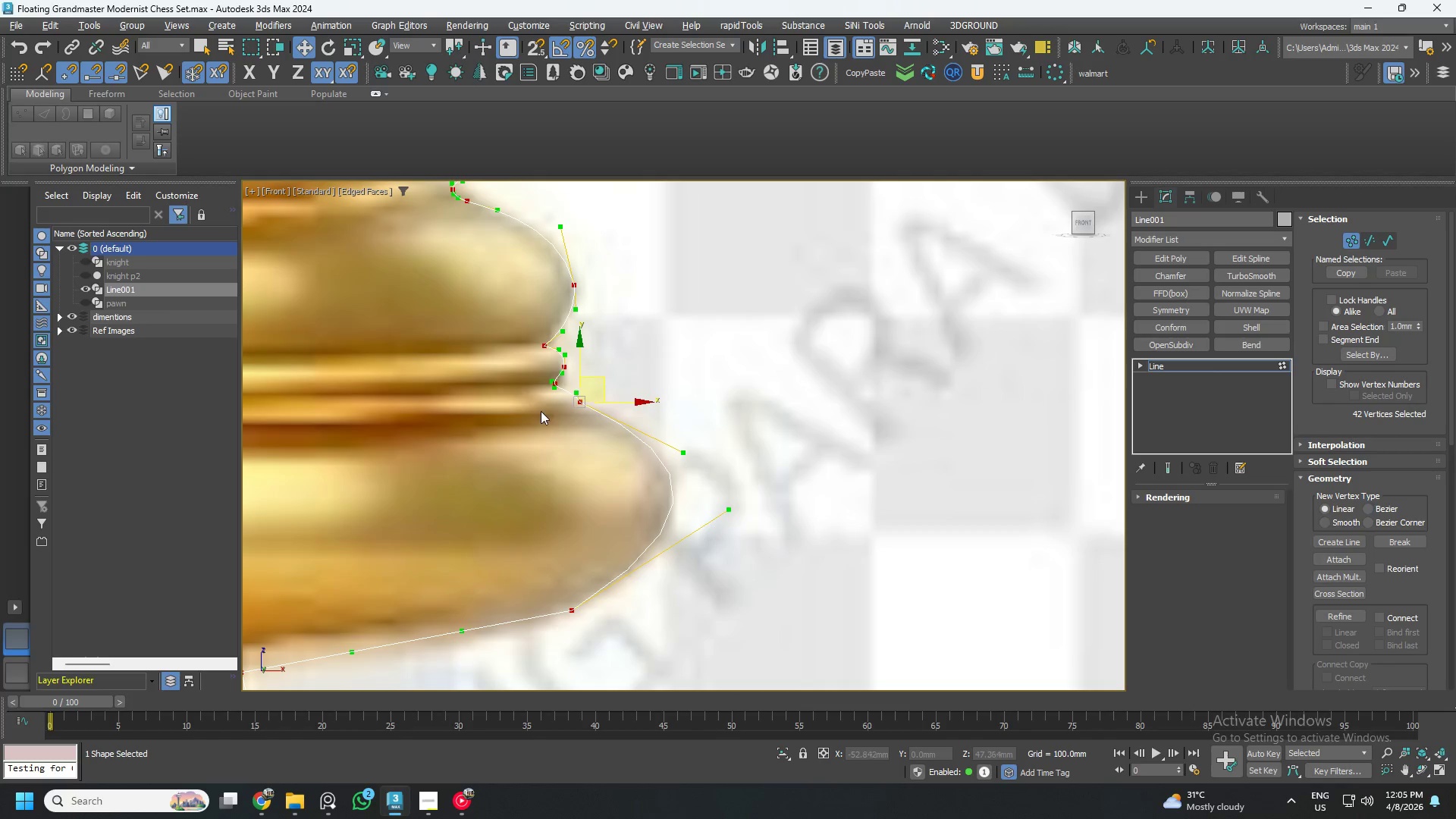 
scroll: coordinate [596, 398], scroll_direction: up, amount: 5.0
 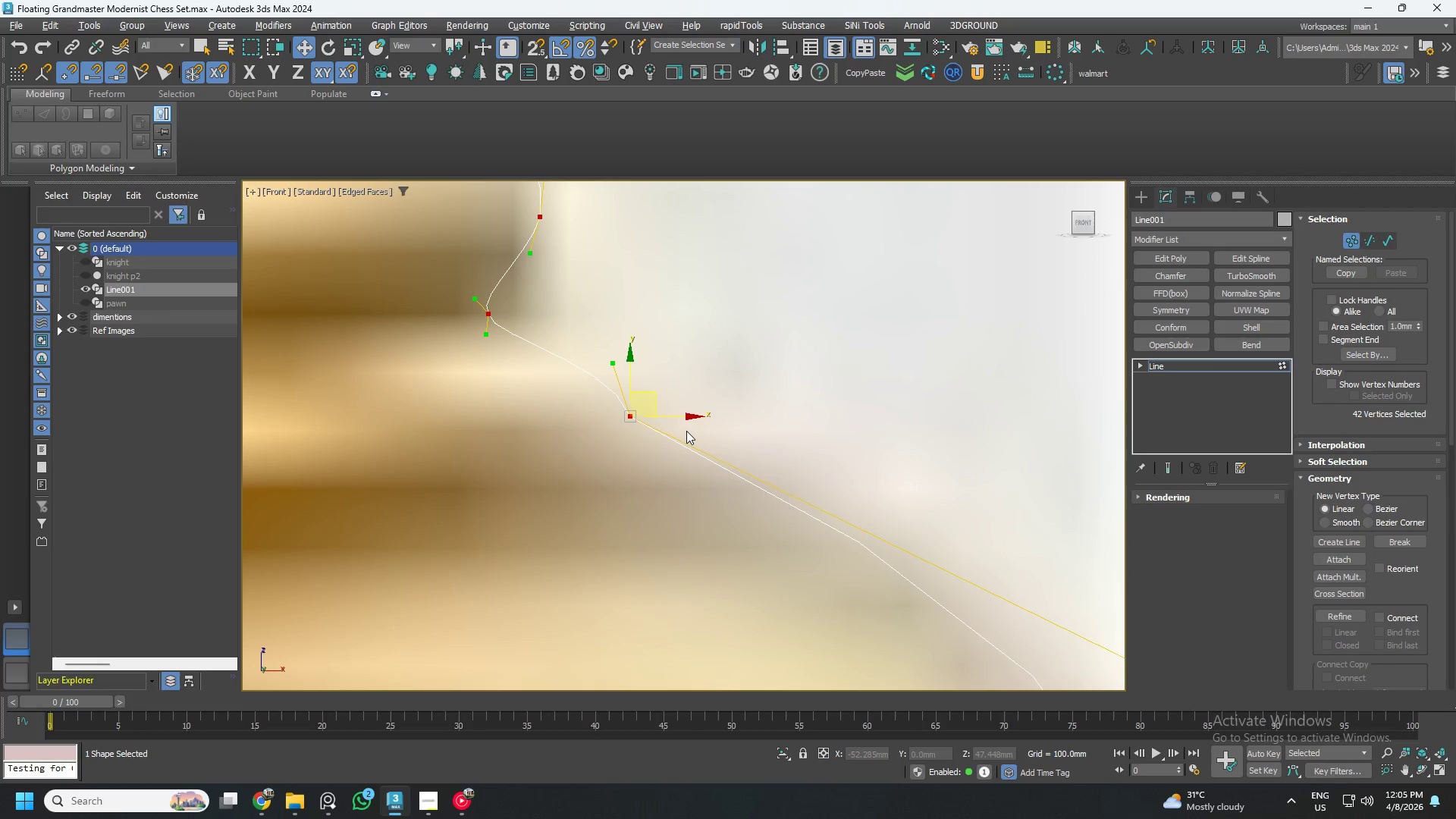 
scroll: coordinate [592, 466], scroll_direction: down, amount: 6.0
 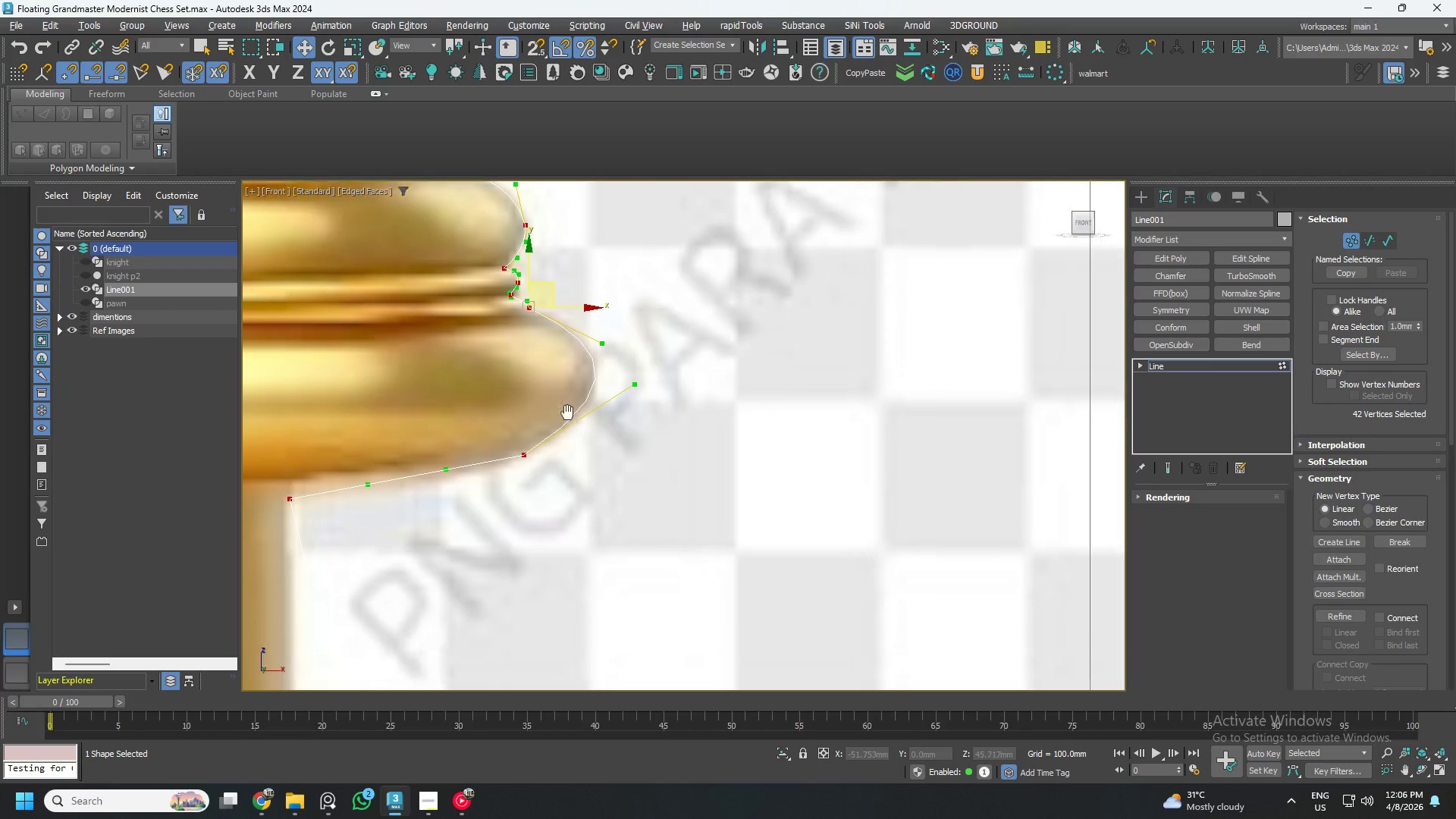 
scroll: coordinate [511, 429], scroll_direction: up, amount: 1.0
 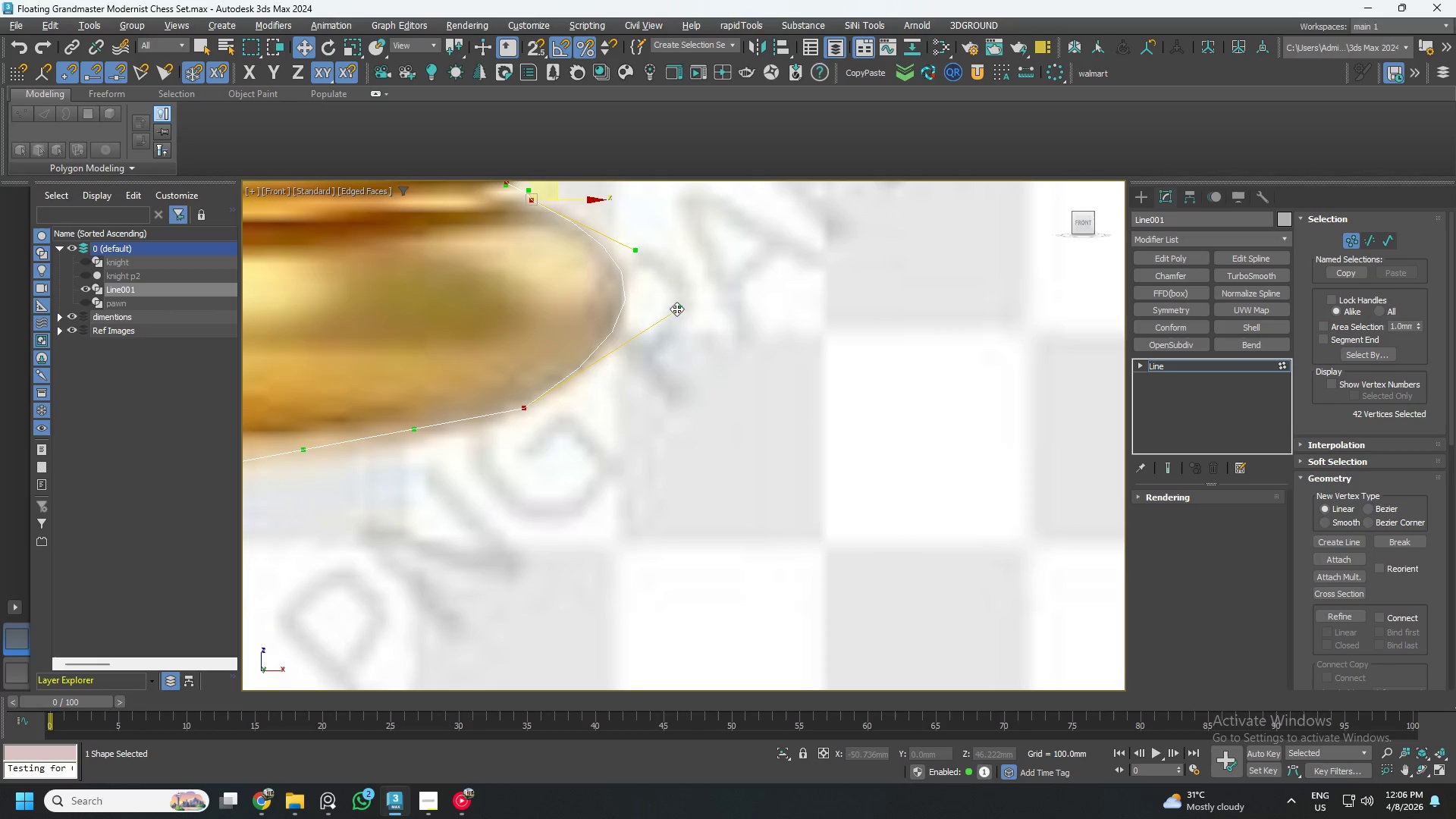 
left_click_drag(start_coordinate=[683, 309], to_coordinate=[686, 328])
 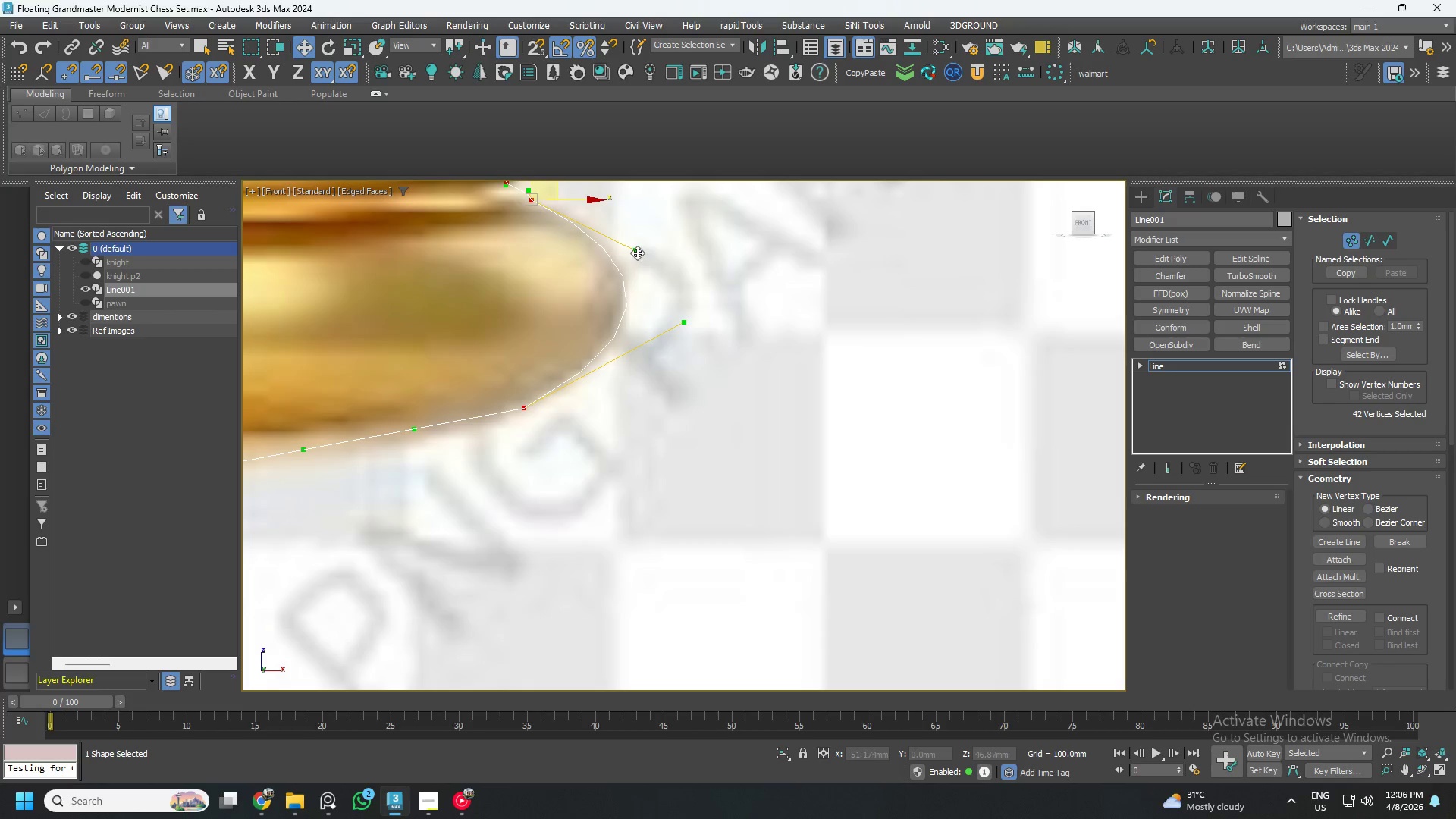 
left_click_drag(start_coordinate=[634, 249], to_coordinate=[634, 236])
 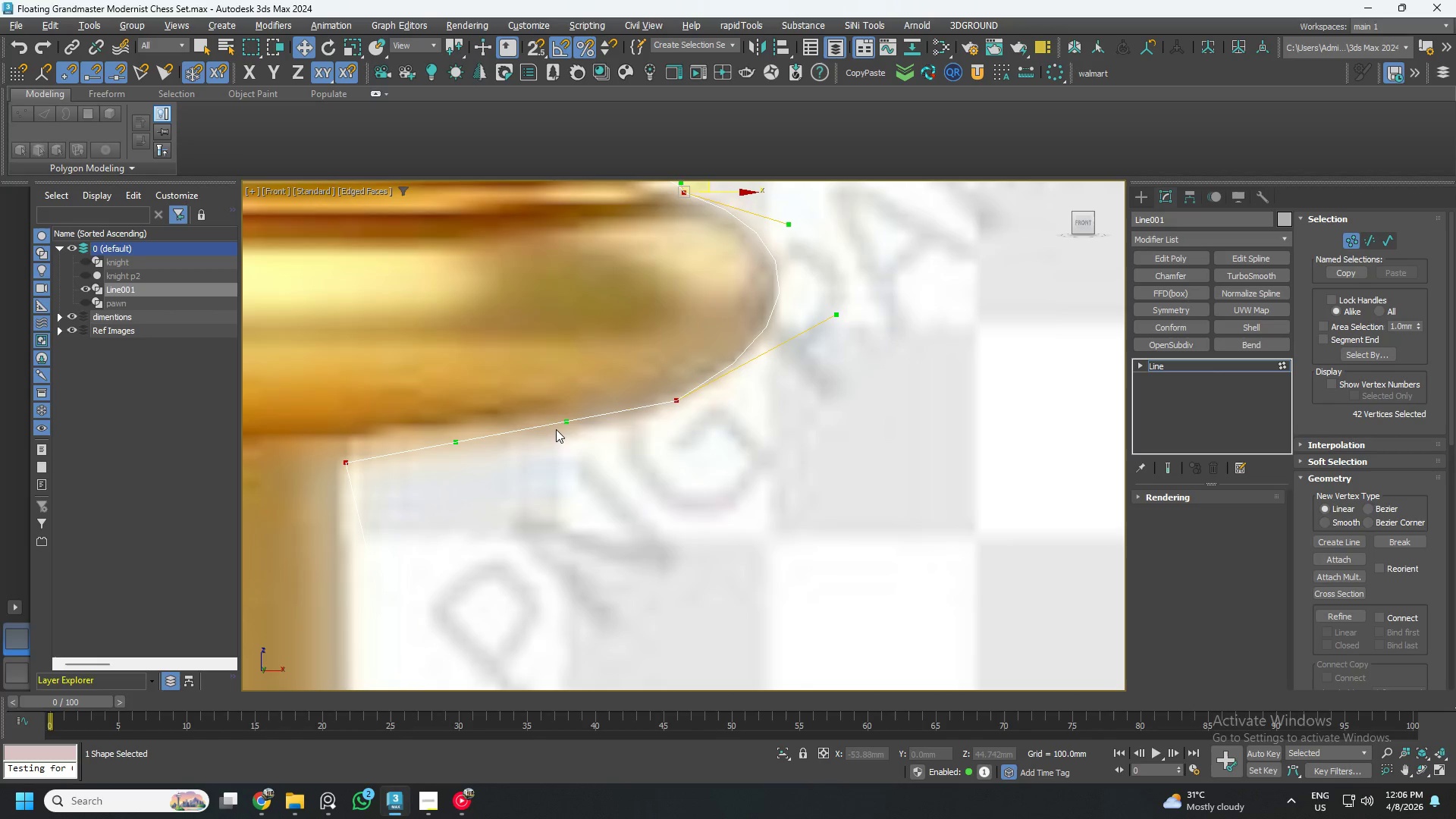 
left_click_drag(start_coordinate=[564, 422], to_coordinate=[564, 463])
 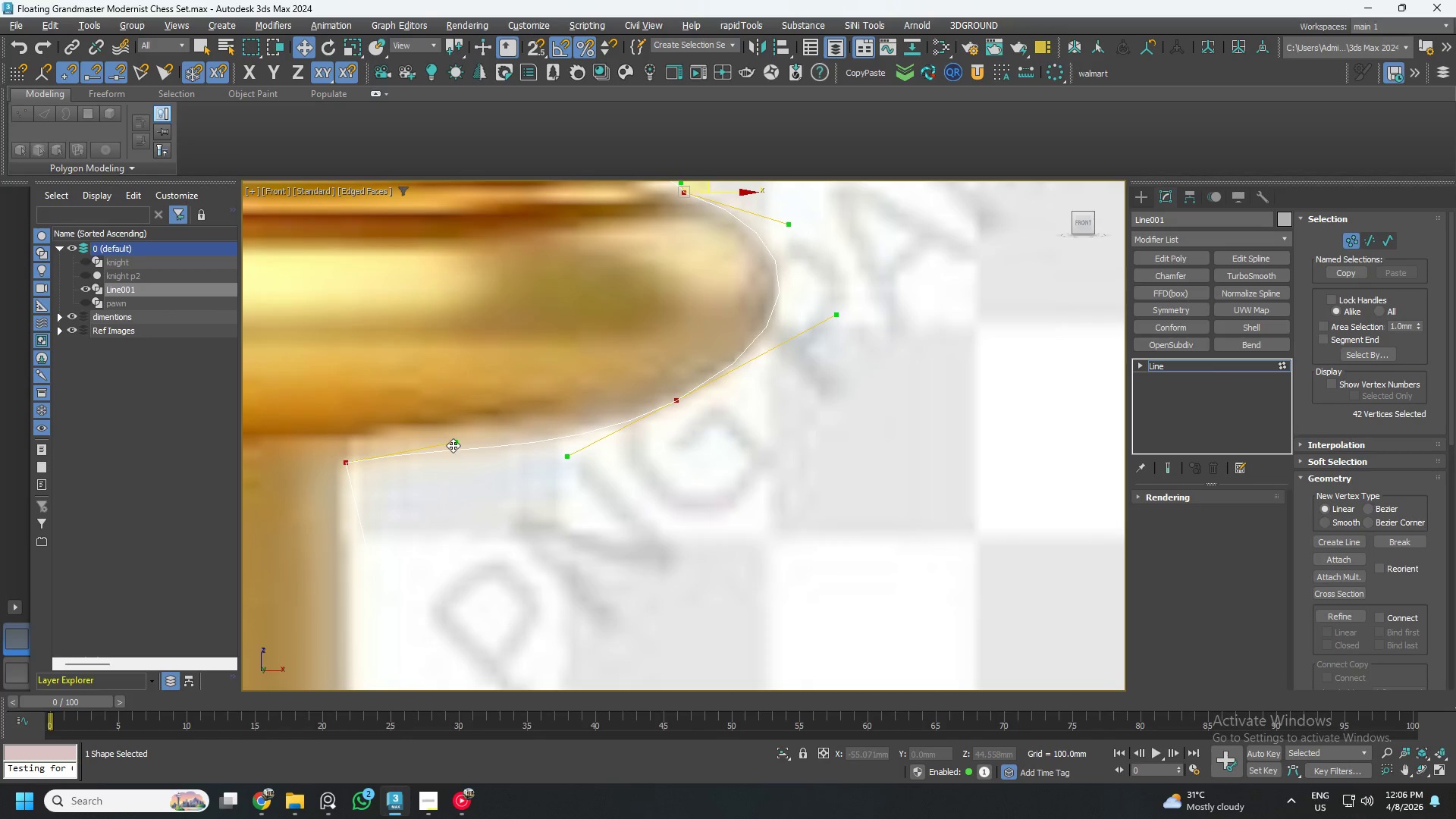 
left_click_drag(start_coordinate=[453, 444], to_coordinate=[425, 472])
 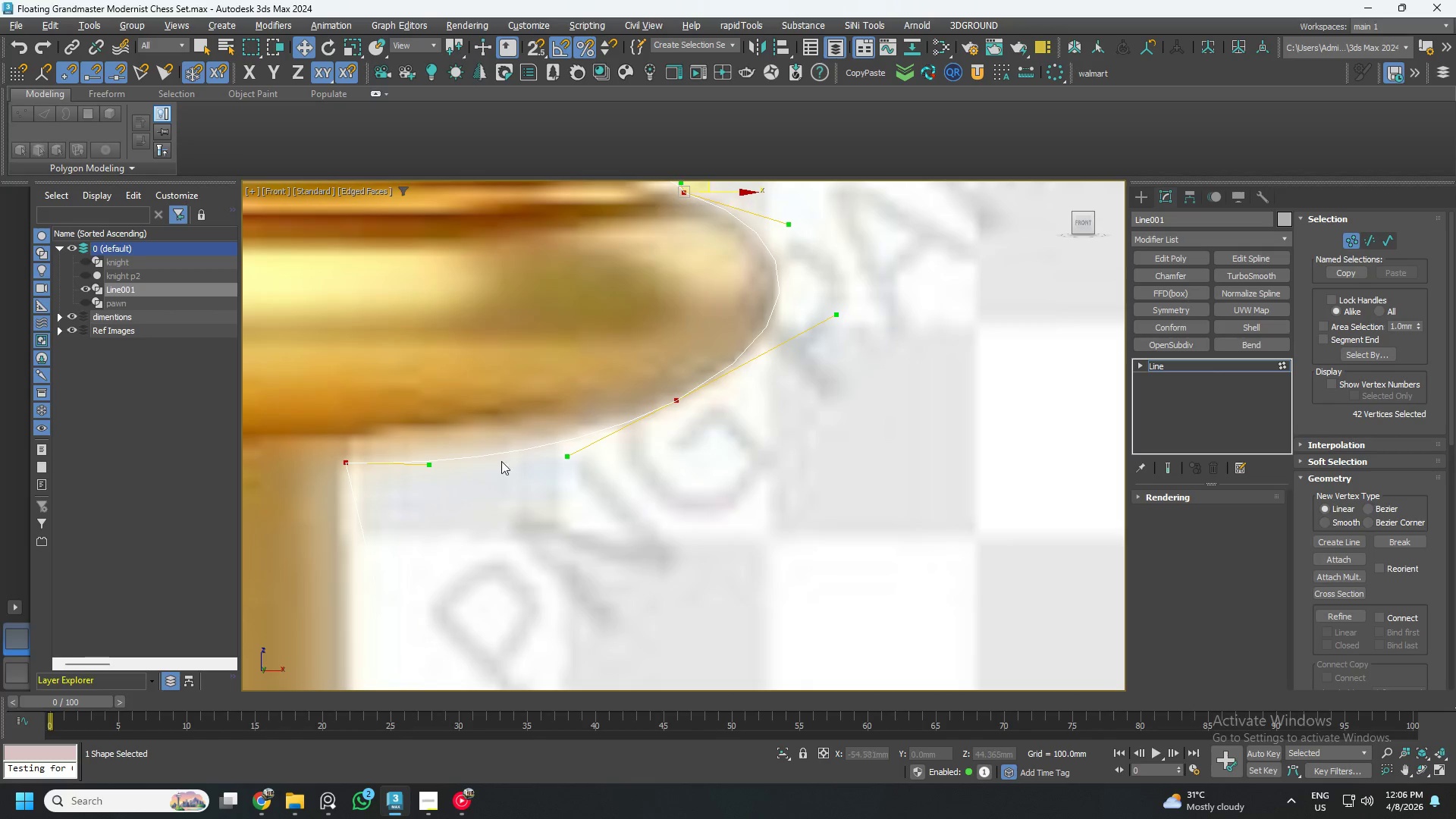 
scroll: coordinate [511, 491], scroll_direction: down, amount: 4.0
 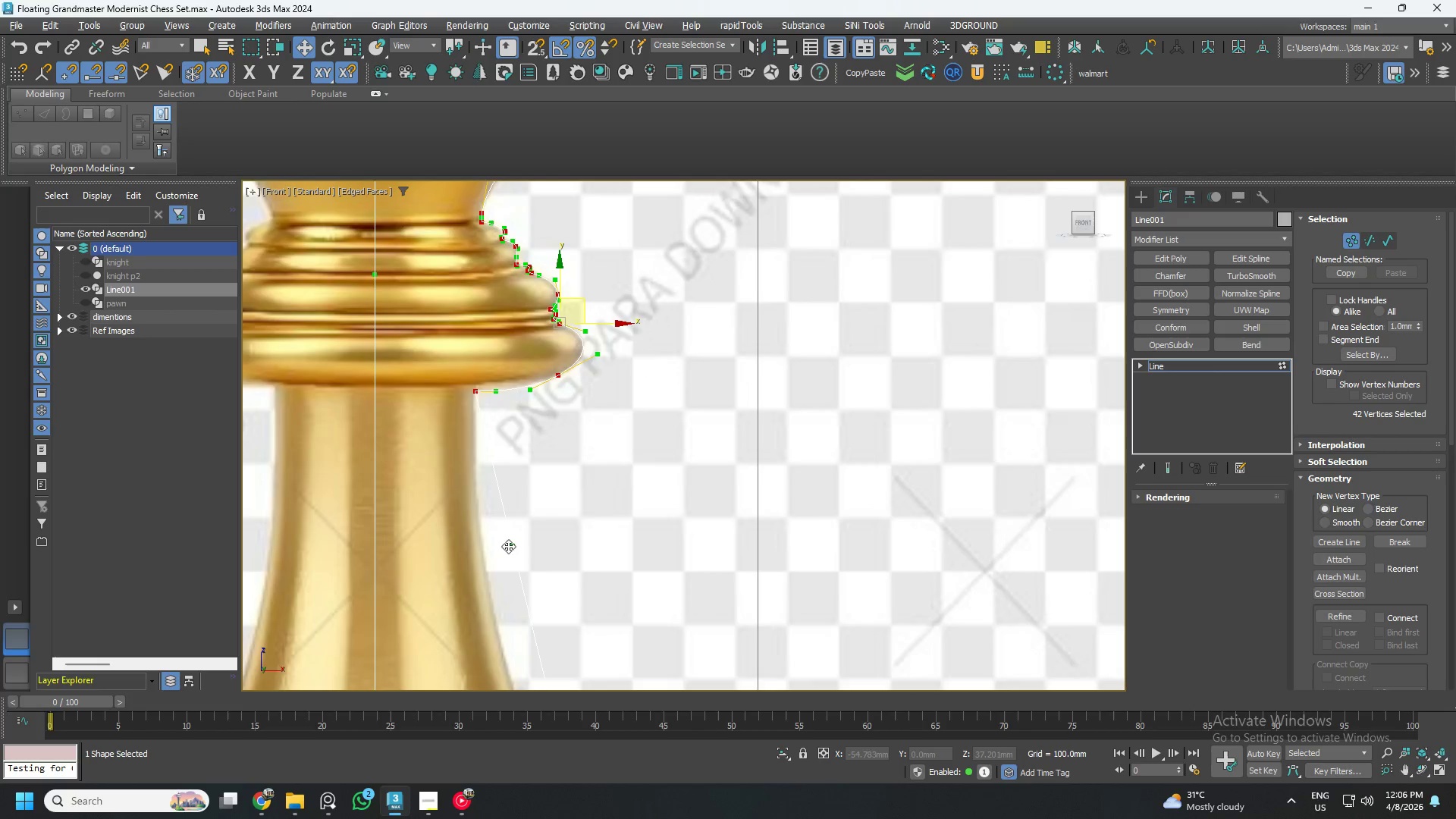 
left_click_drag(start_coordinate=[513, 544], to_coordinate=[460, 553])
 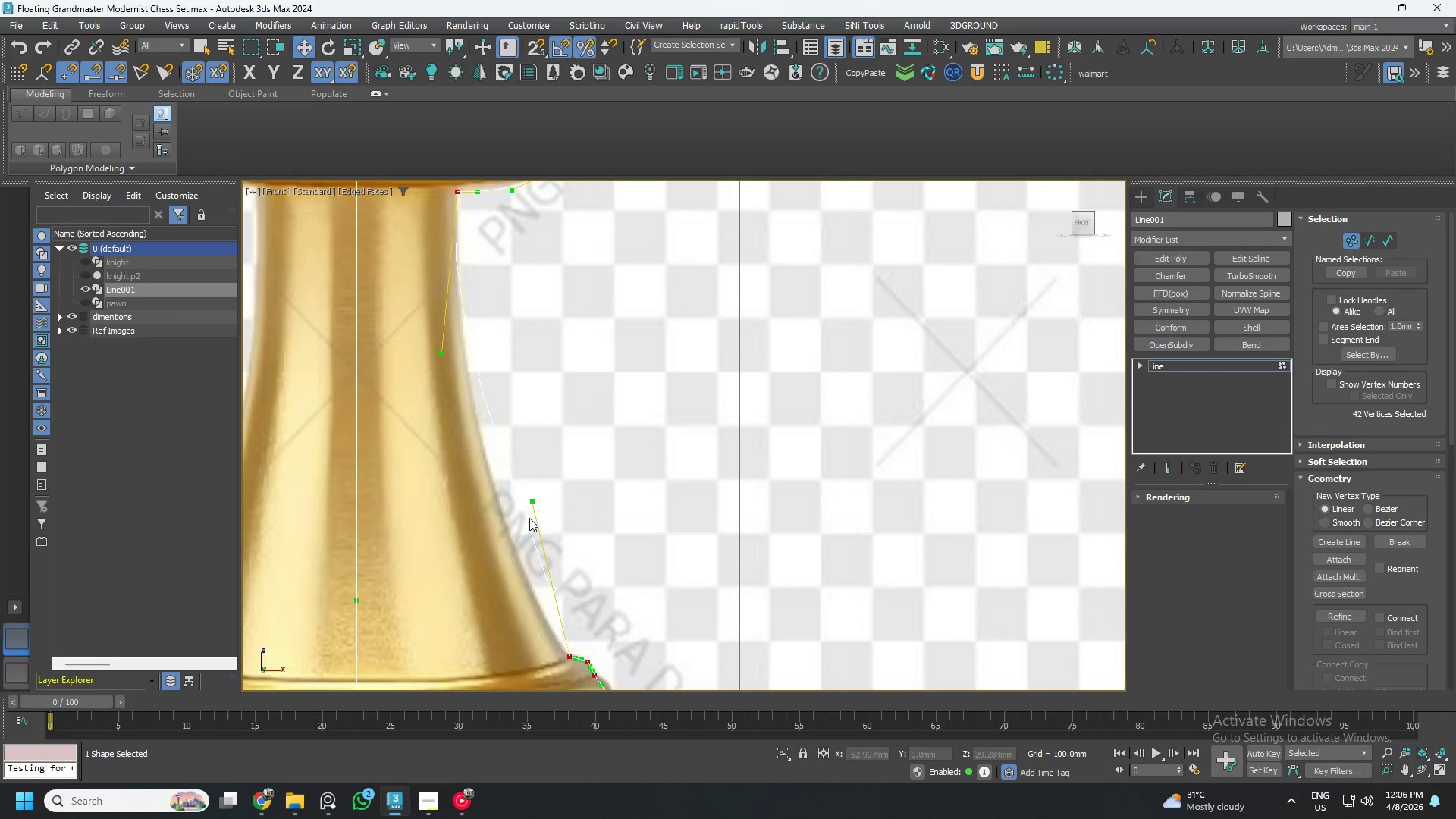 
left_click_drag(start_coordinate=[532, 496], to_coordinate=[491, 535])
 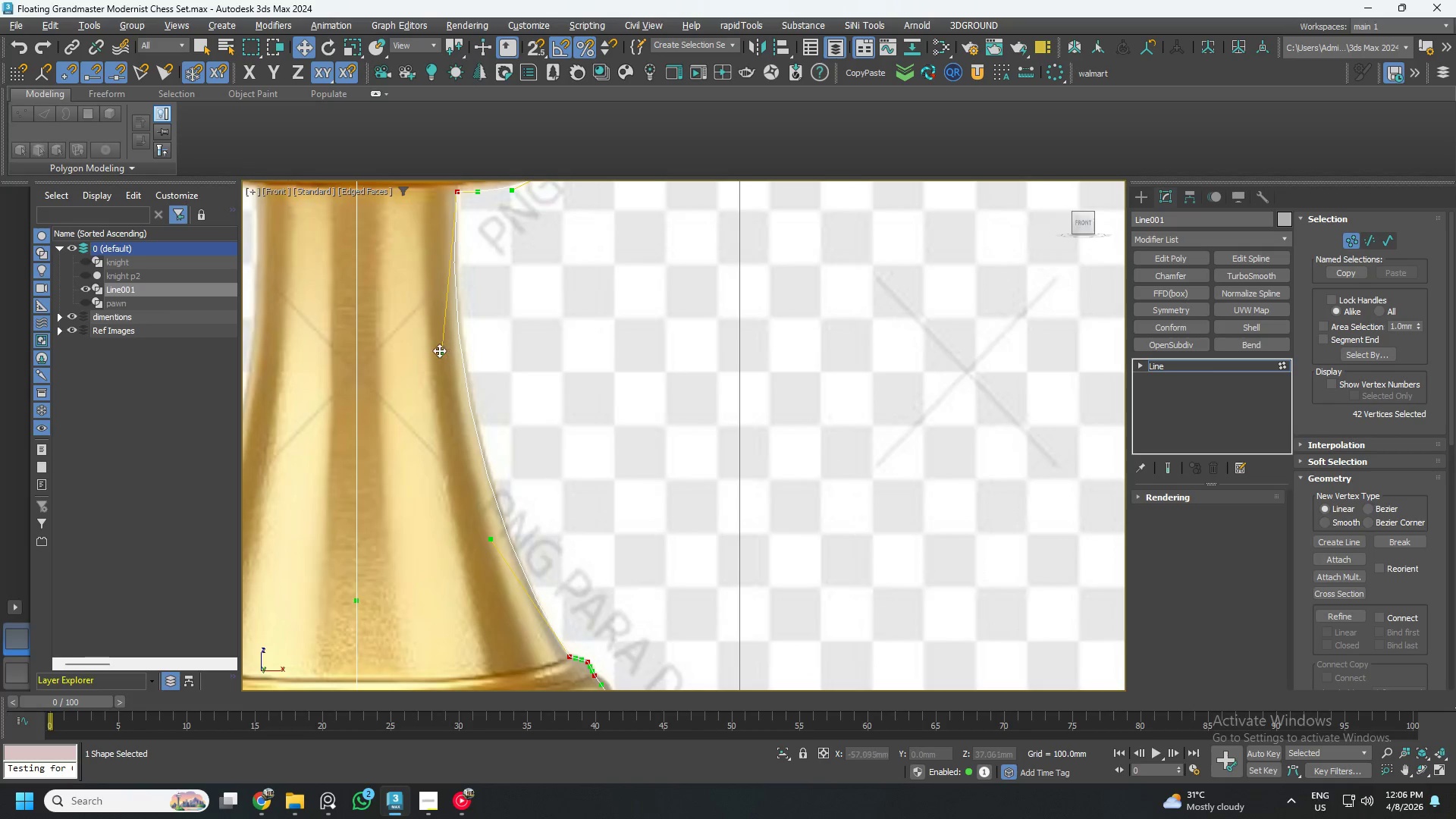 
left_click_drag(start_coordinate=[438, 351], to_coordinate=[446, 353])
 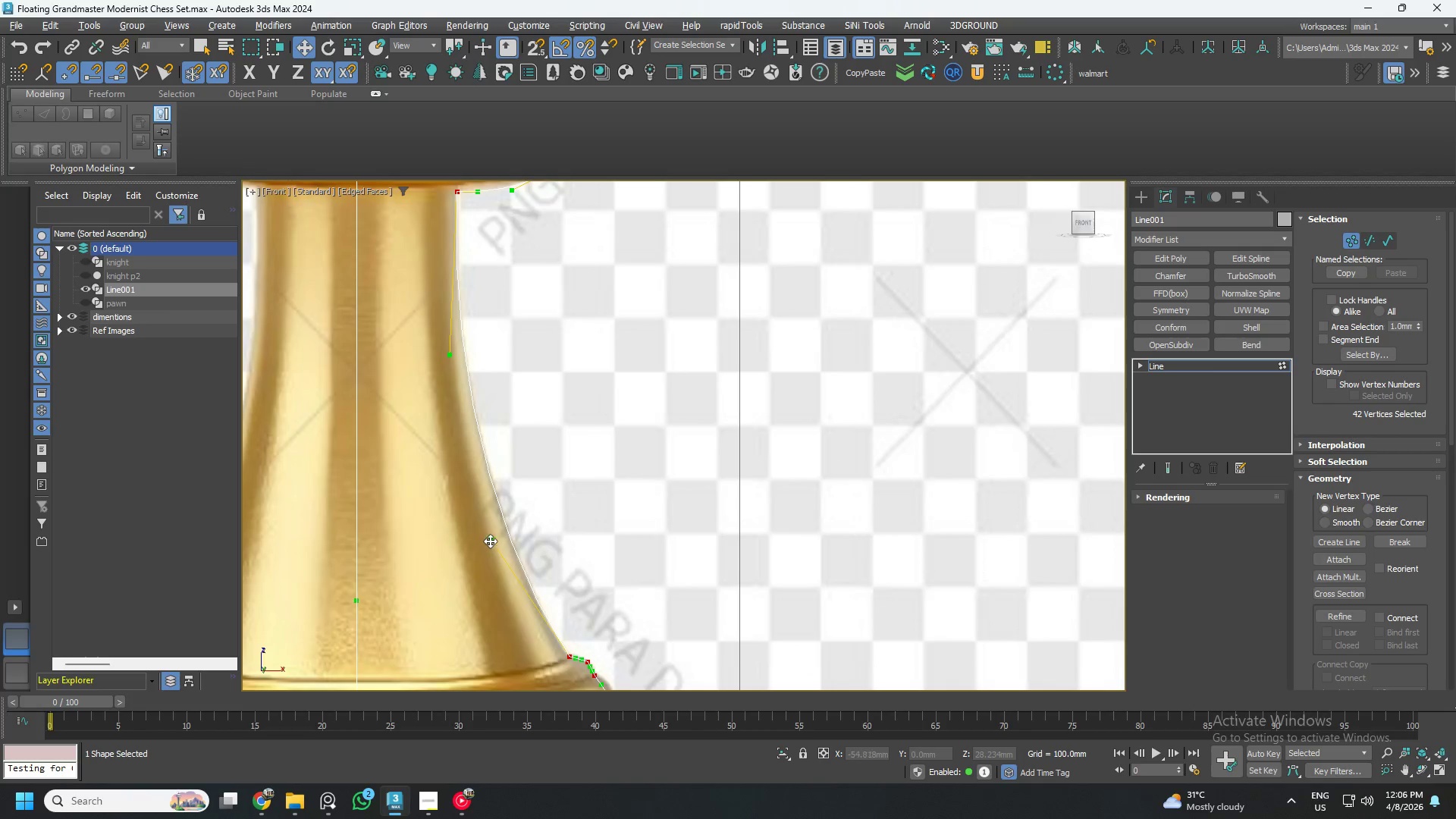 
left_click_drag(start_coordinate=[491, 539], to_coordinate=[491, 547])
 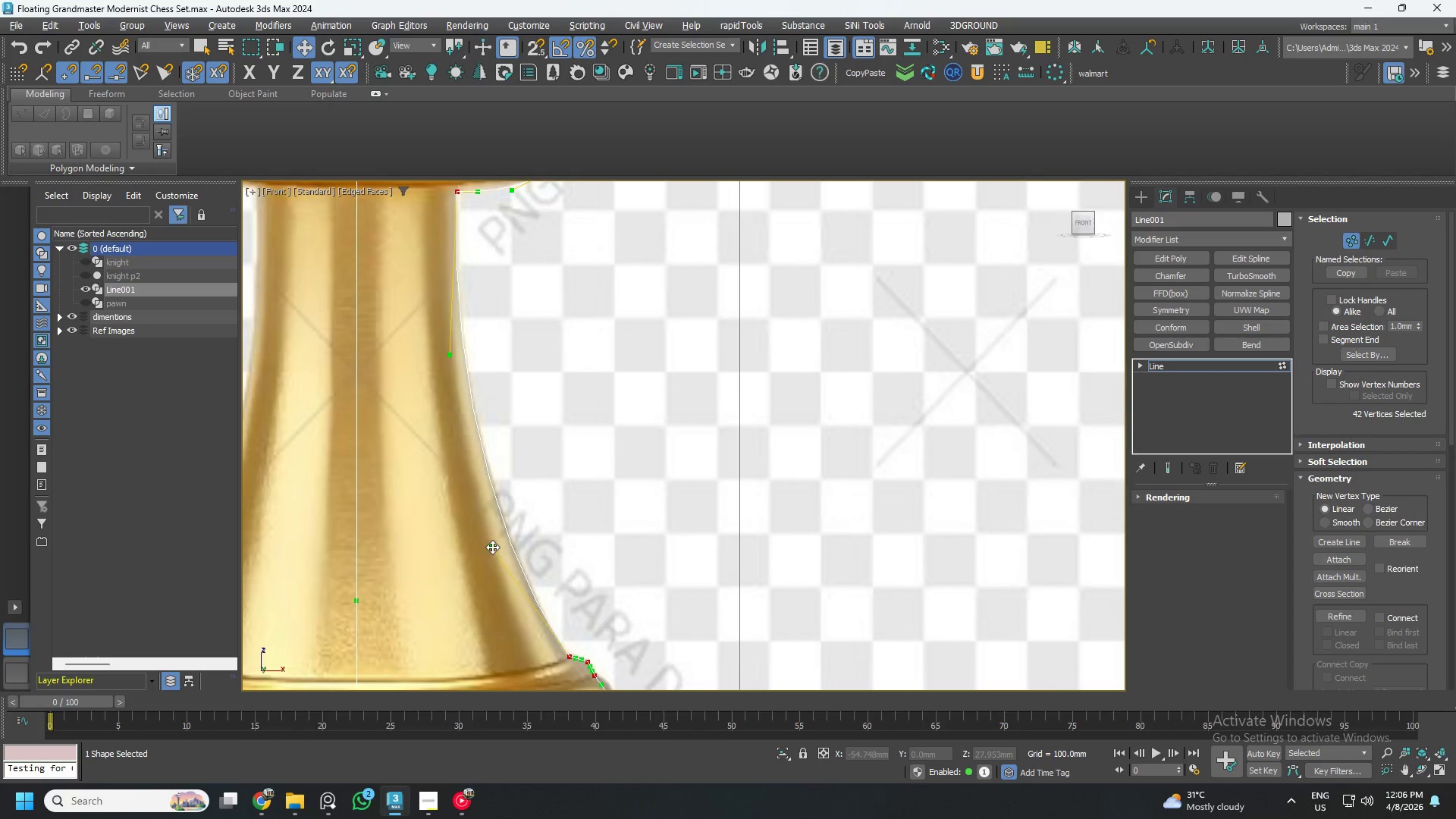 
scroll: coordinate [516, 551], scroll_direction: down, amount: 3.0
 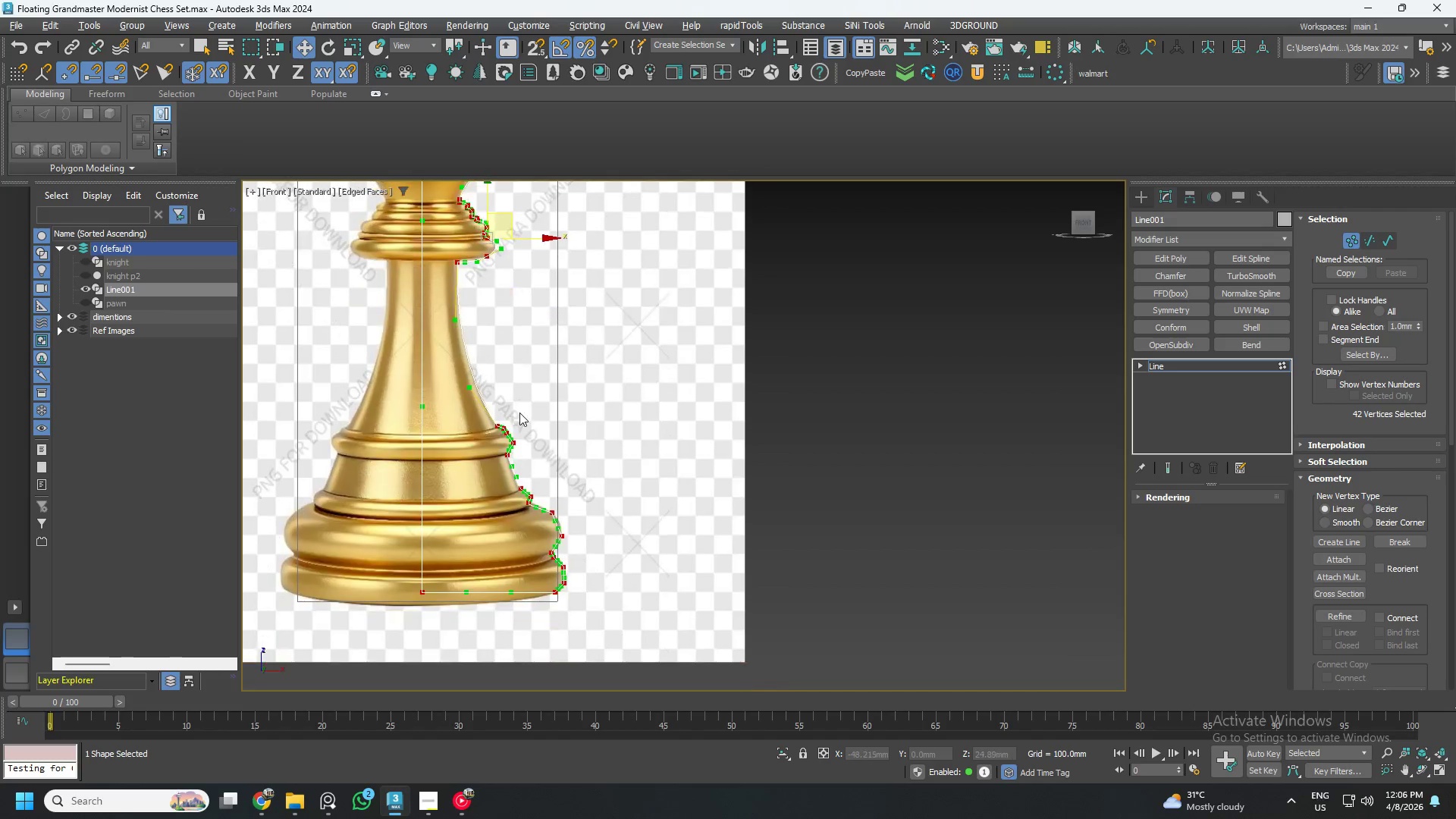 
scroll: coordinate [510, 353], scroll_direction: up, amount: 10.0
 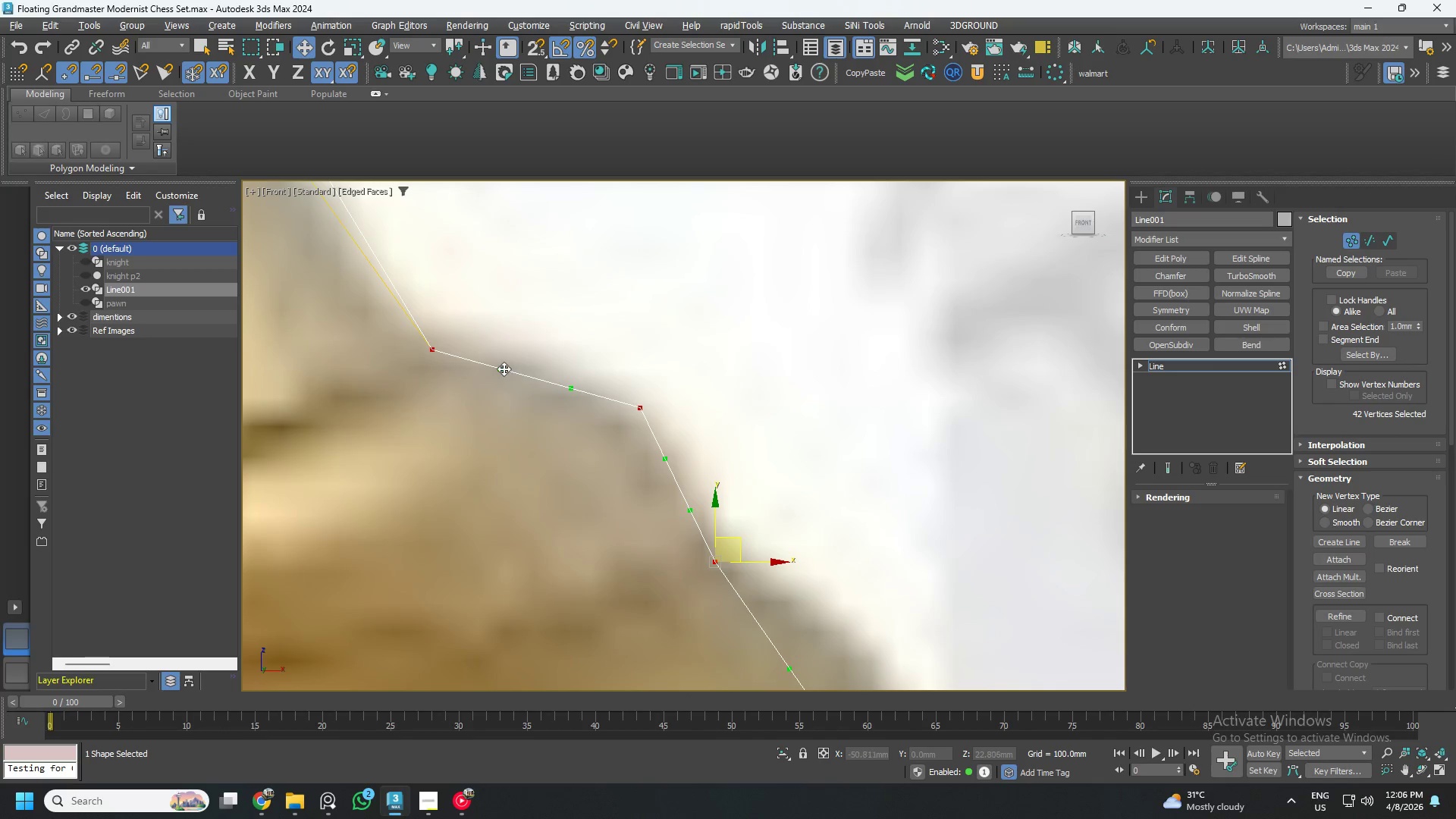 
left_click_drag(start_coordinate=[501, 369], to_coordinate=[518, 348])
 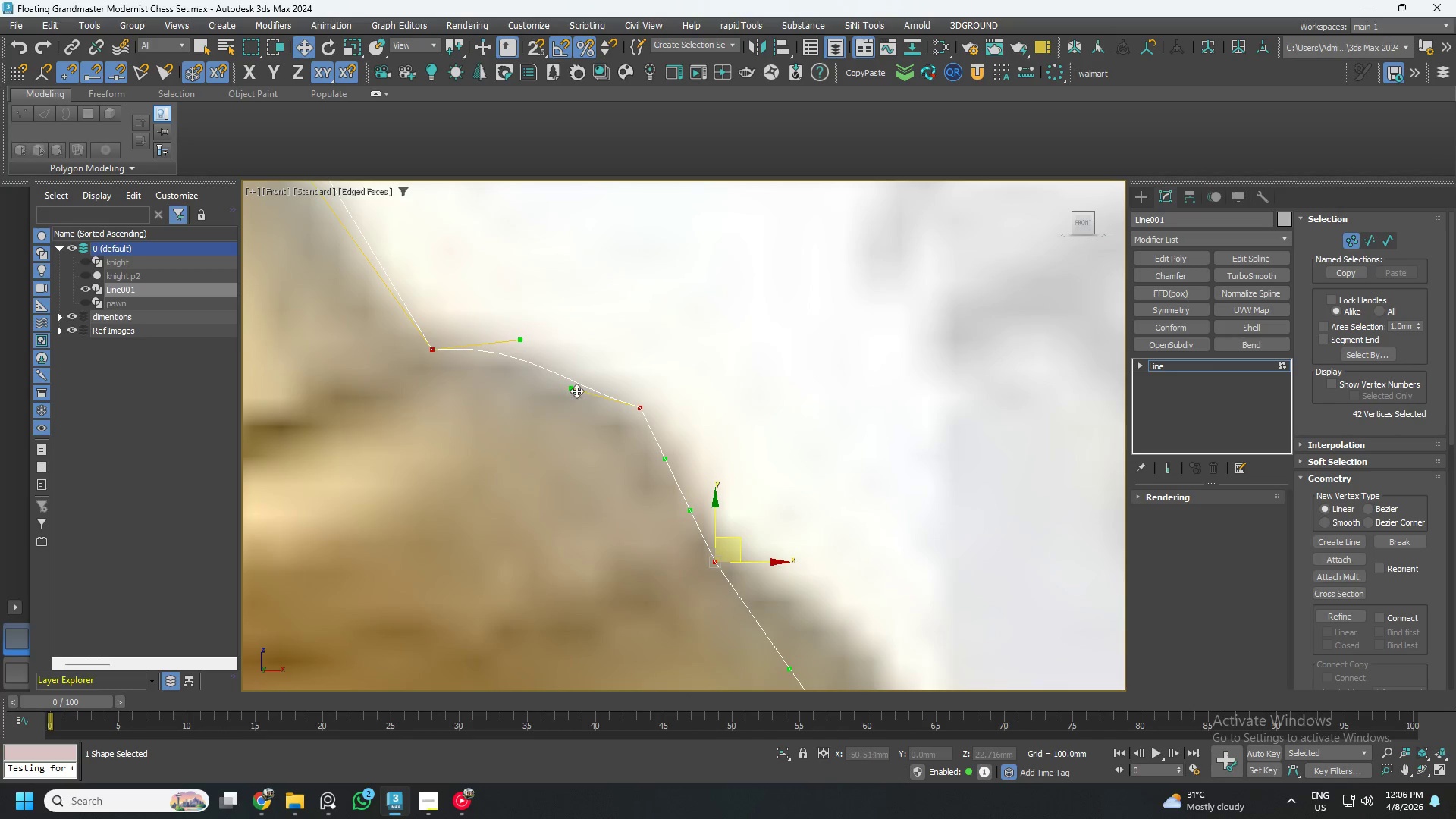 
left_click_drag(start_coordinate=[573, 389], to_coordinate=[590, 379])
 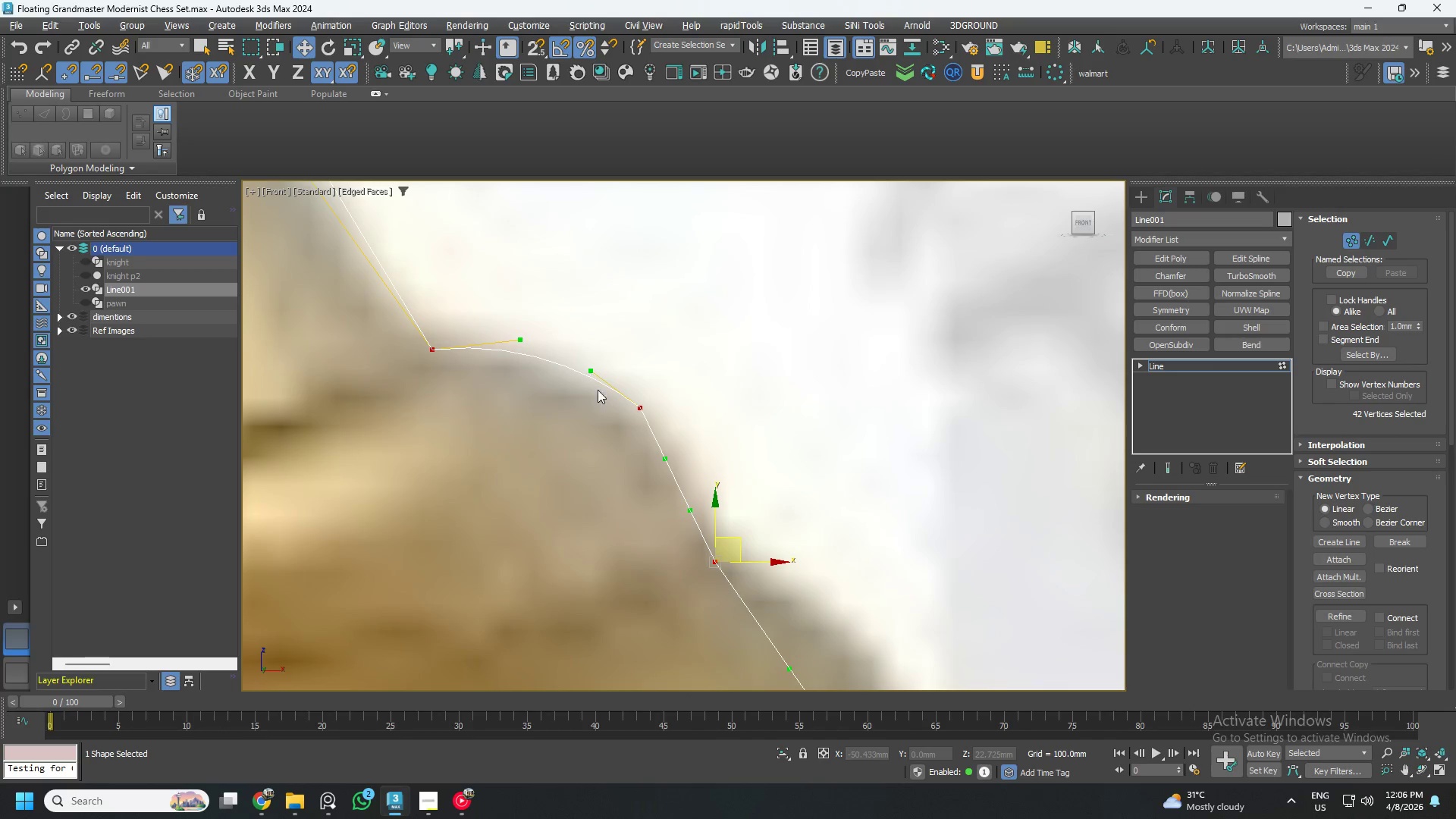 
scroll: coordinate [640, 422], scroll_direction: none, amount: 0.0
 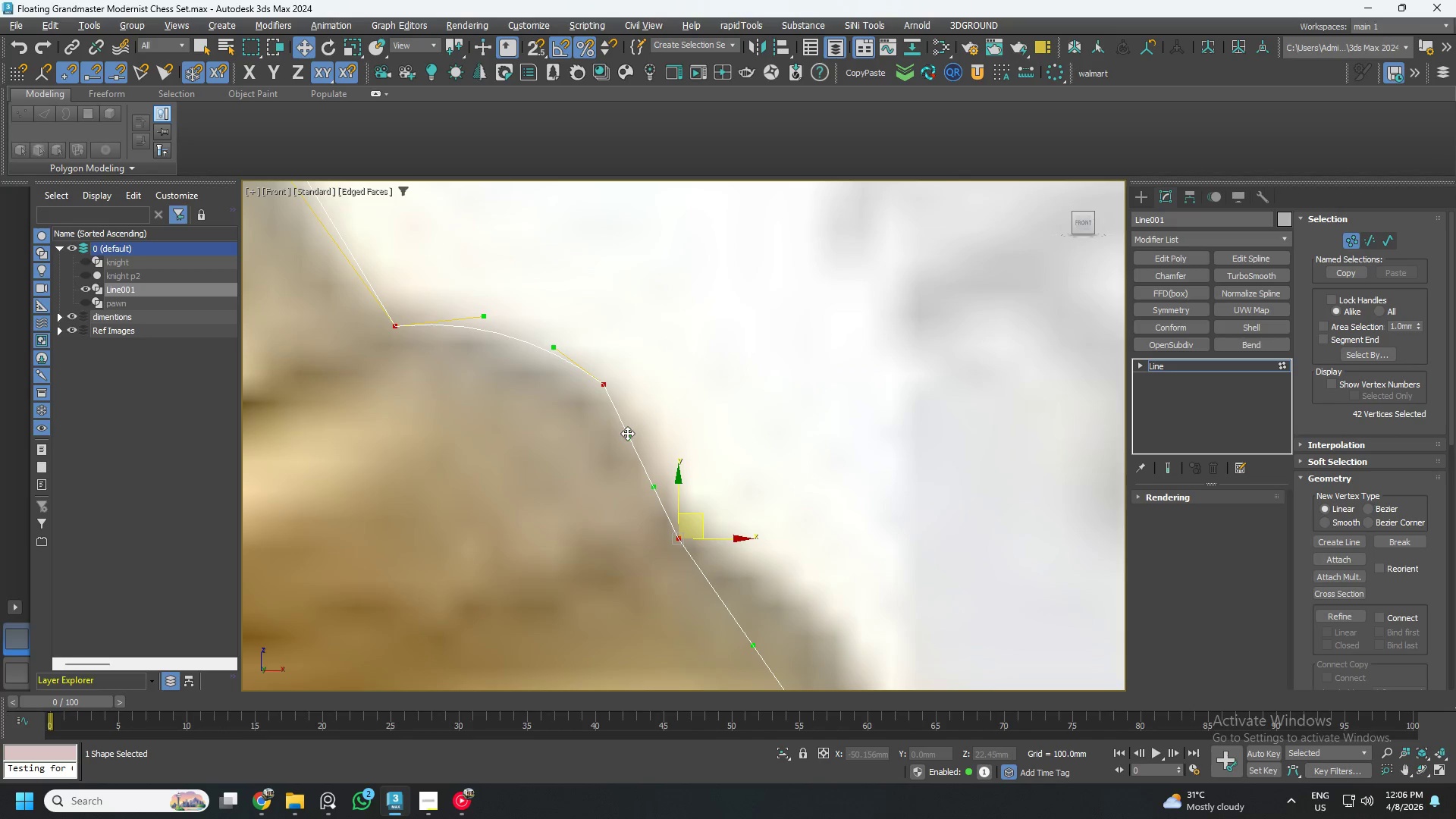 
left_click_drag(start_coordinate=[627, 435], to_coordinate=[648, 430])
 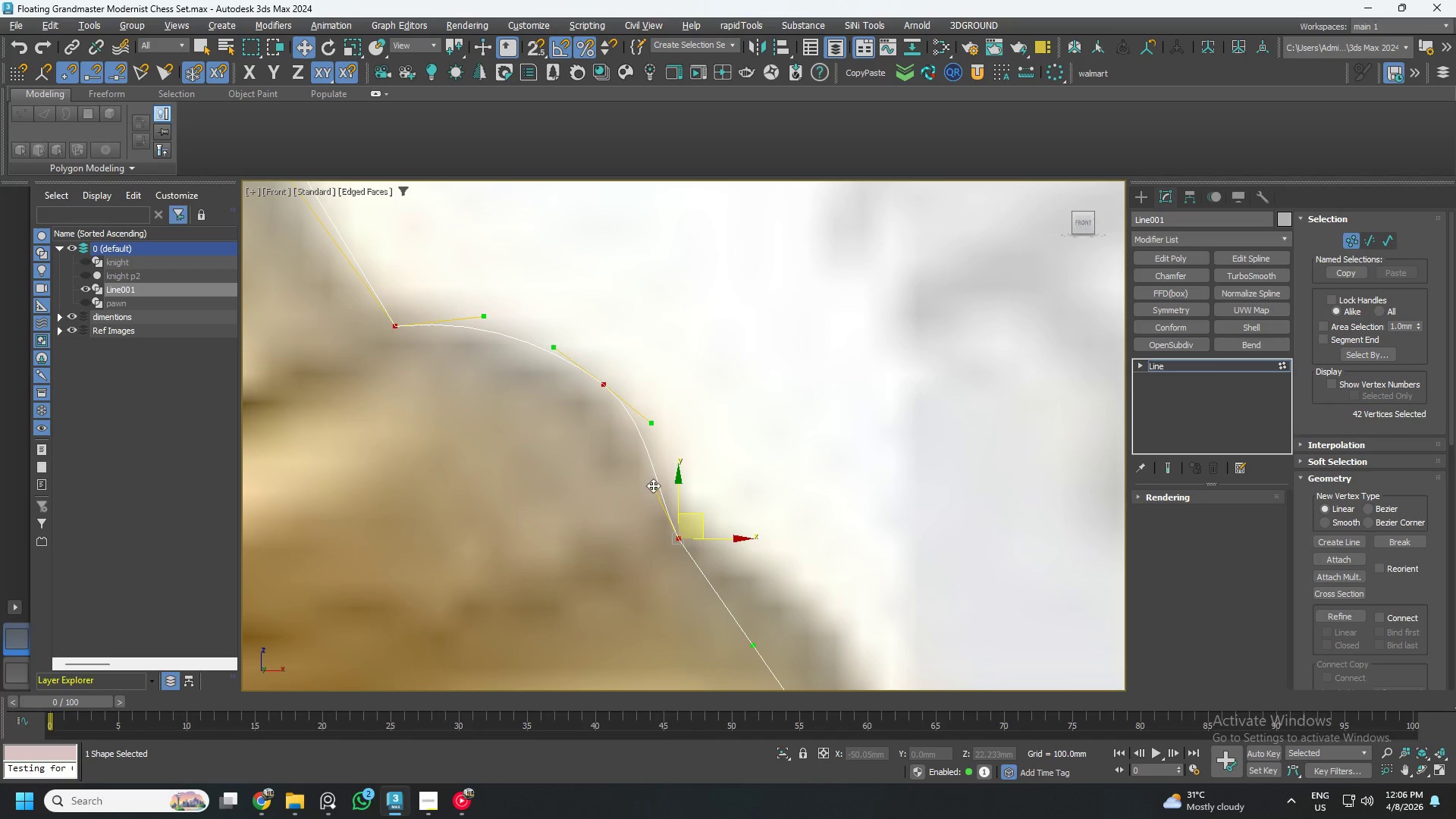 
left_click_drag(start_coordinate=[654, 488], to_coordinate=[666, 491])
 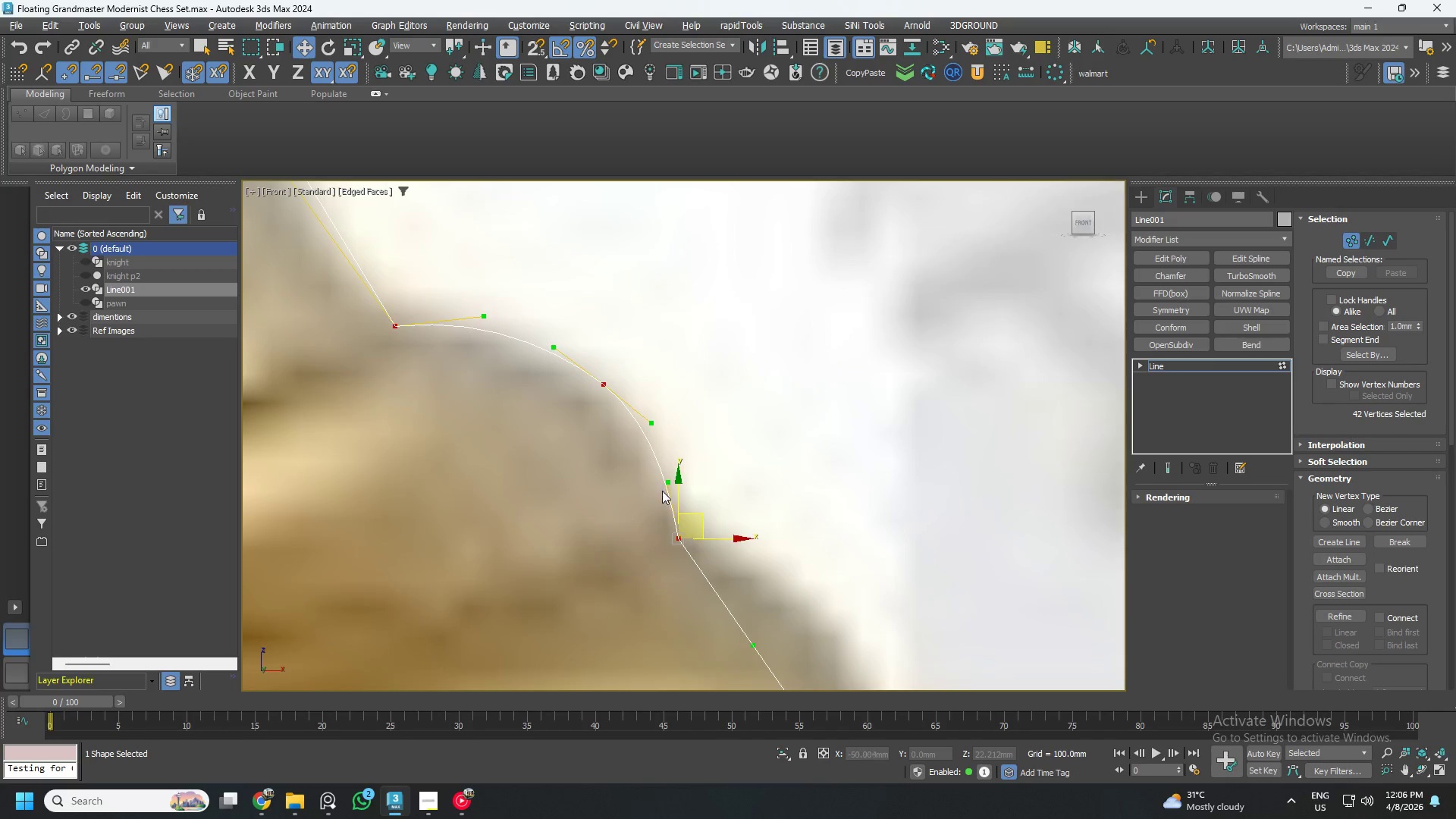 
scroll: coordinate [657, 489], scroll_direction: down, amount: 3.0
 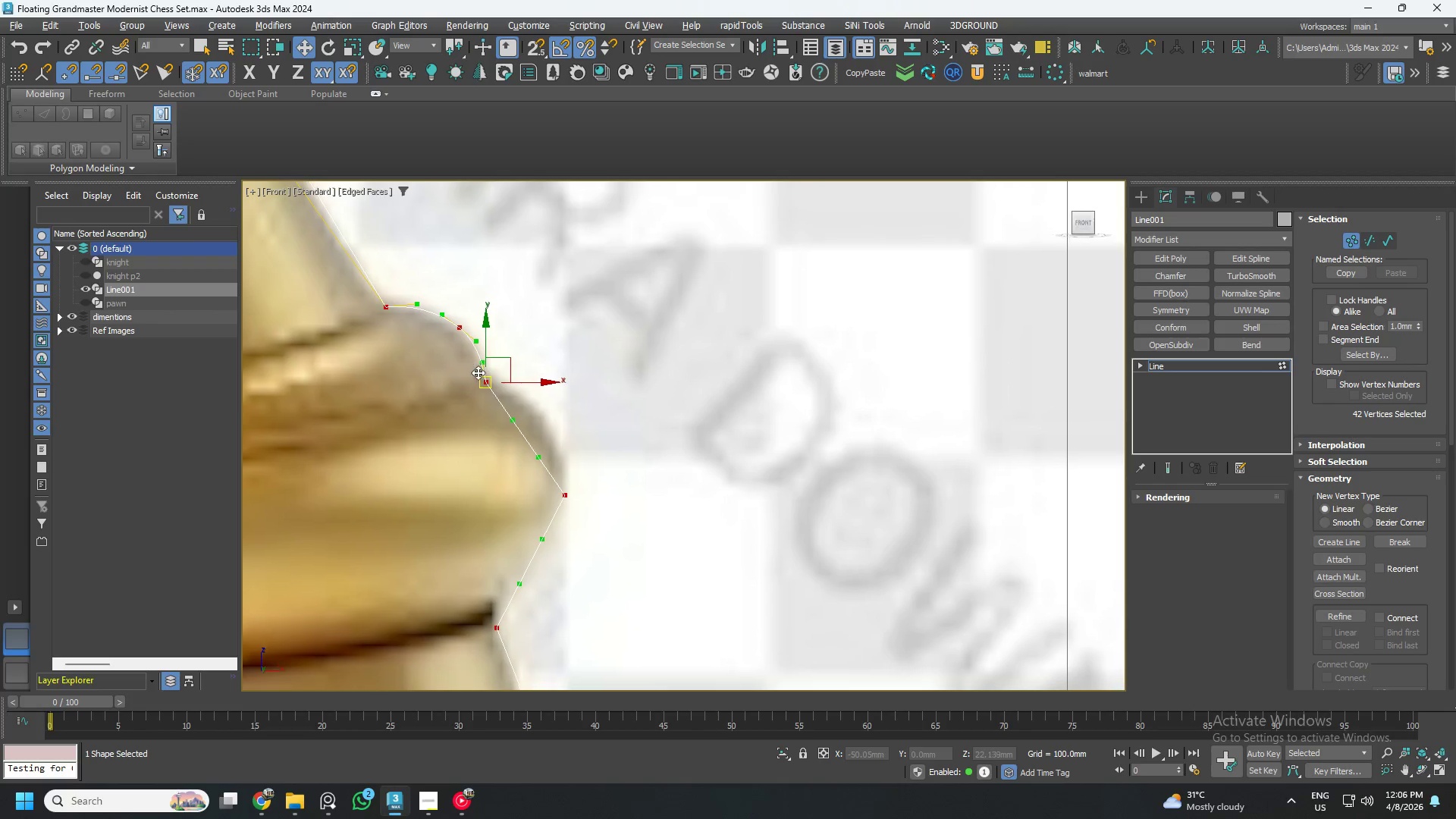 
scroll: coordinate [504, 414], scroll_direction: up, amount: 2.0
 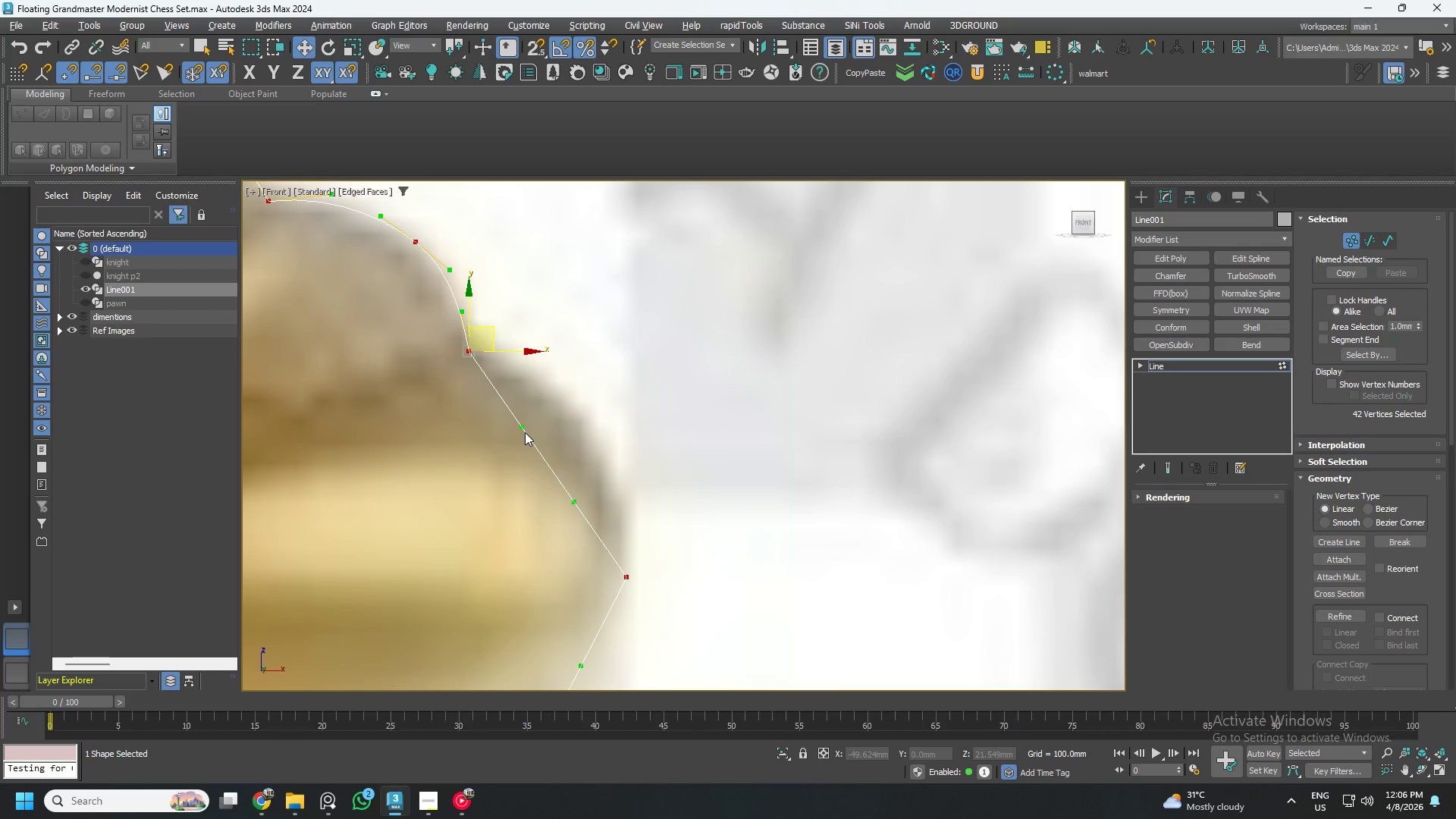 
left_click_drag(start_coordinate=[523, 427], to_coordinate=[581, 375])
 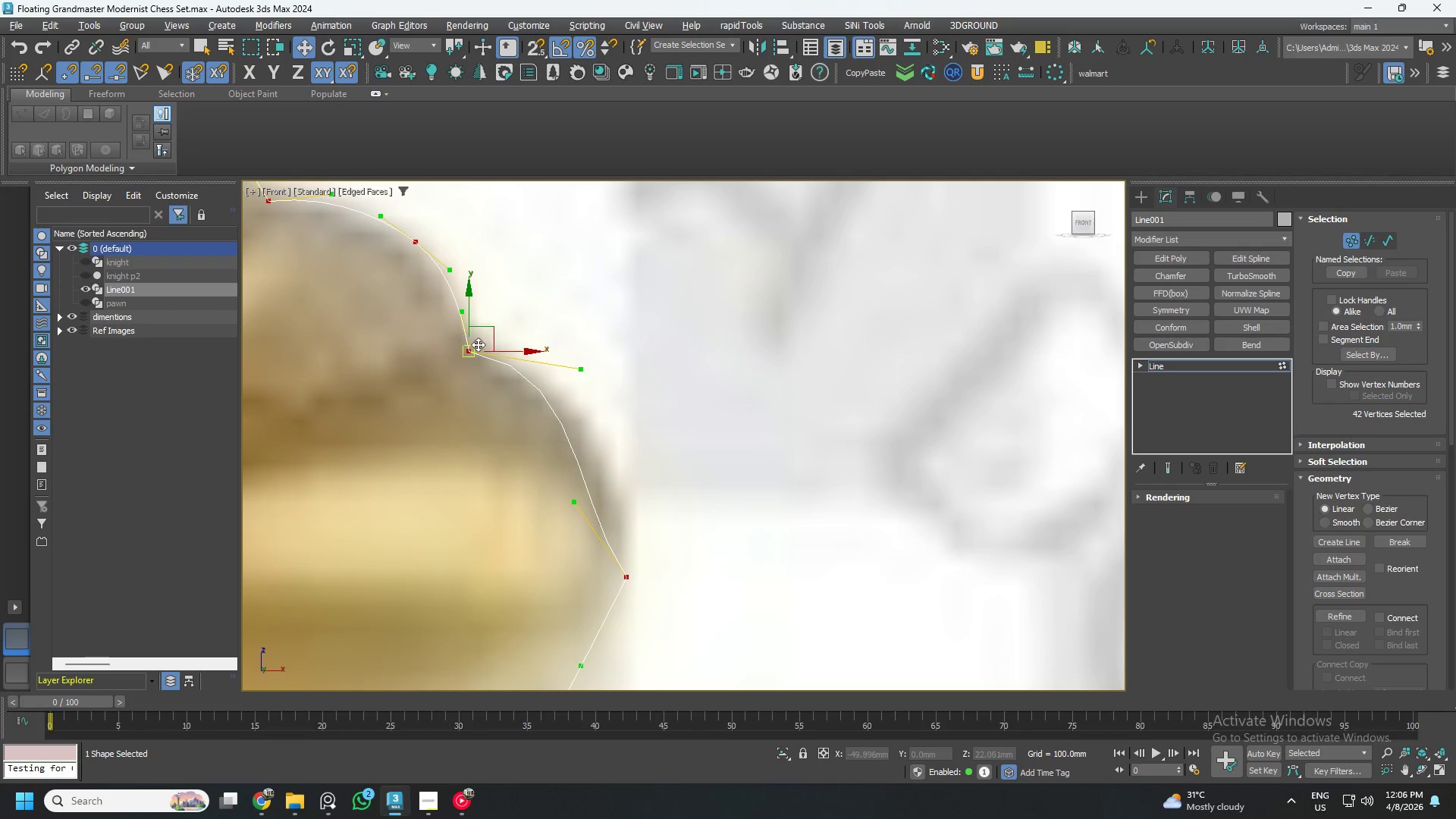 
scroll: coordinate [466, 344], scroll_direction: up, amount: 2.0
 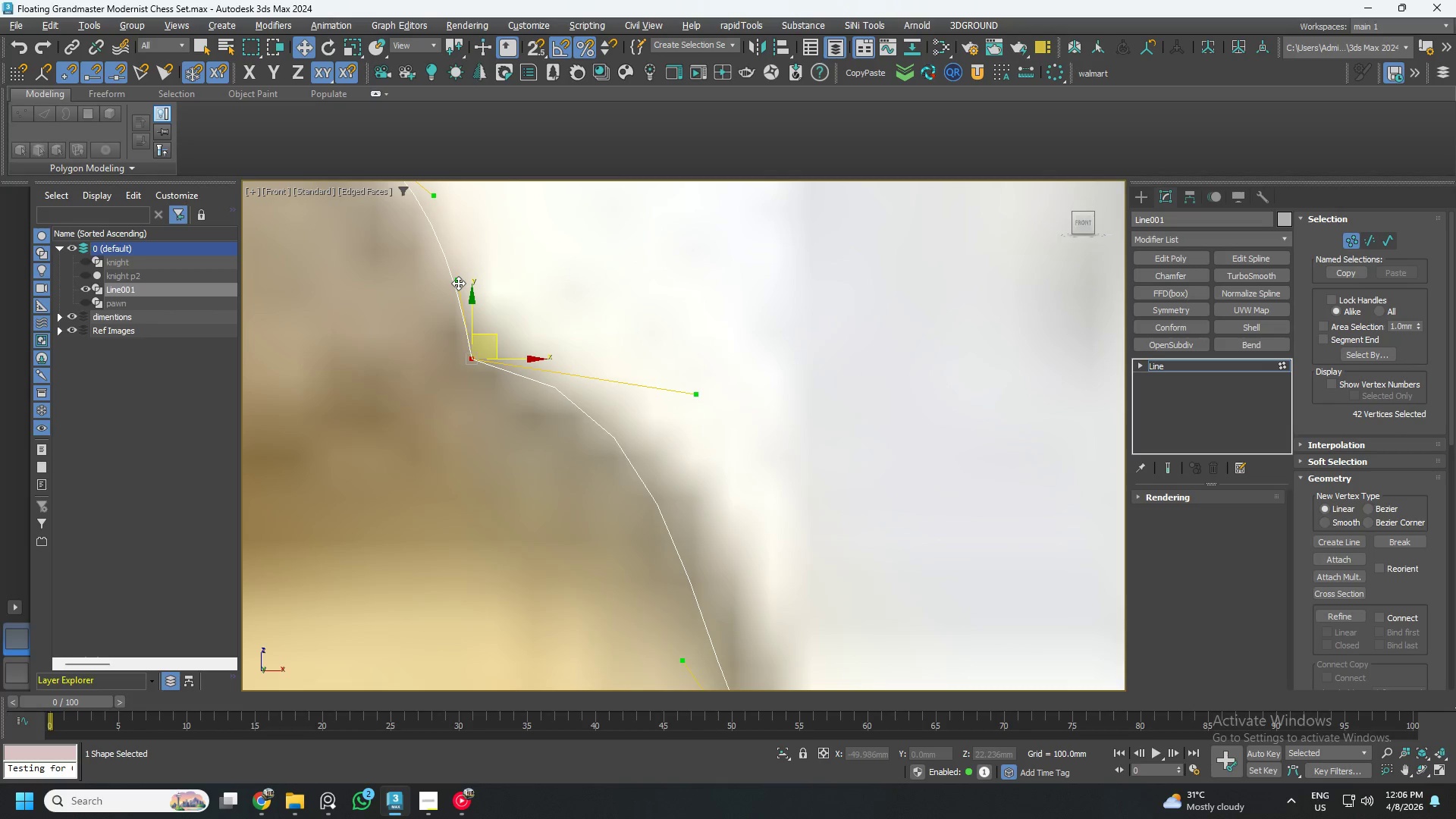 
left_click_drag(start_coordinate=[458, 283], to_coordinate=[434, 363])
 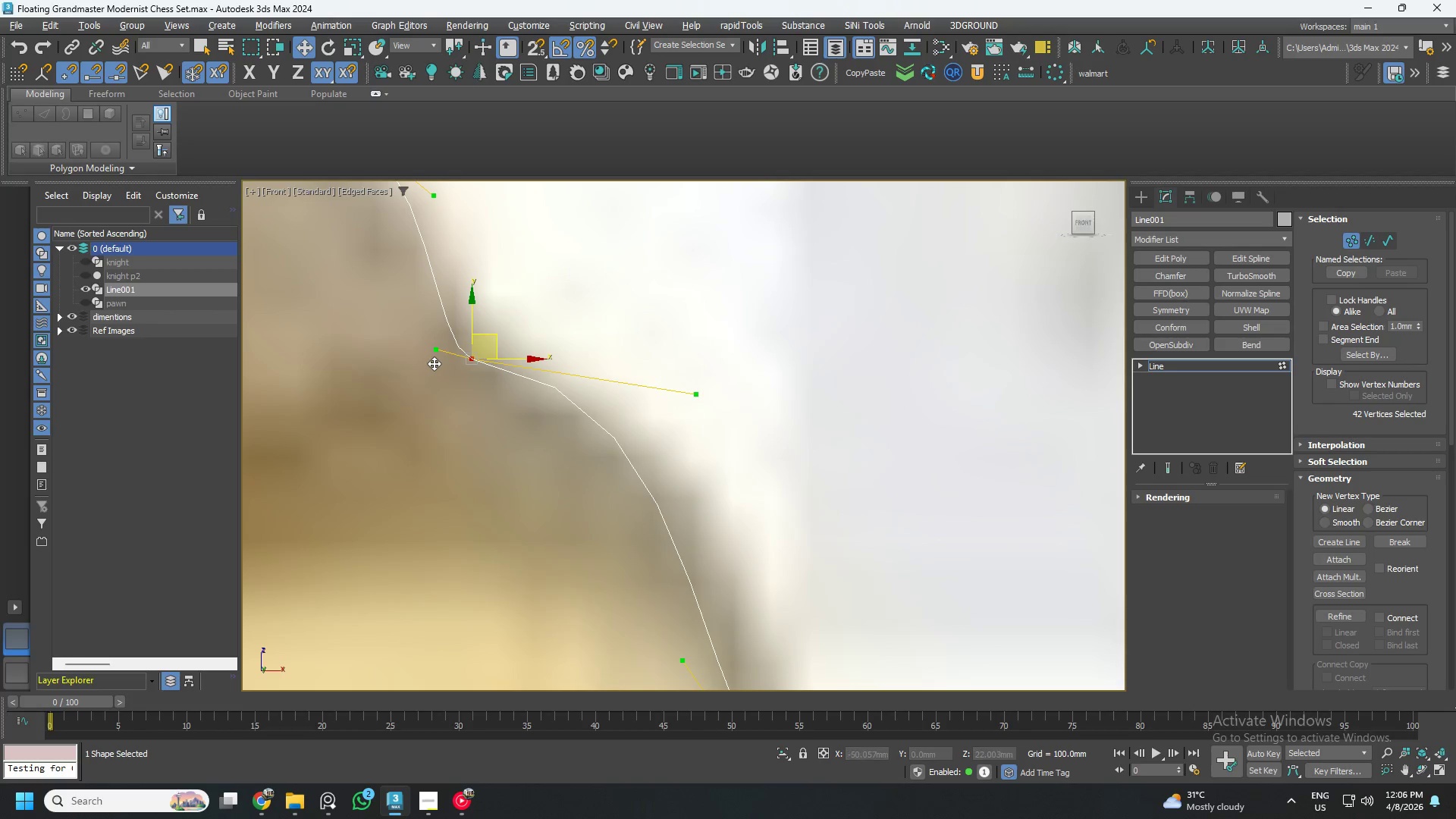 
scroll: coordinate [529, 463], scroll_direction: down, amount: 2.0
 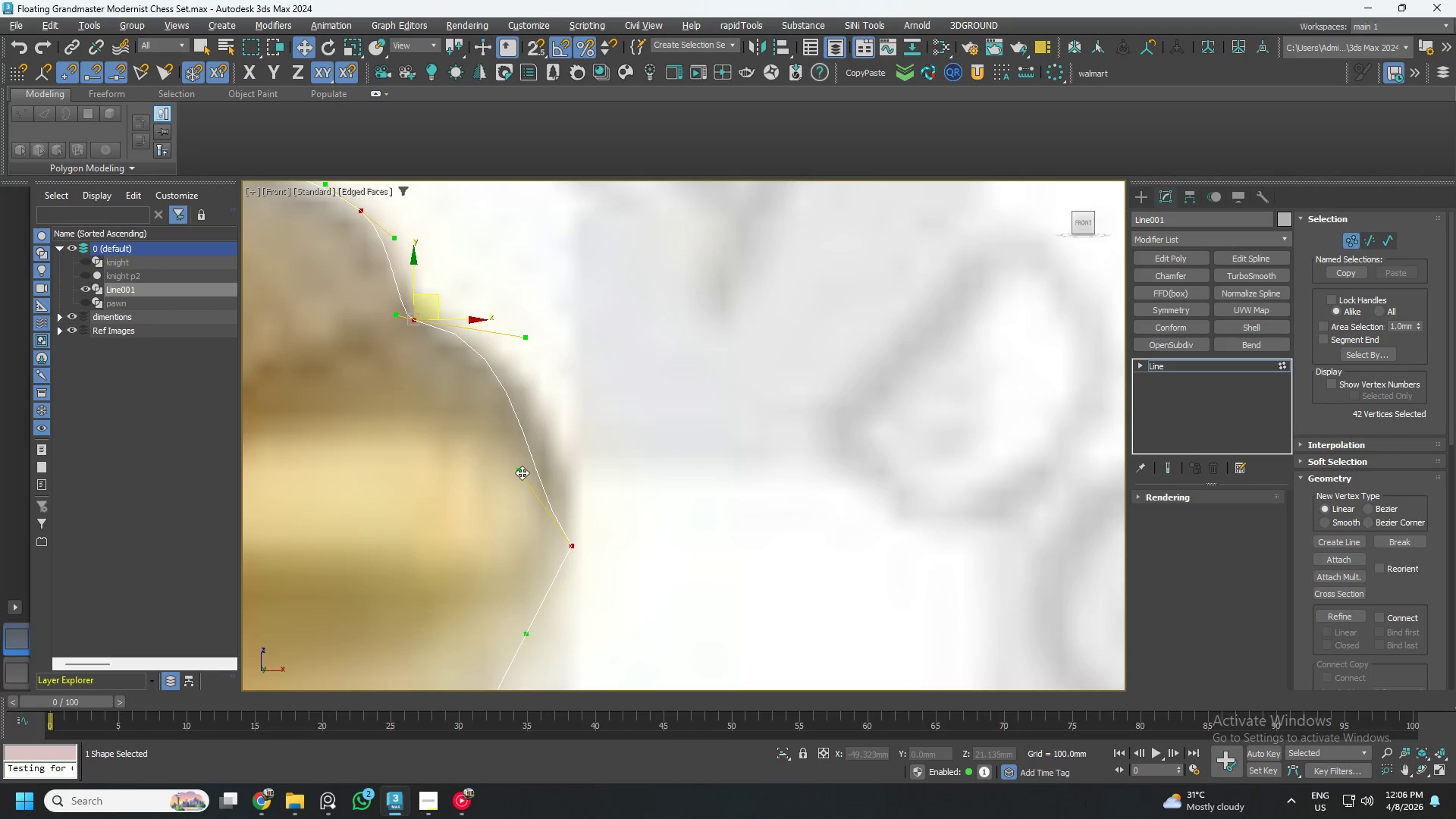 
left_click_drag(start_coordinate=[522, 472], to_coordinate=[584, 470])
 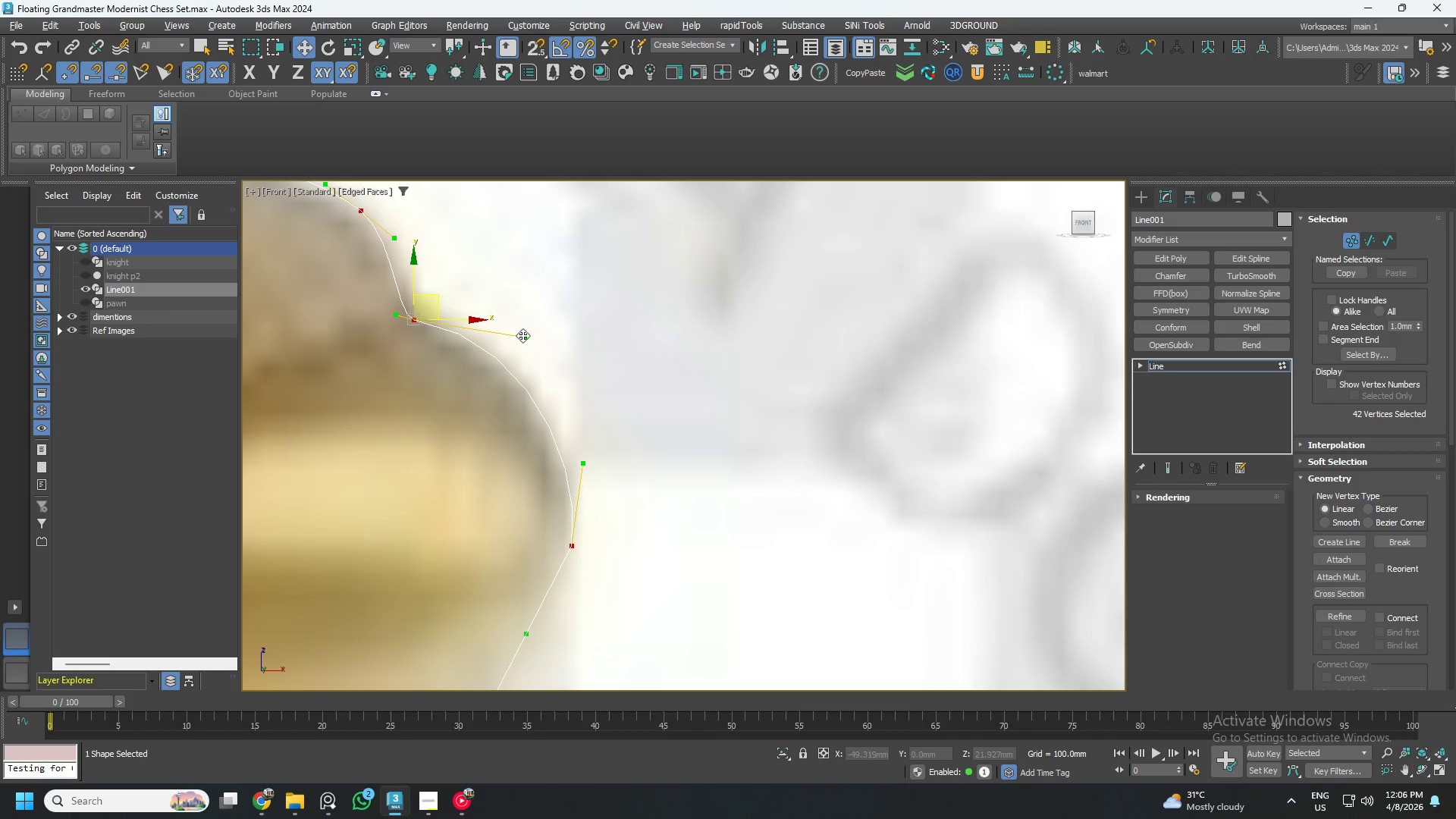 
left_click_drag(start_coordinate=[524, 335], to_coordinate=[534, 337])
 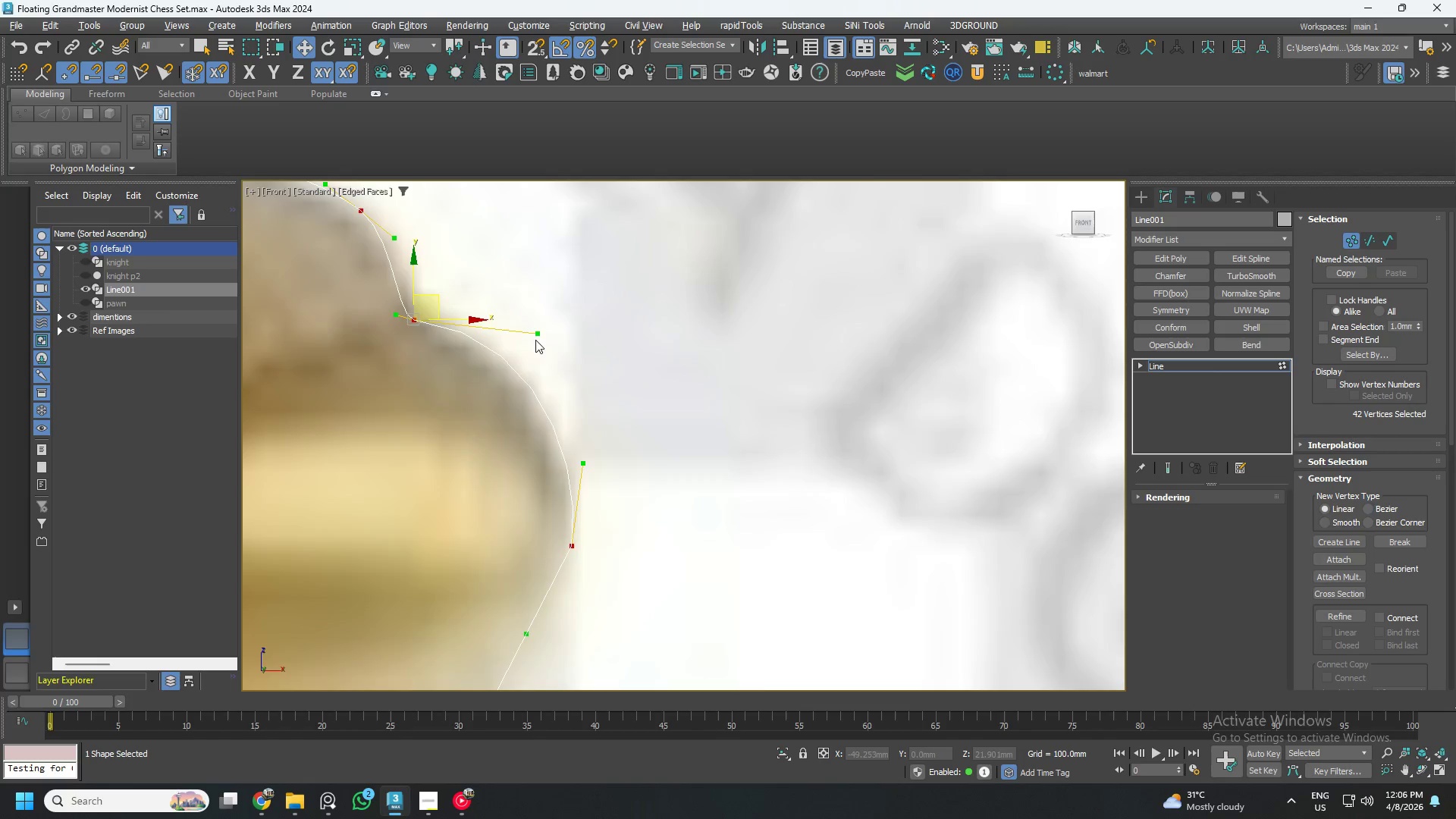 
scroll: coordinate [545, 459], scroll_direction: down, amount: 1.0
 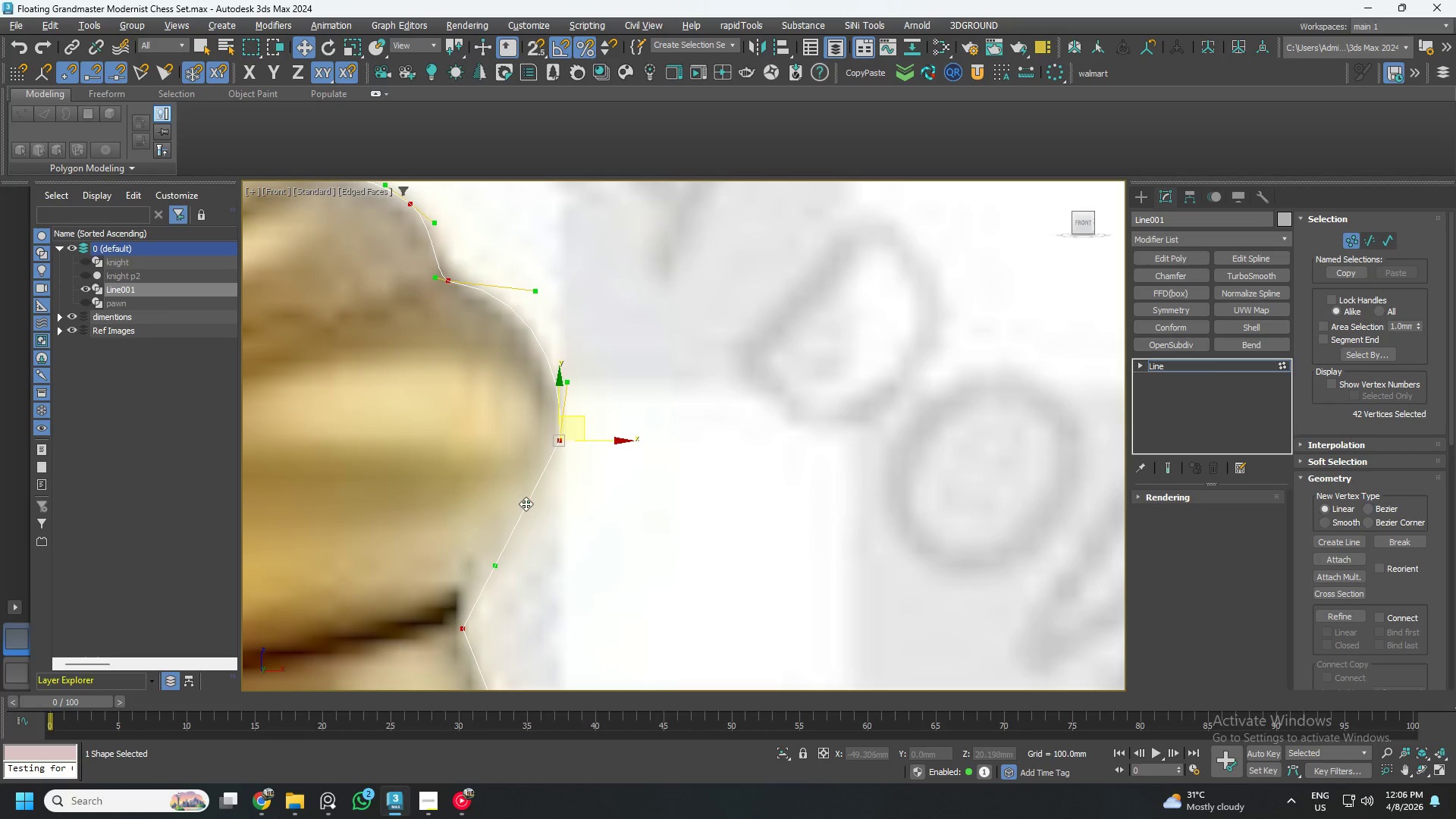 
left_click_drag(start_coordinate=[526, 504], to_coordinate=[551, 518])
 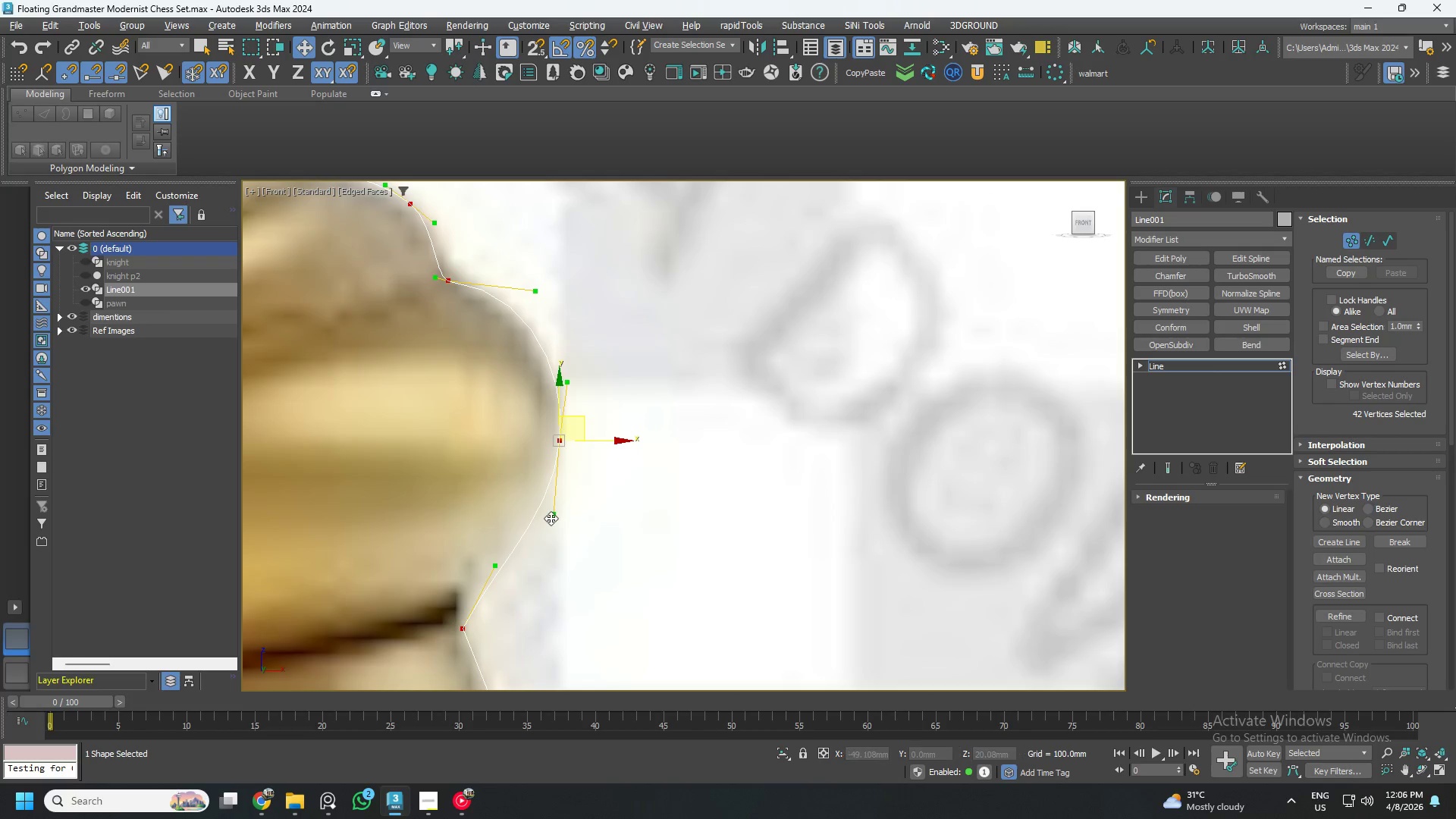 
scroll: coordinate [540, 519], scroll_direction: down, amount: 3.0
 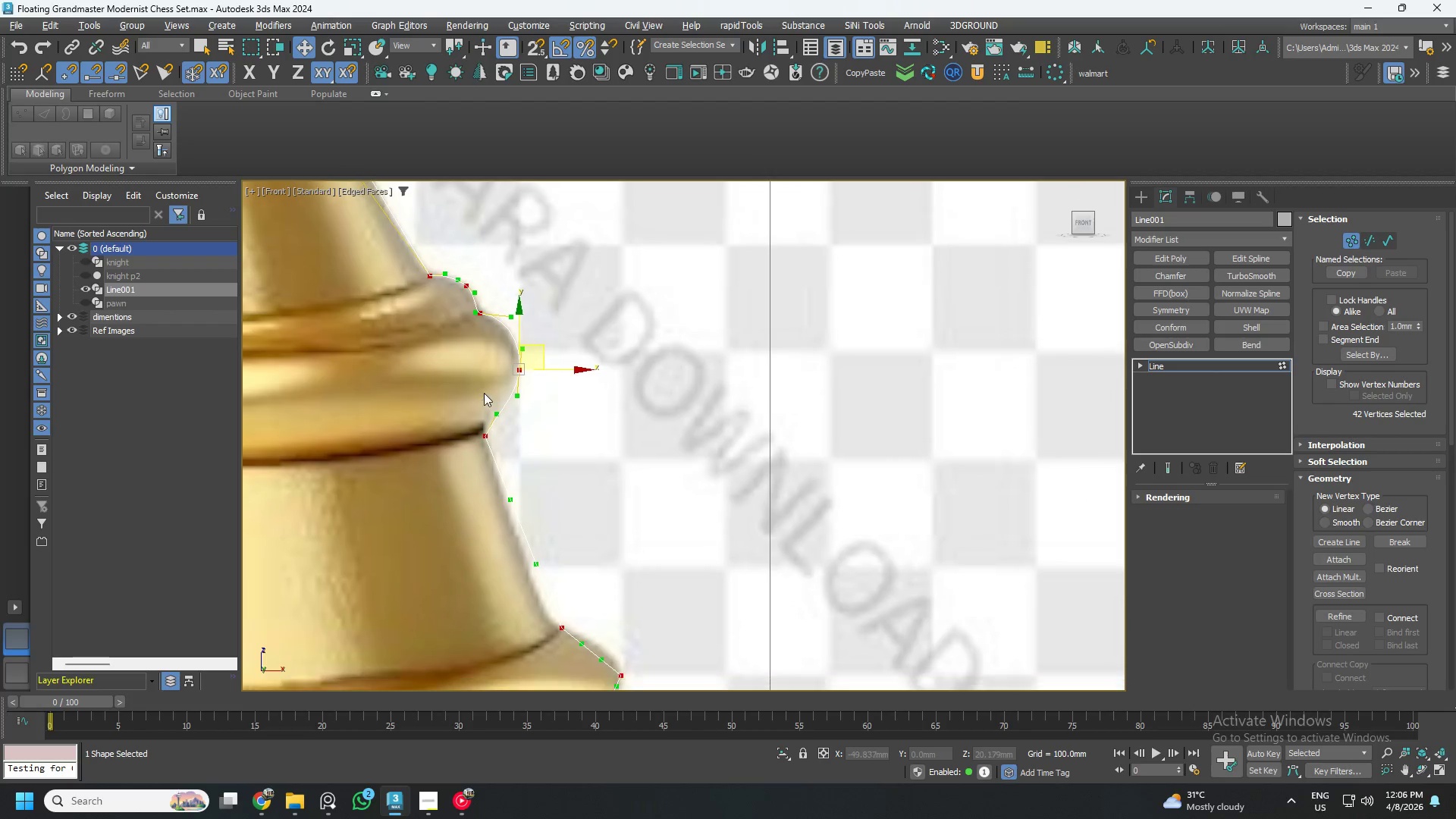 
scroll: coordinate [498, 438], scroll_direction: up, amount: 3.0
 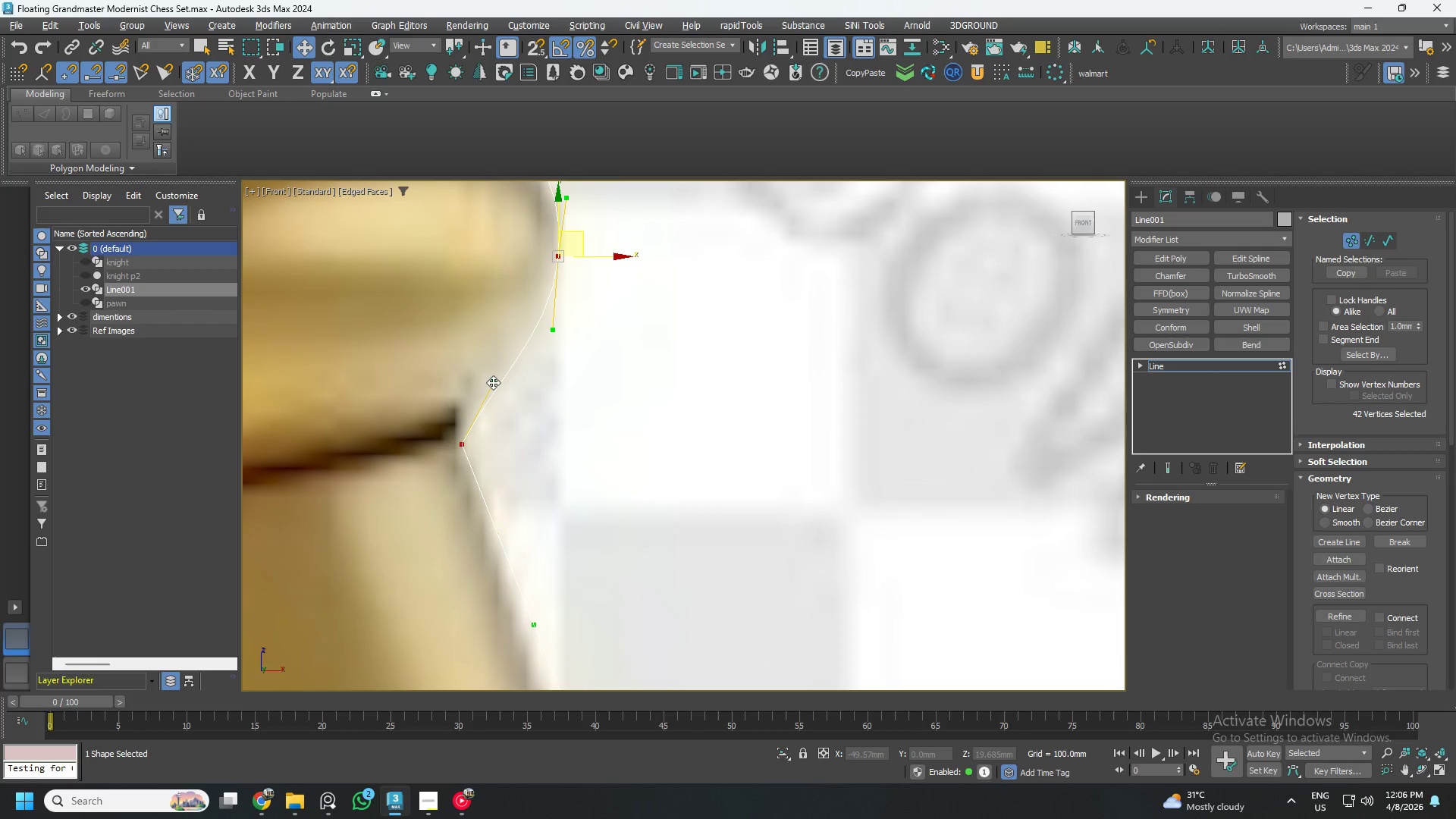 
left_click_drag(start_coordinate=[493, 382], to_coordinate=[454, 412])
 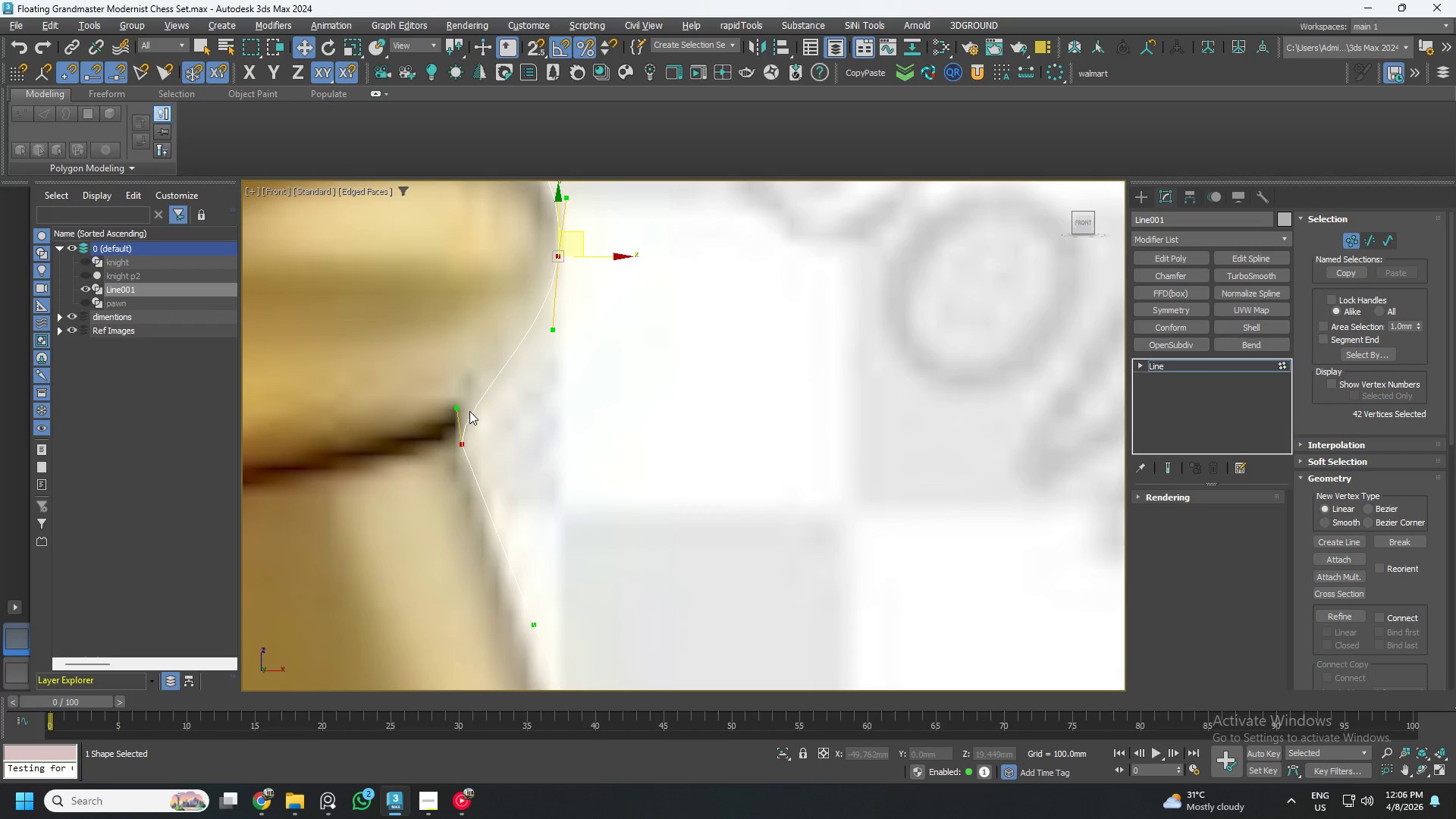 
scroll: coordinate [473, 413], scroll_direction: down, amount: 1.0
 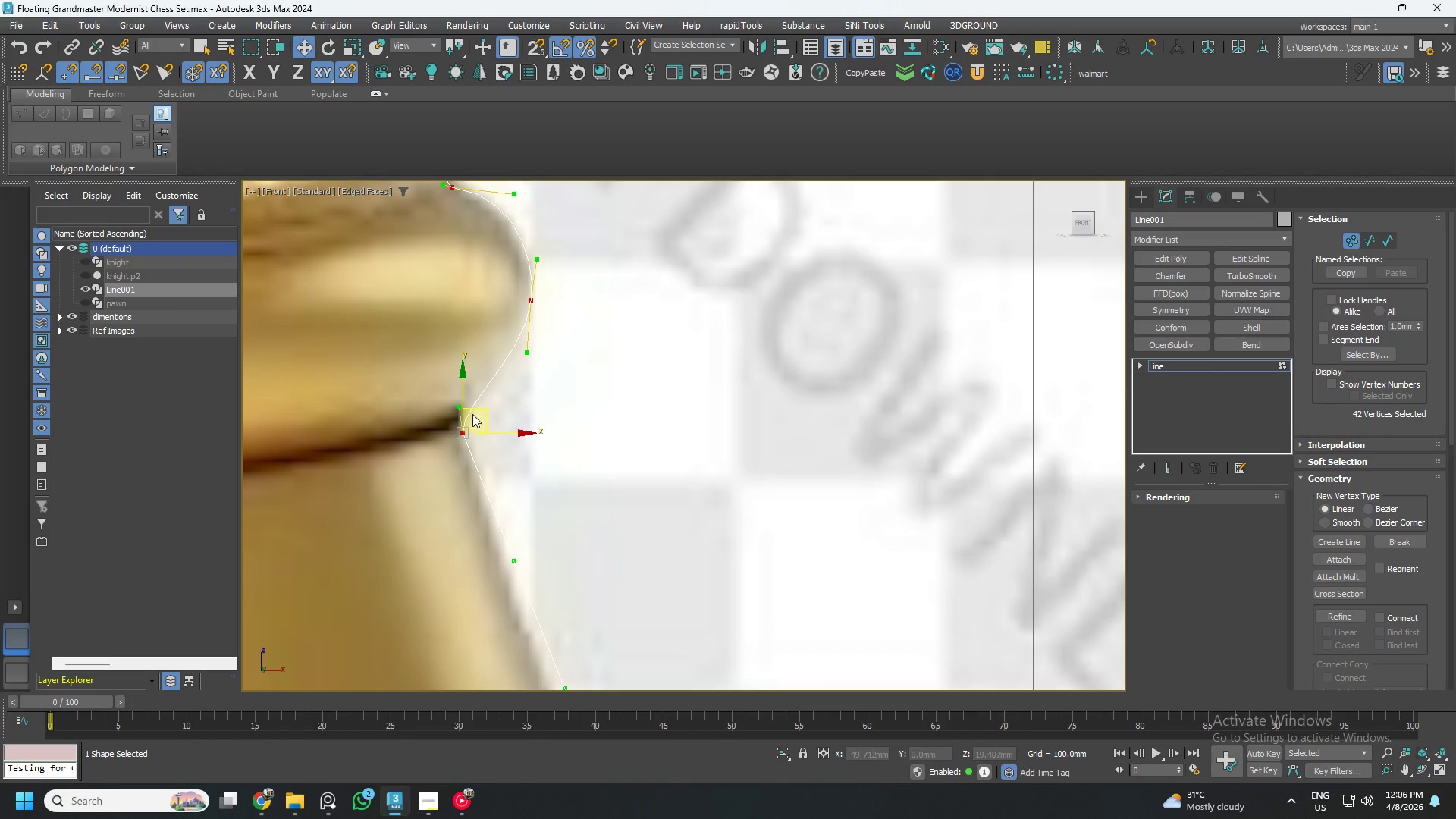 
scroll: coordinate [468, 420], scroll_direction: up, amount: 2.0
 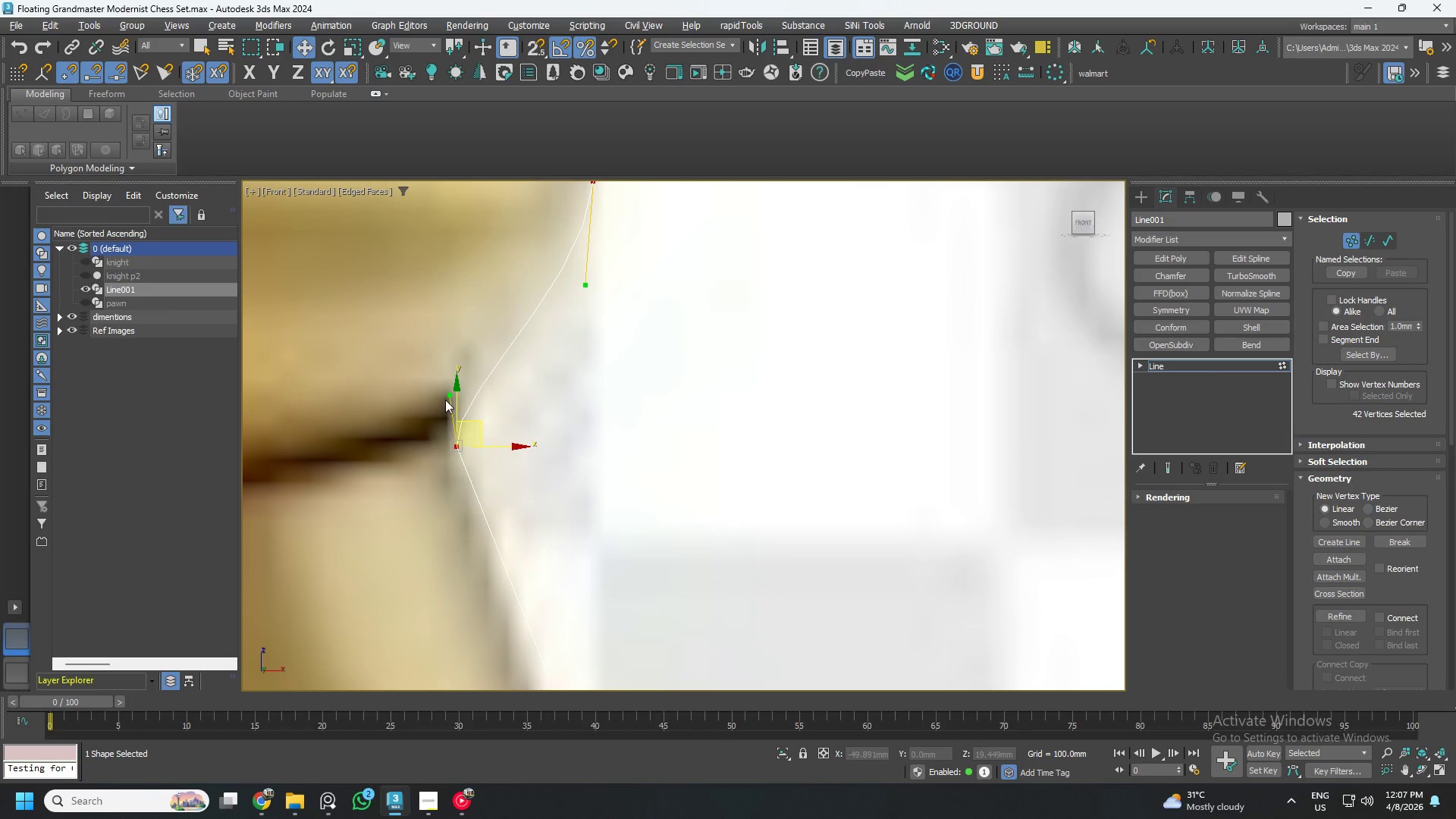 
left_click_drag(start_coordinate=[446, 395], to_coordinate=[432, 398])
 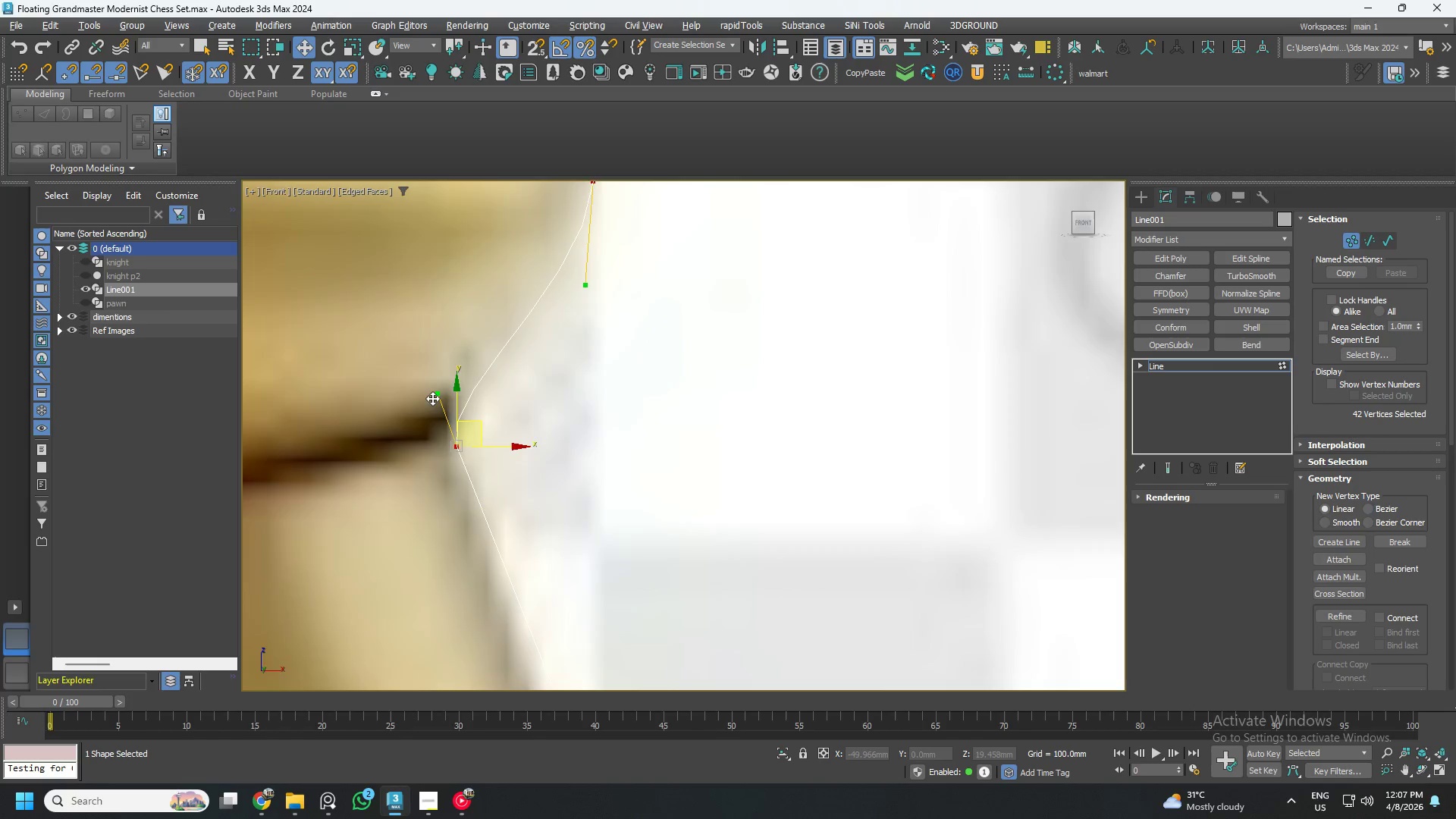 
scroll: coordinate [447, 394], scroll_direction: down, amount: 2.0
 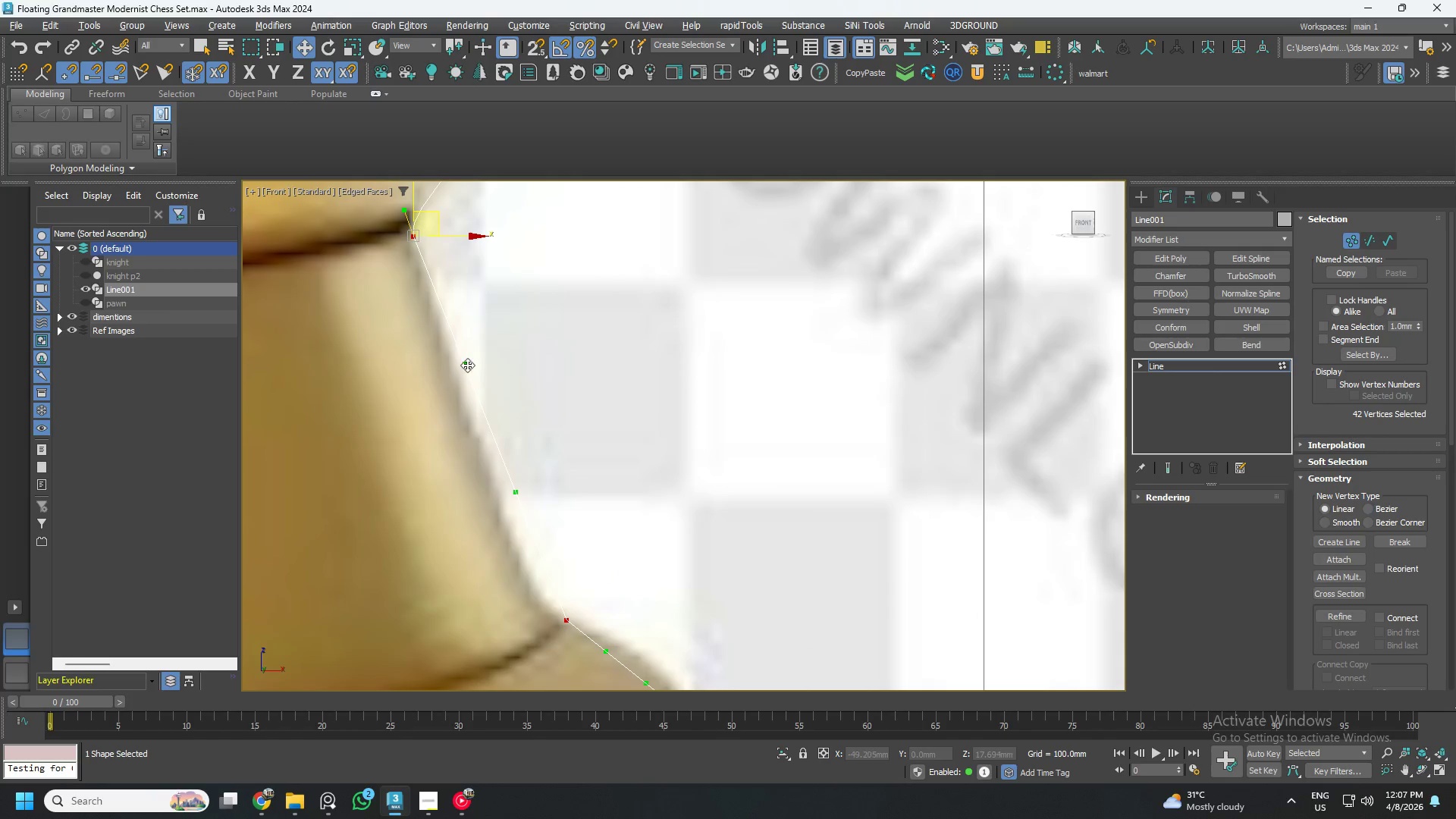 
left_click_drag(start_coordinate=[466, 365], to_coordinate=[445, 382])
 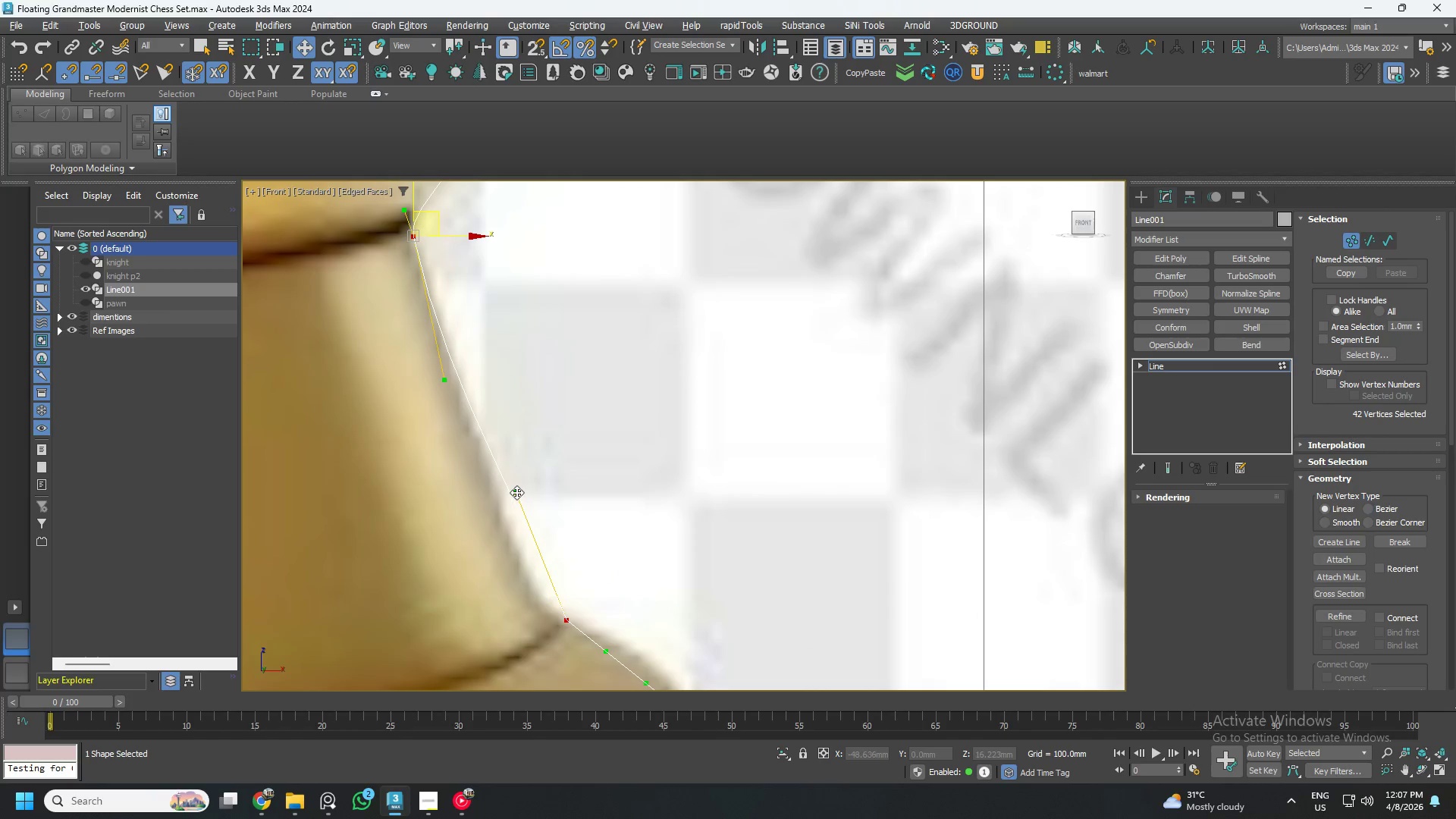 
left_click_drag(start_coordinate=[516, 492], to_coordinate=[497, 517])
 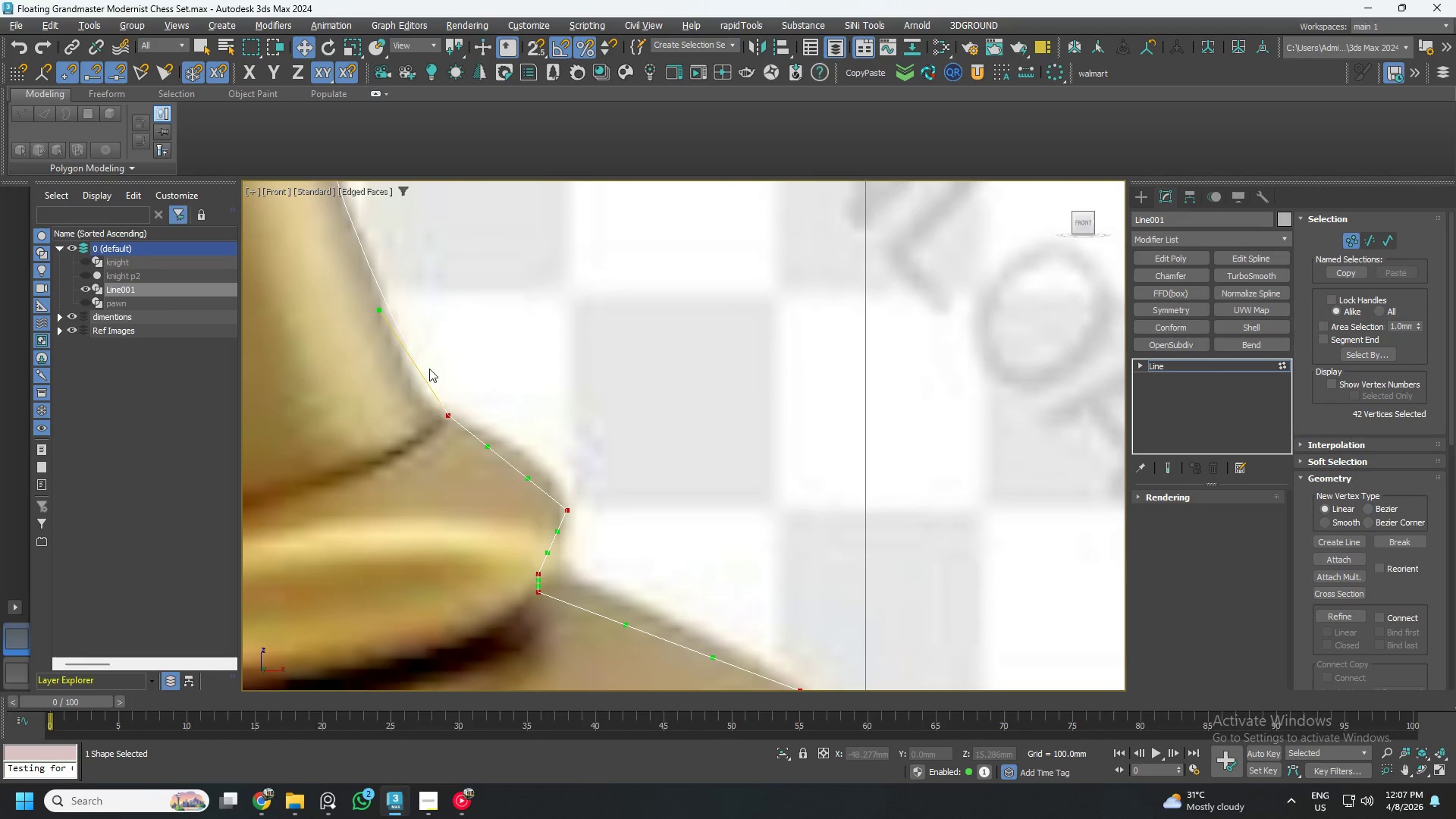 
scroll: coordinate [439, 406], scroll_direction: none, amount: 0.0
 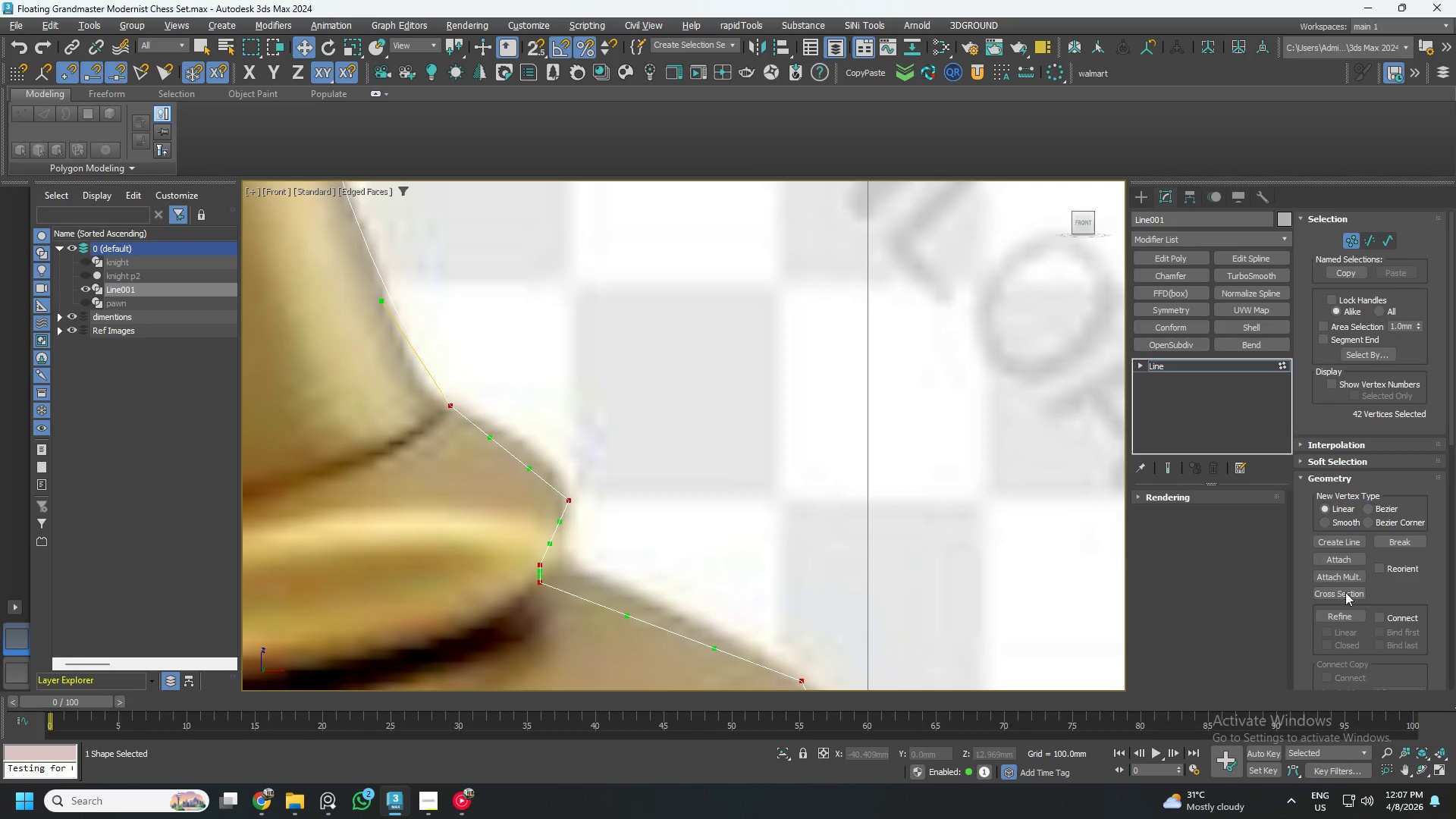 
left_click([1335, 614])
 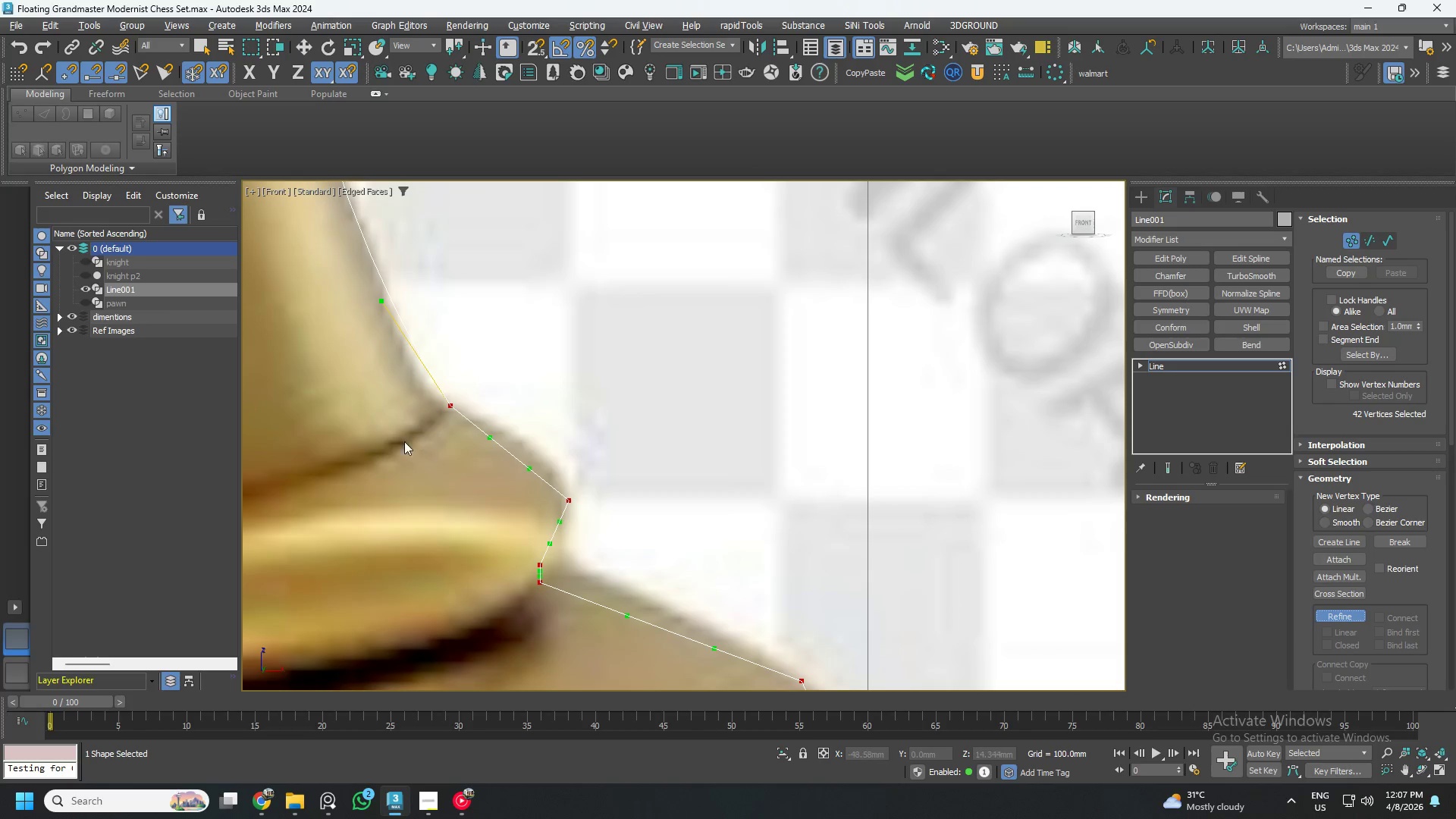 
scroll: coordinate [415, 400], scroll_direction: up, amount: 3.0
 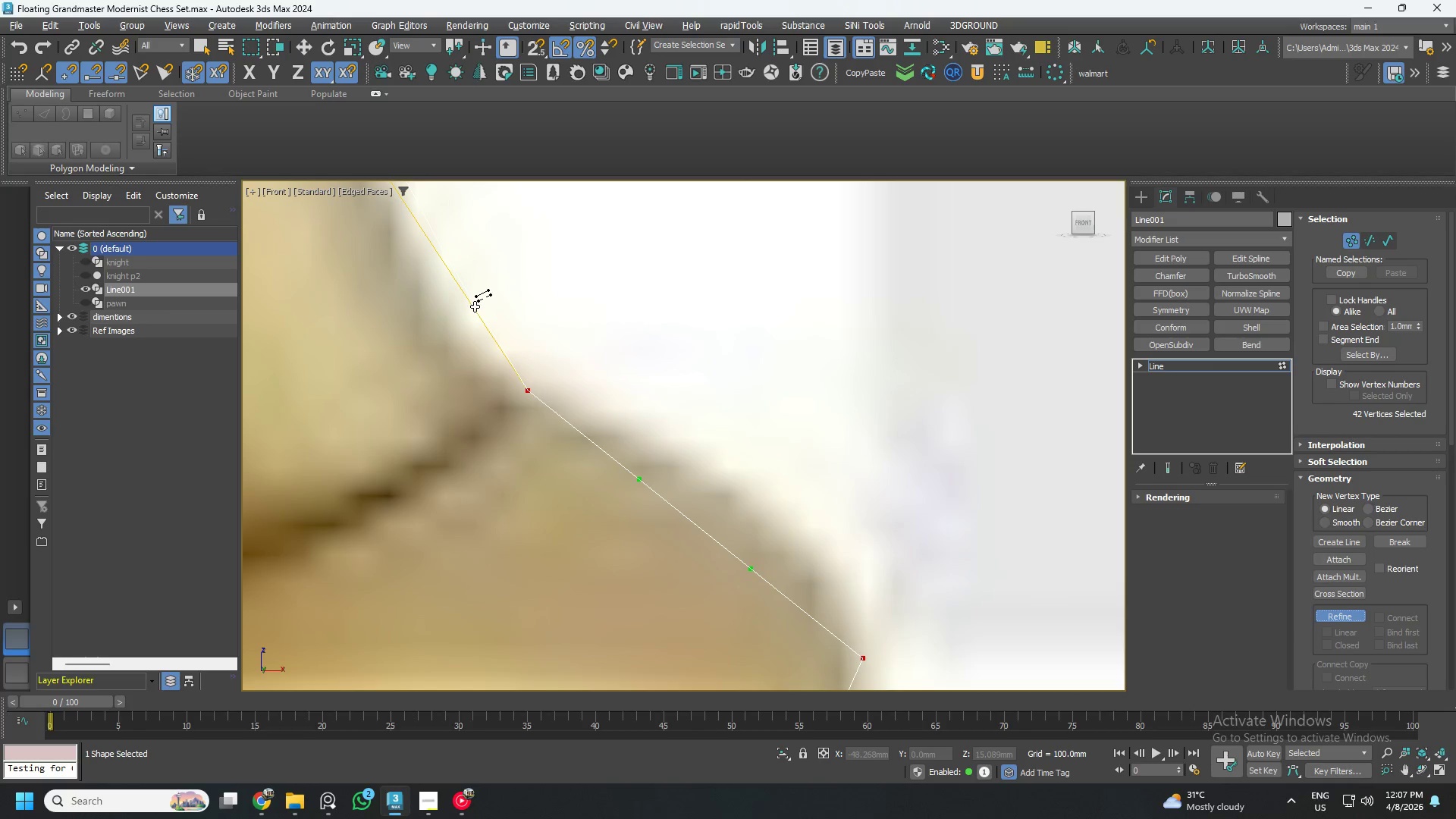 
left_click([473, 307])
 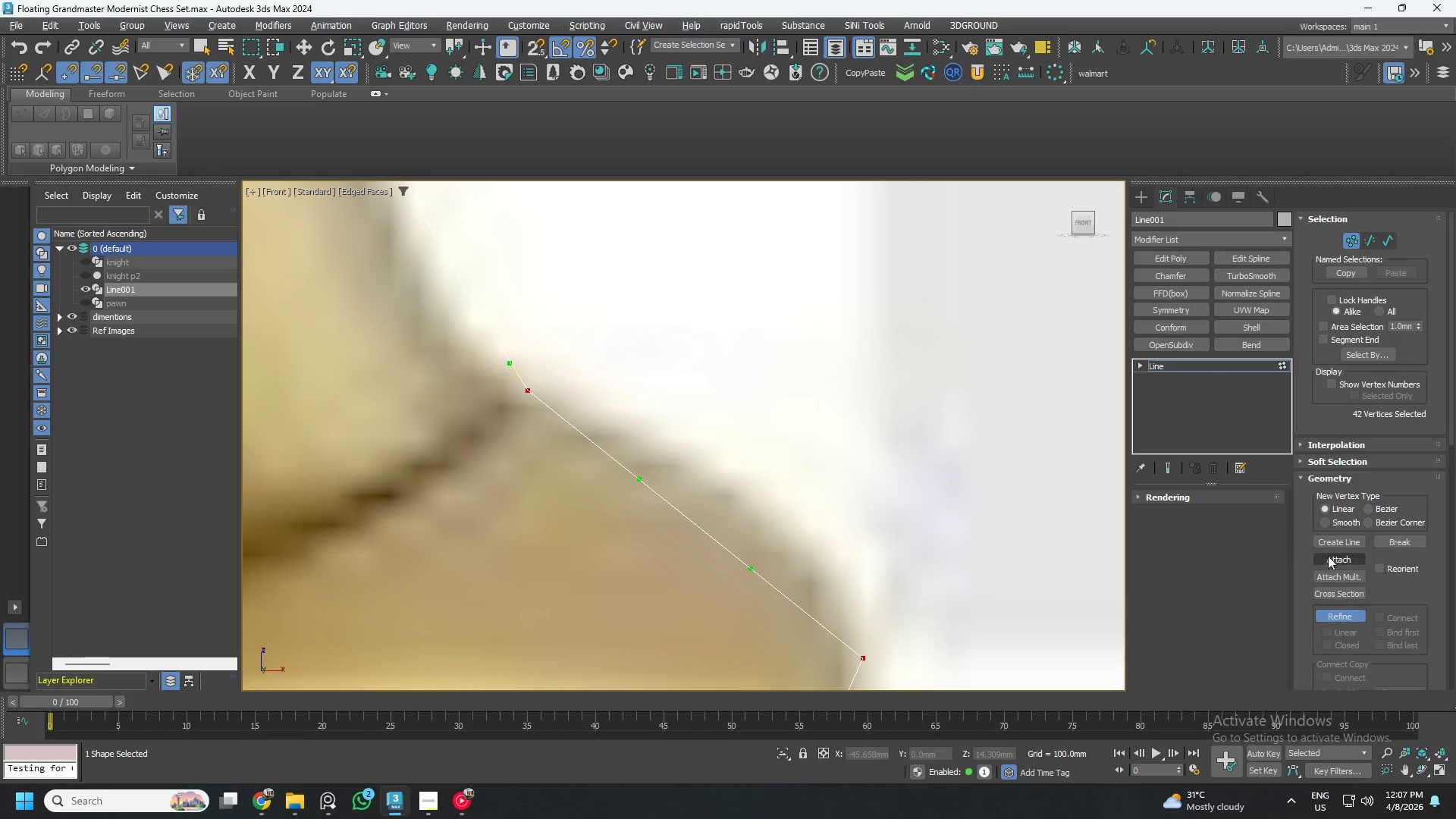 
left_click([1354, 615])
 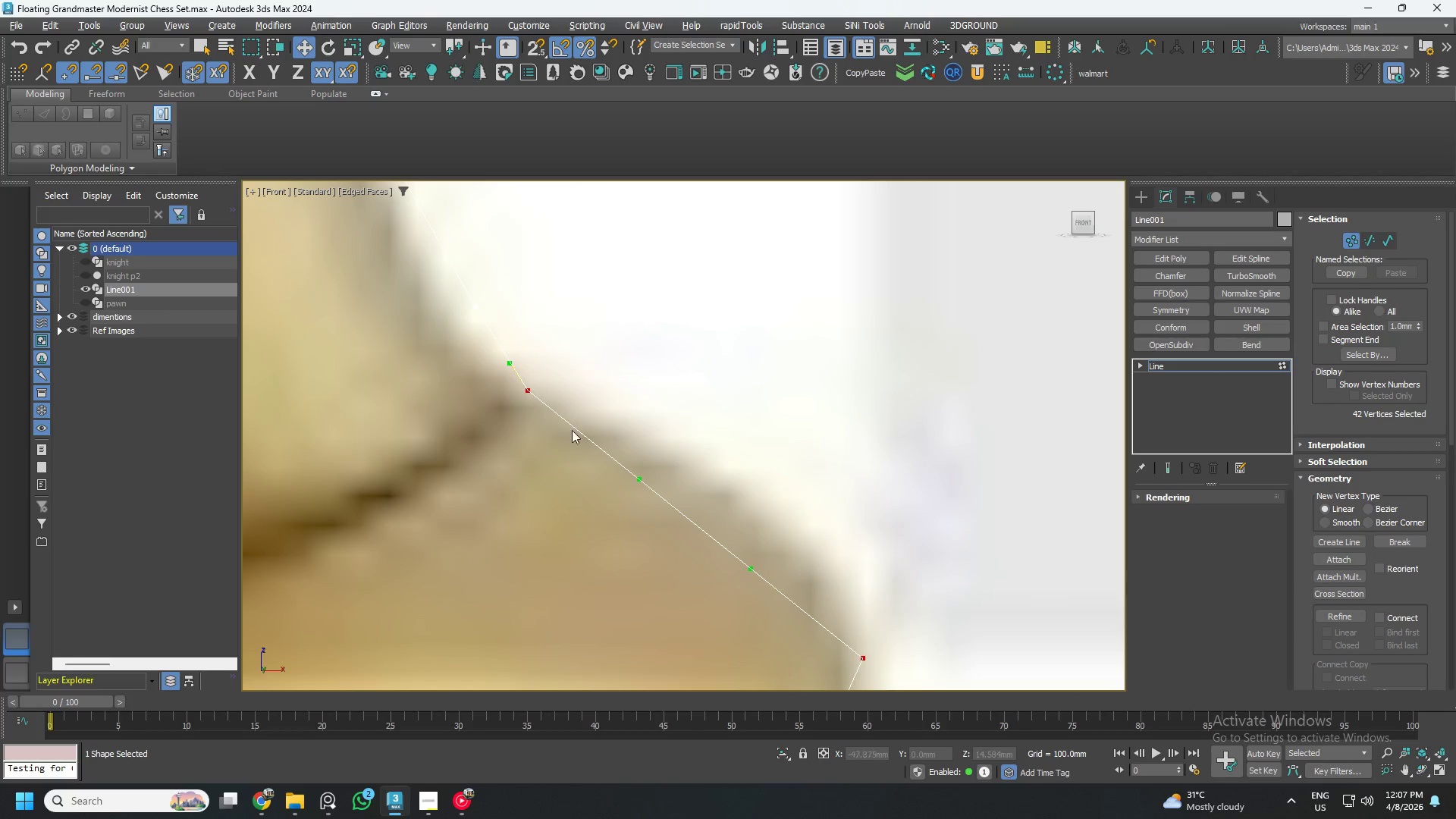 
scroll: coordinate [482, 375], scroll_direction: down, amount: 1.0
 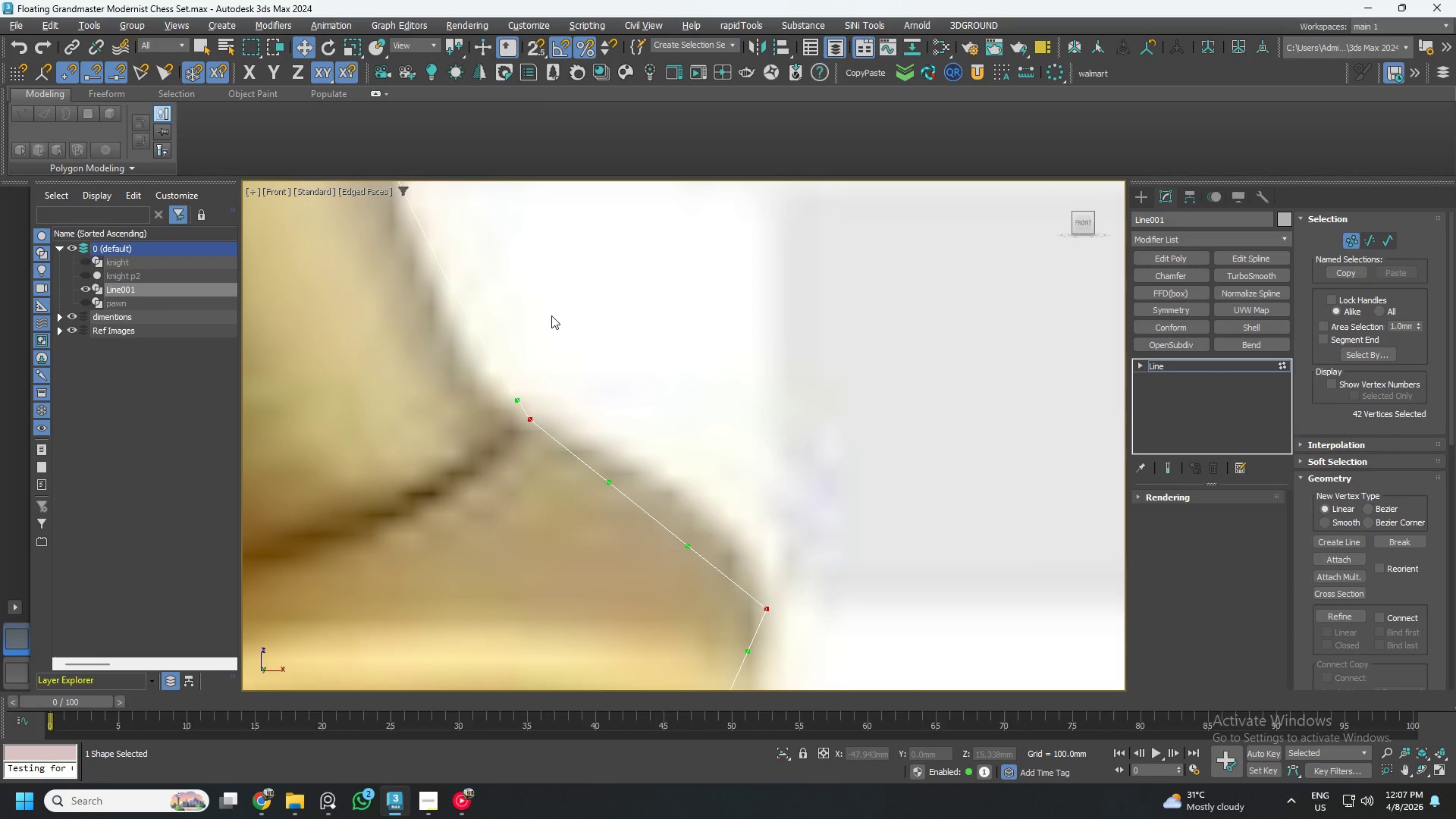 
left_click_drag(start_coordinate=[559, 310], to_coordinate=[431, 391])
 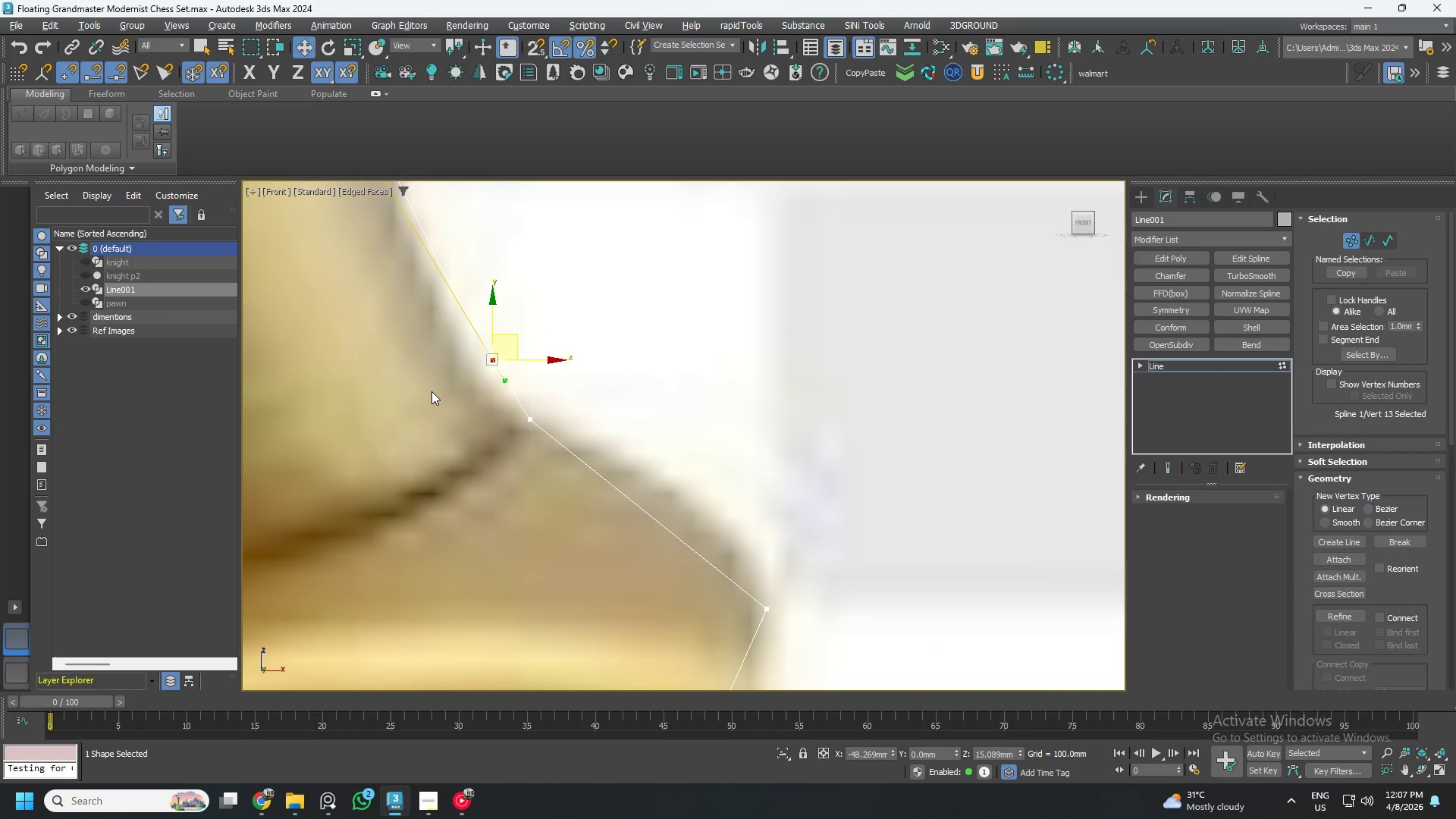 
key(Control+A)
 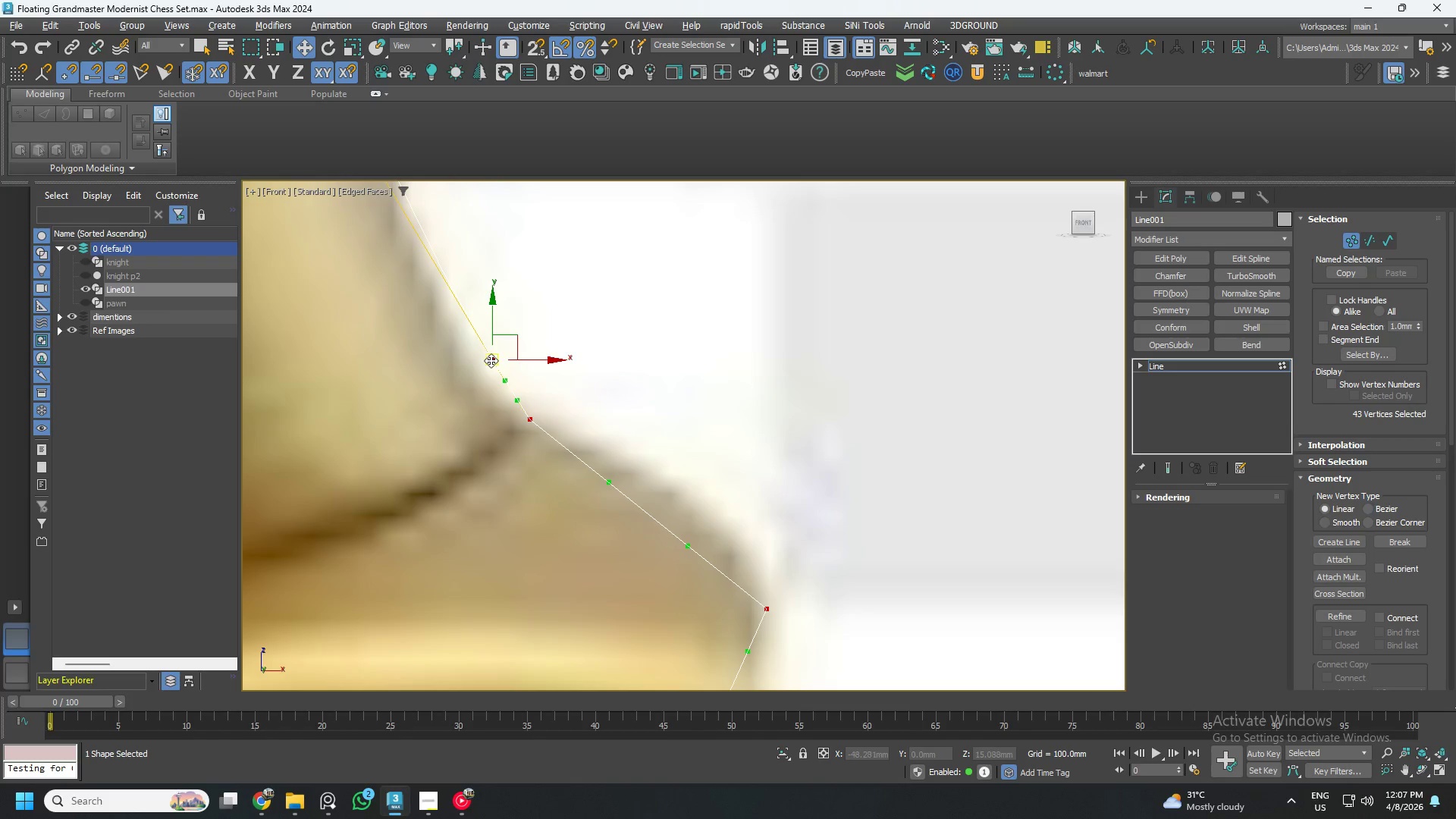 
left_click([492, 366])
 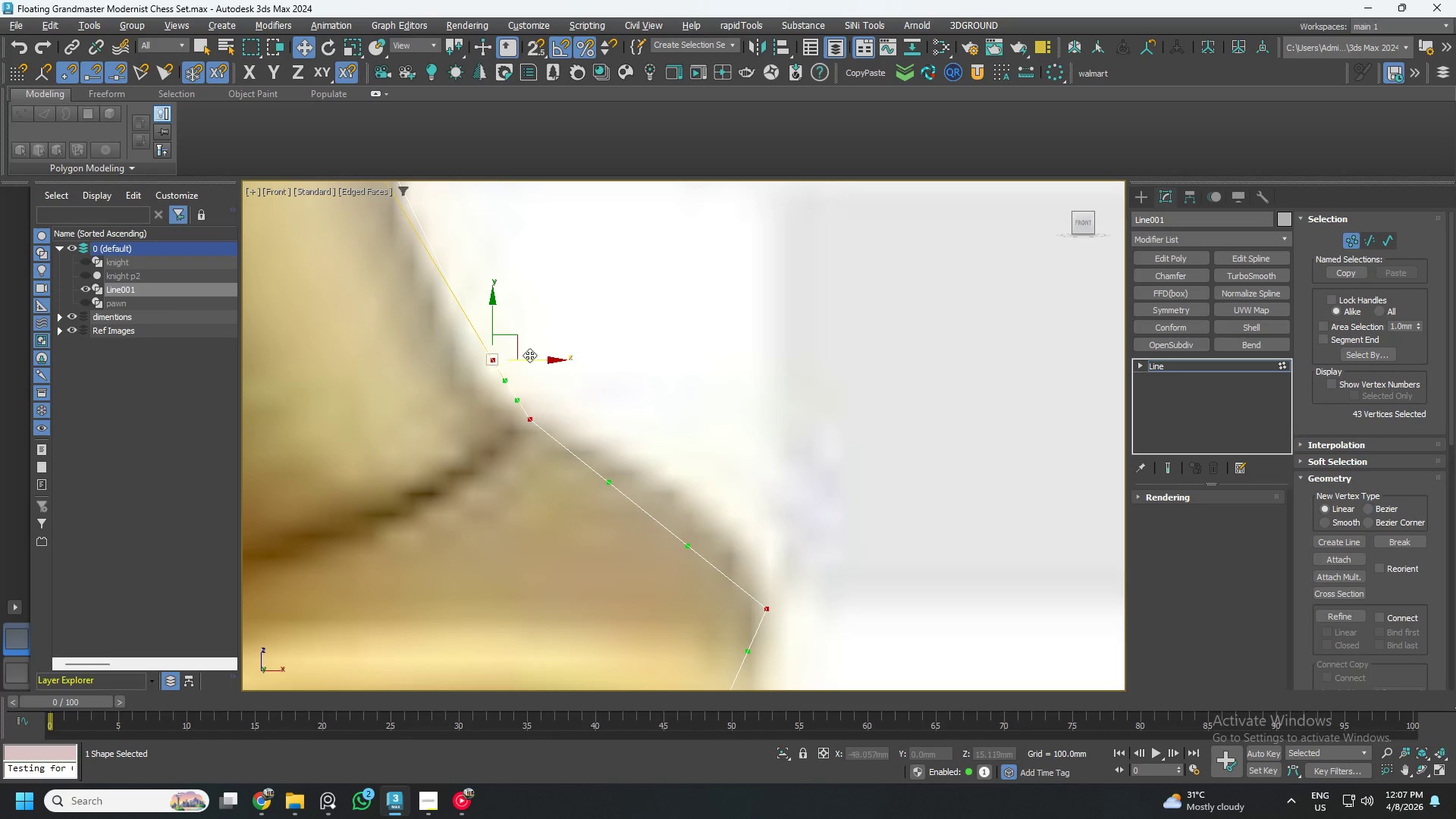 
left_click_drag(start_coordinate=[557, 312], to_coordinate=[463, 374])
 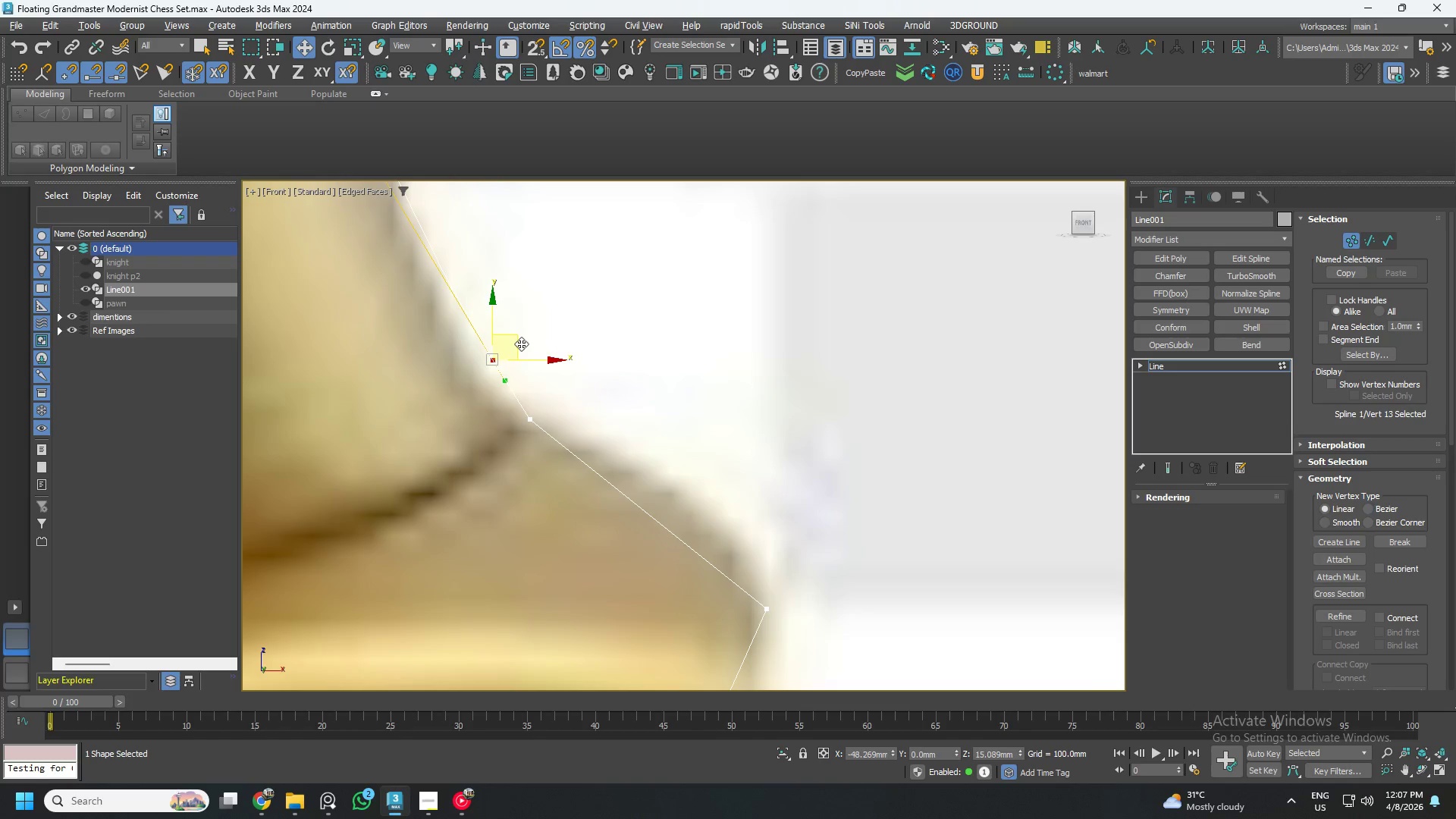 
left_click_drag(start_coordinate=[521, 344], to_coordinate=[509, 365])
 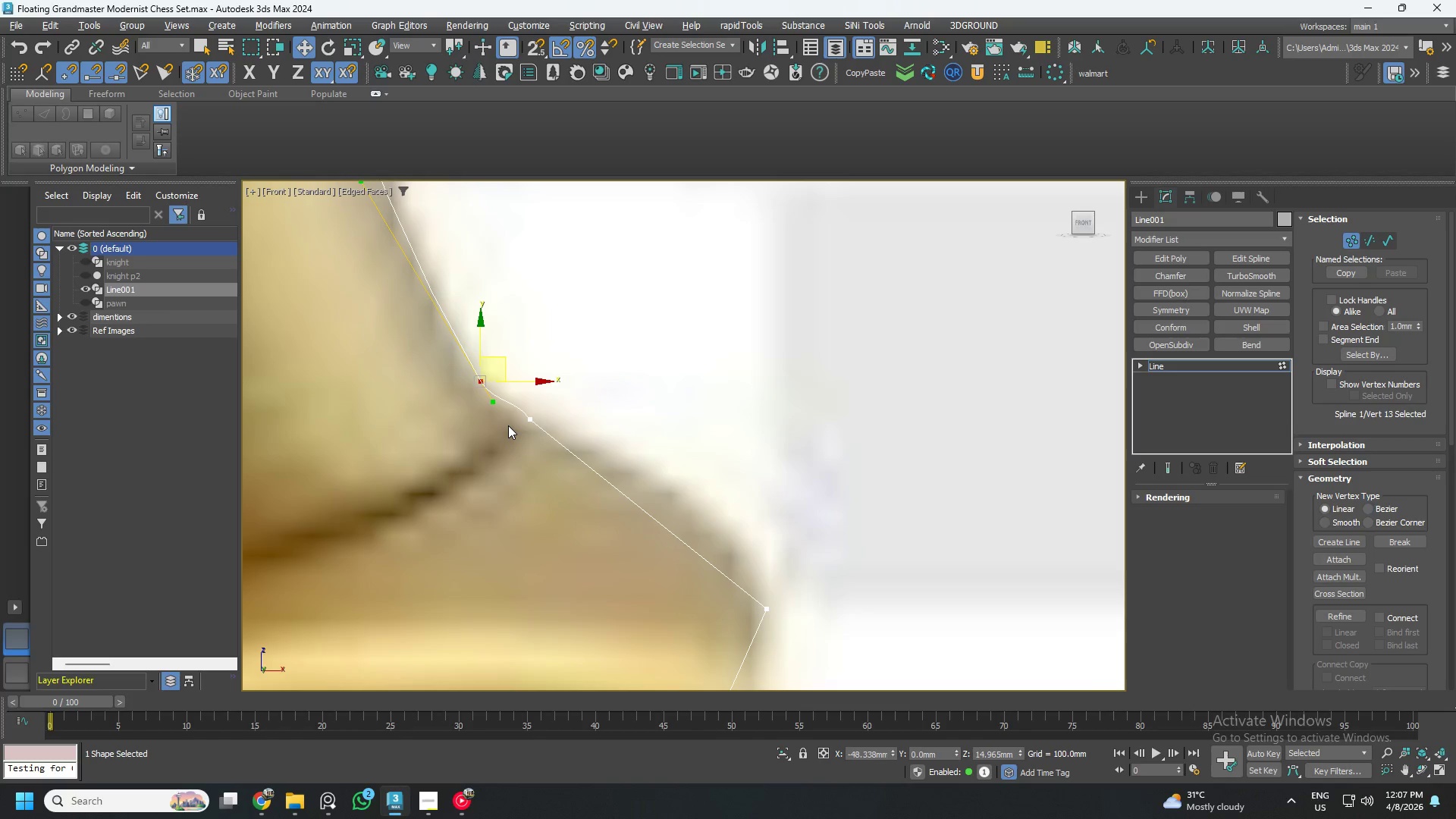 
key(Control+A)
 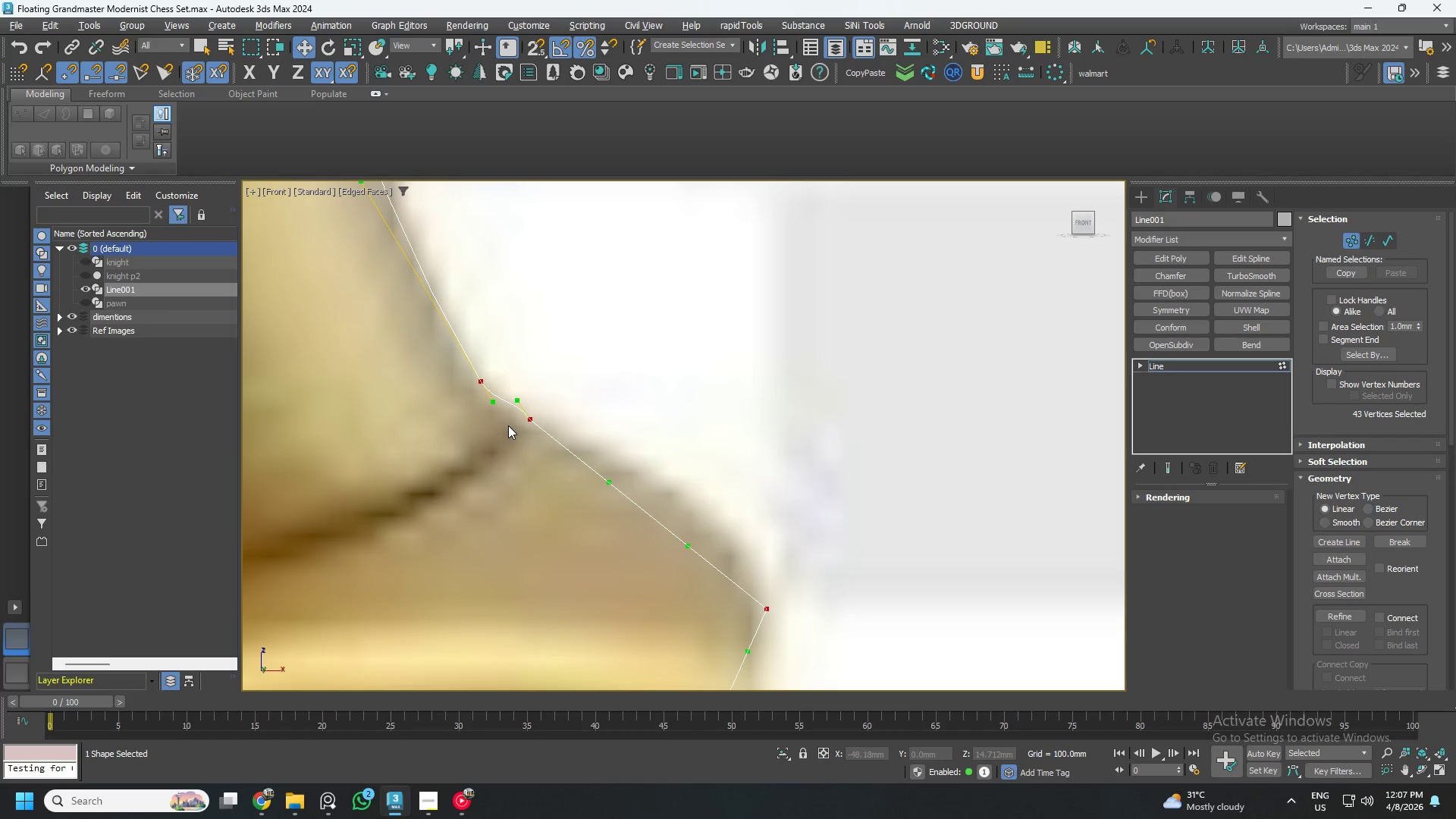 
scroll: coordinate [494, 391], scroll_direction: up, amount: 2.0
 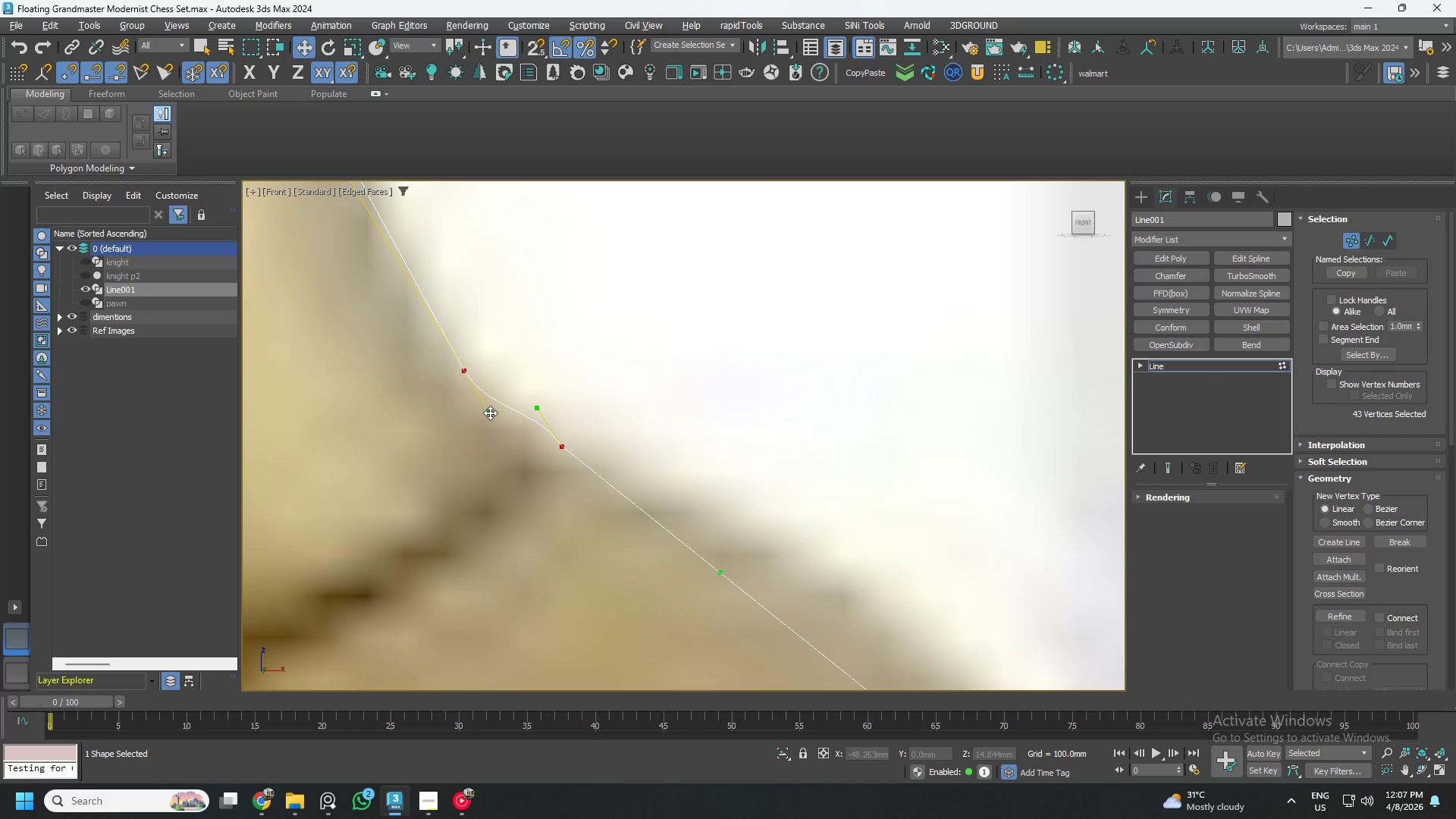 
left_click_drag(start_coordinate=[490, 413], to_coordinate=[499, 397])
 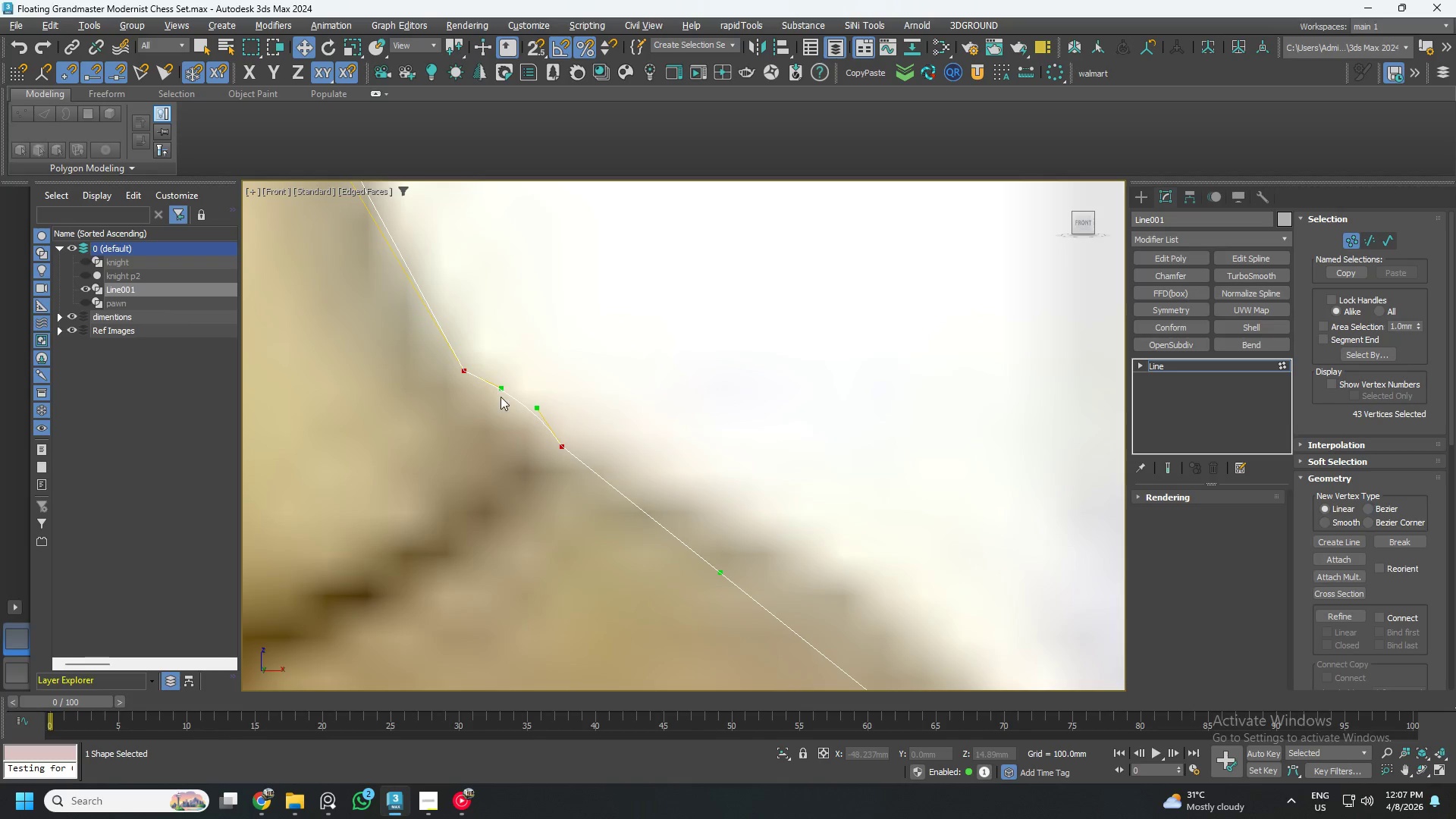 
scroll: coordinate [504, 403], scroll_direction: down, amount: 3.0
 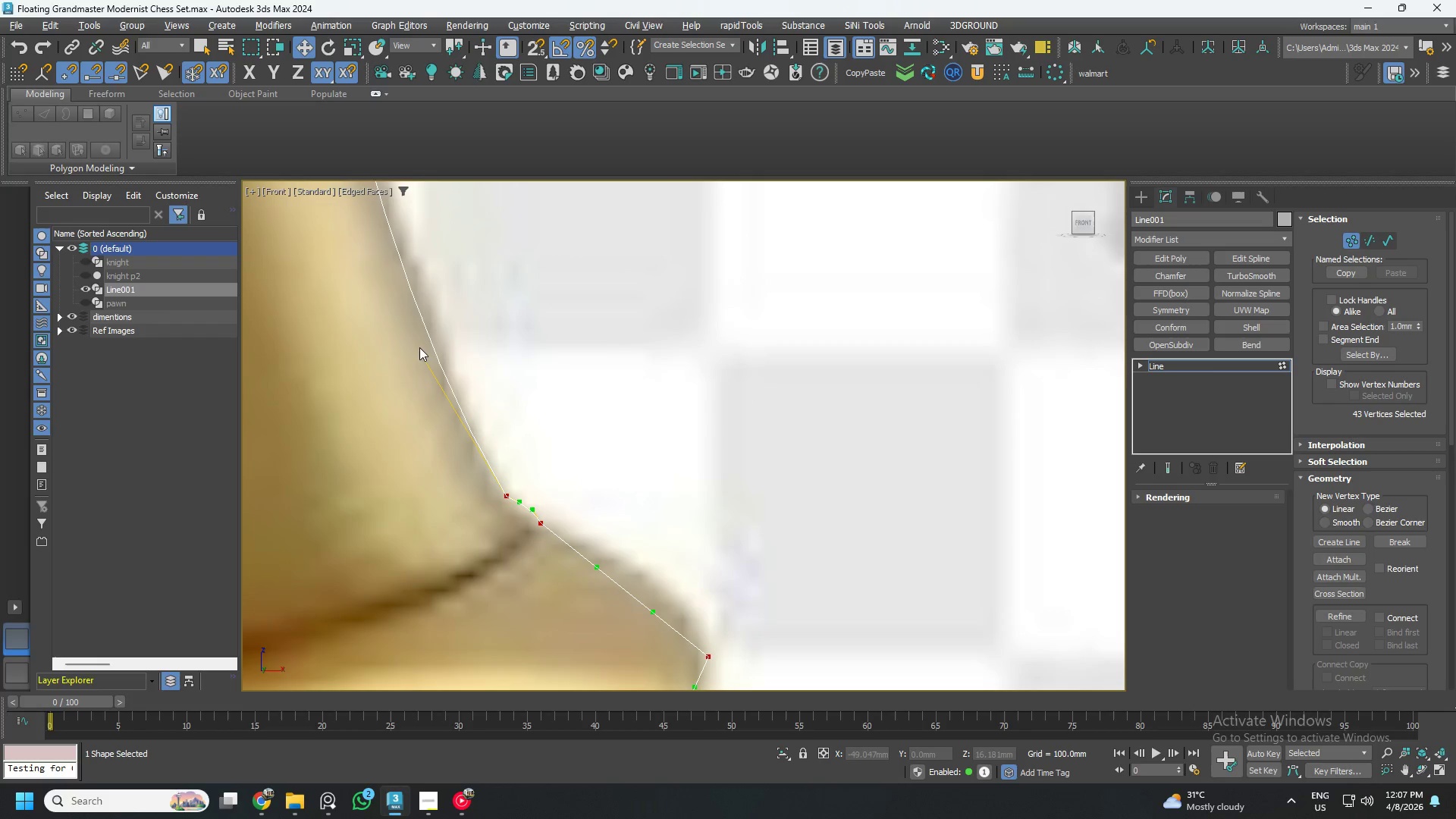 
left_click_drag(start_coordinate=[419, 350], to_coordinate=[439, 350])
 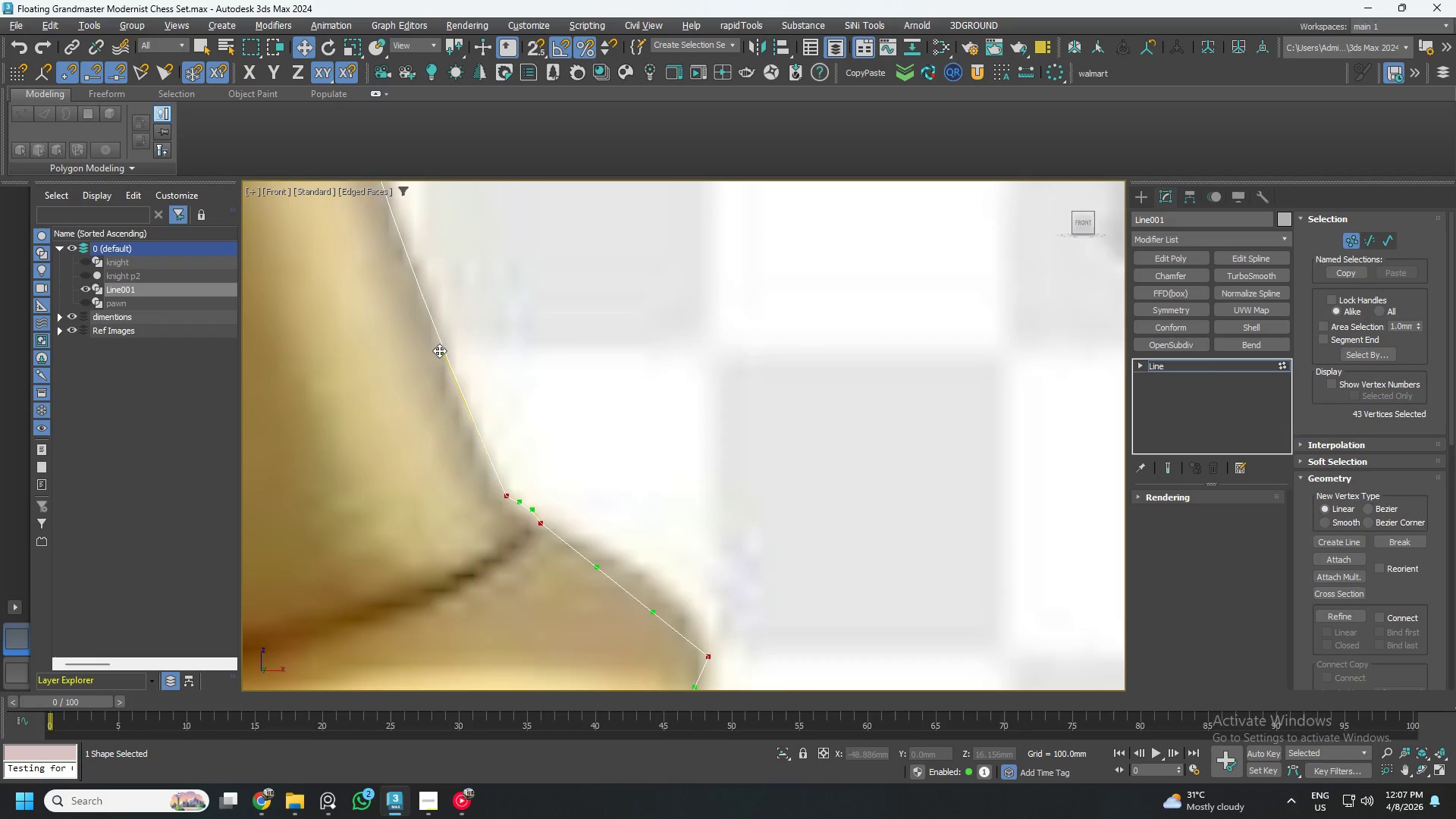 
scroll: coordinate [439, 353], scroll_direction: down, amount: 3.0
 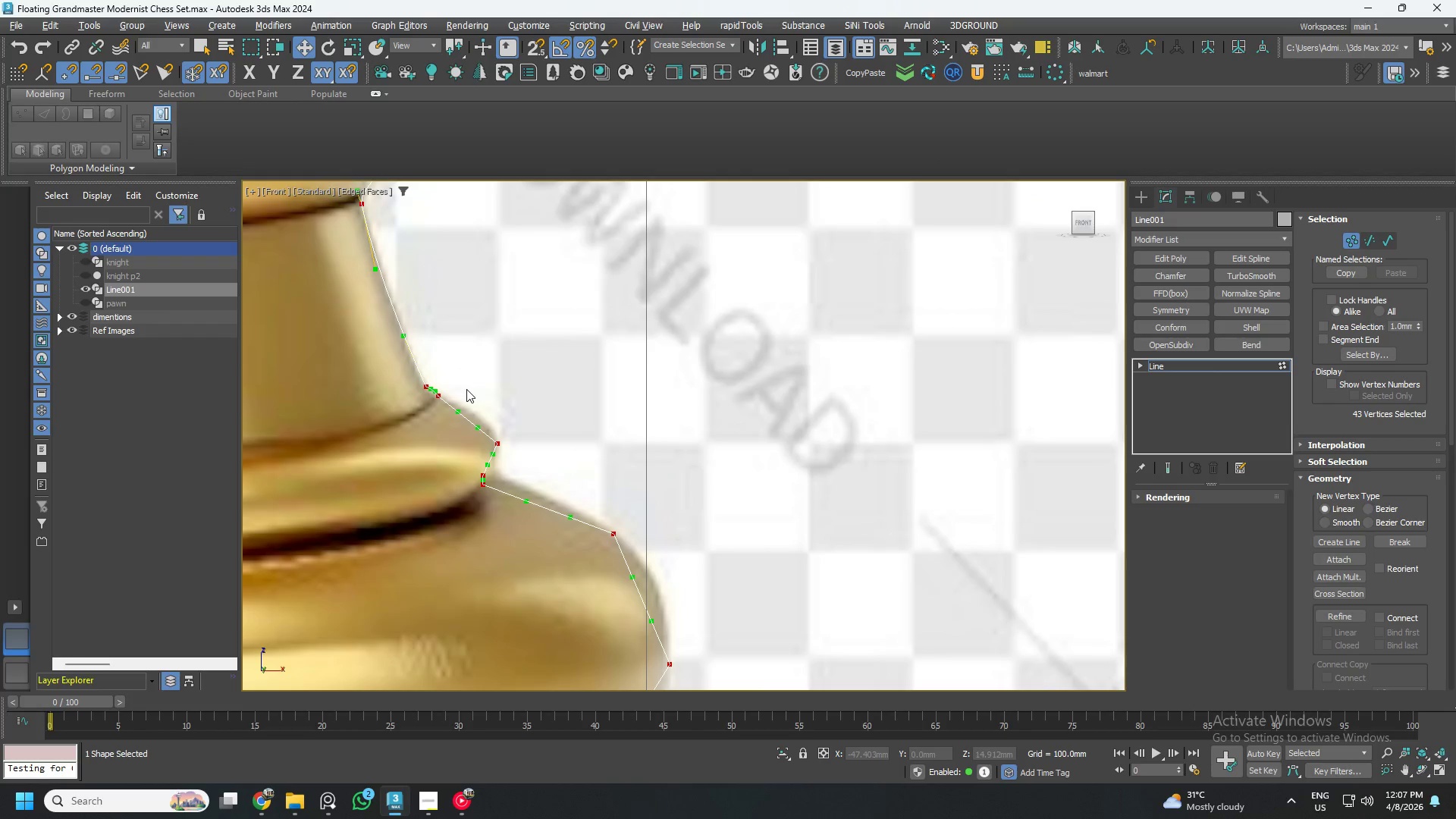 
scroll: coordinate [373, 390], scroll_direction: up, amount: 7.0
 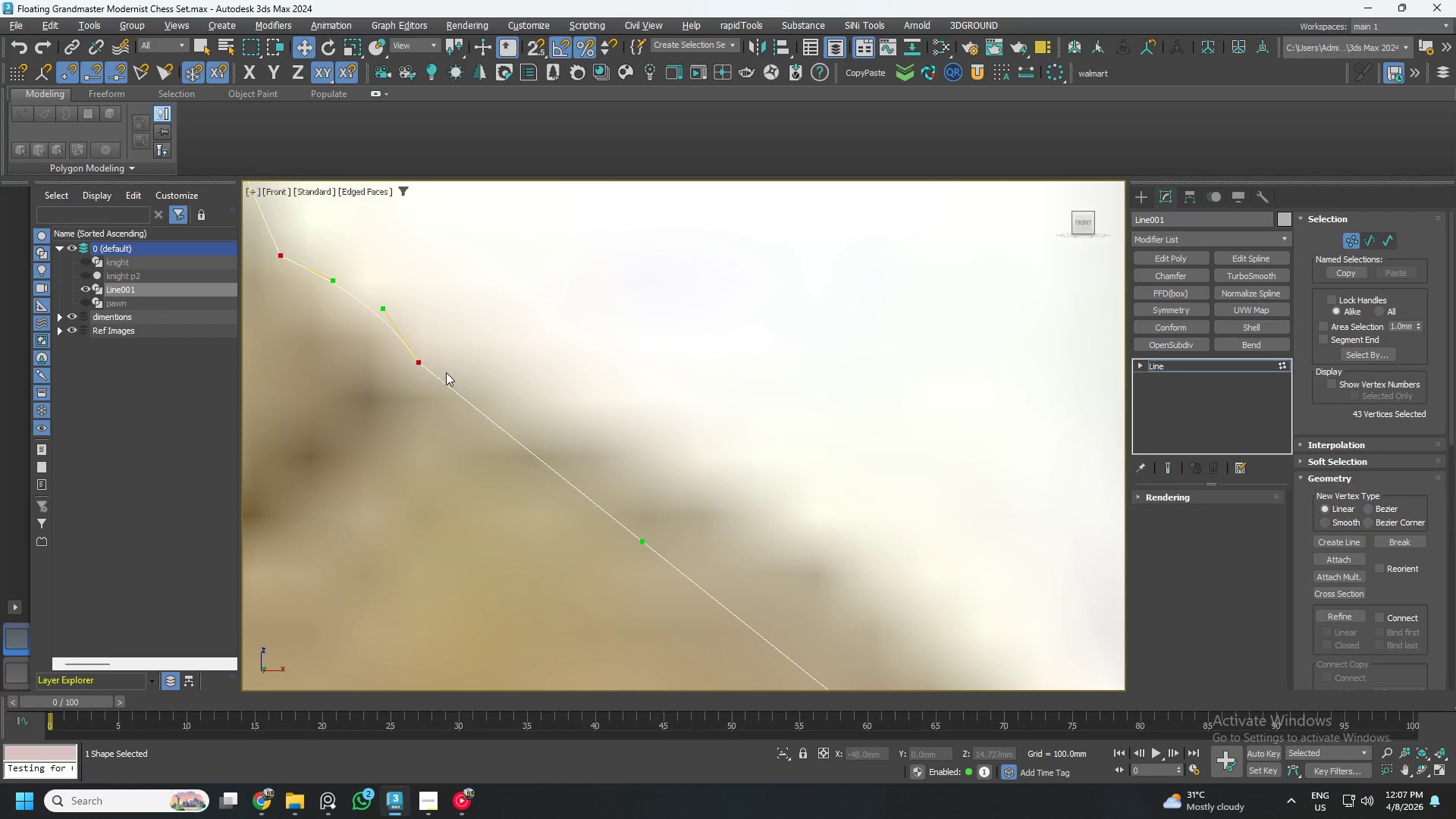 
scroll: coordinate [561, 427], scroll_direction: down, amount: 3.0
 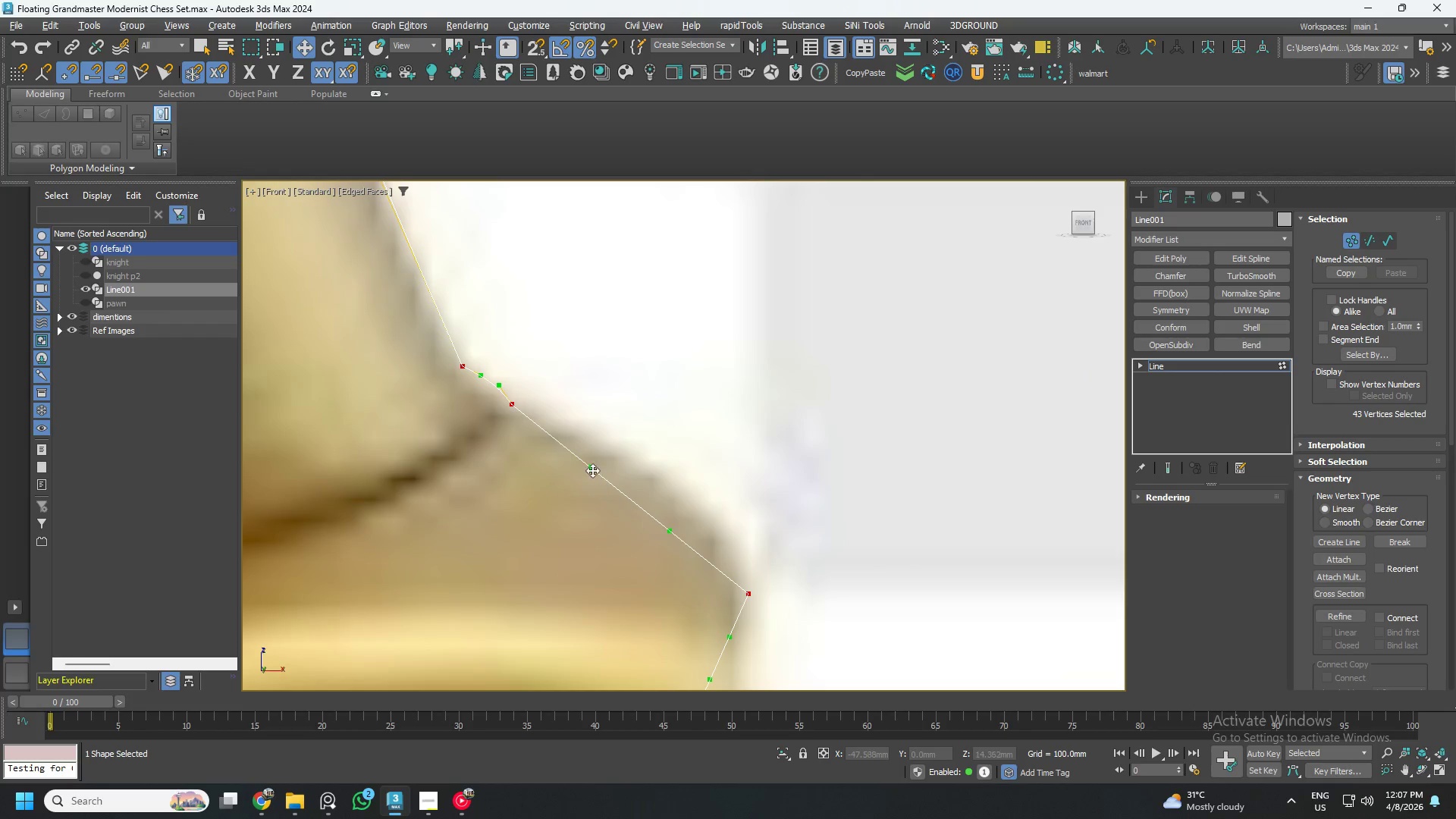 
left_click_drag(start_coordinate=[592, 466], to_coordinate=[630, 430])
 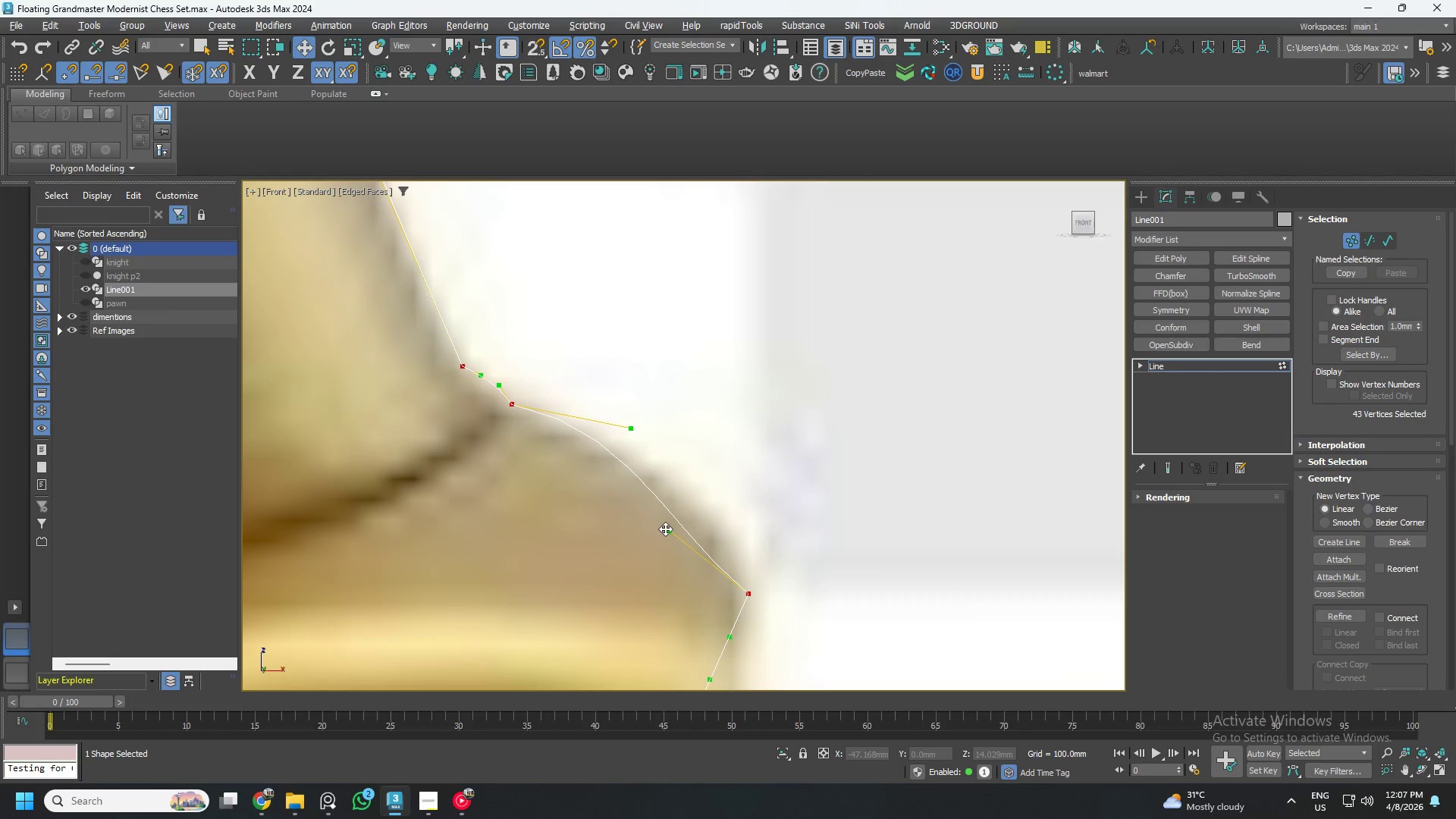 
left_click_drag(start_coordinate=[668, 532], to_coordinate=[713, 514])
 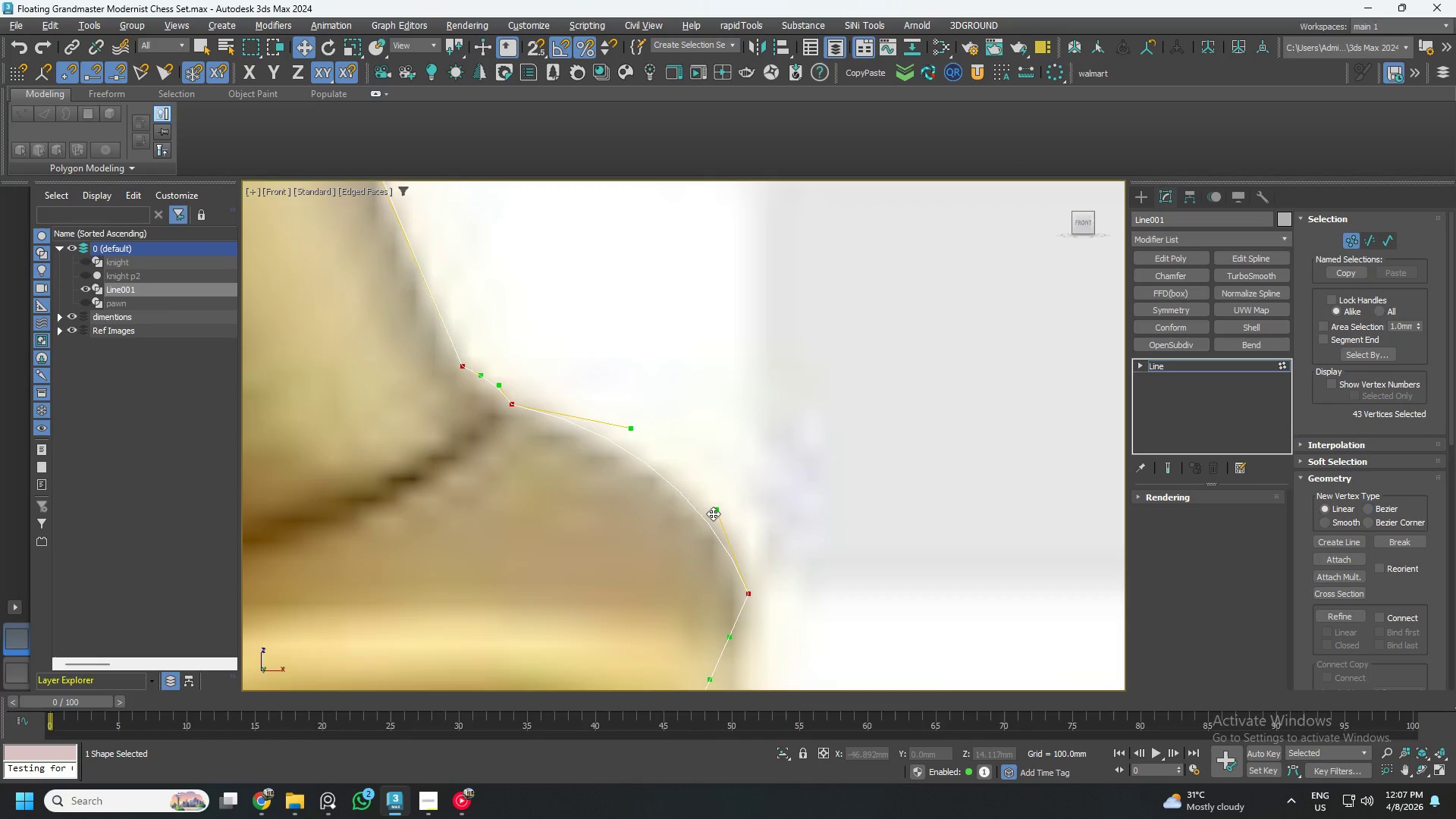 
scroll: coordinate [730, 516], scroll_direction: down, amount: 2.0
 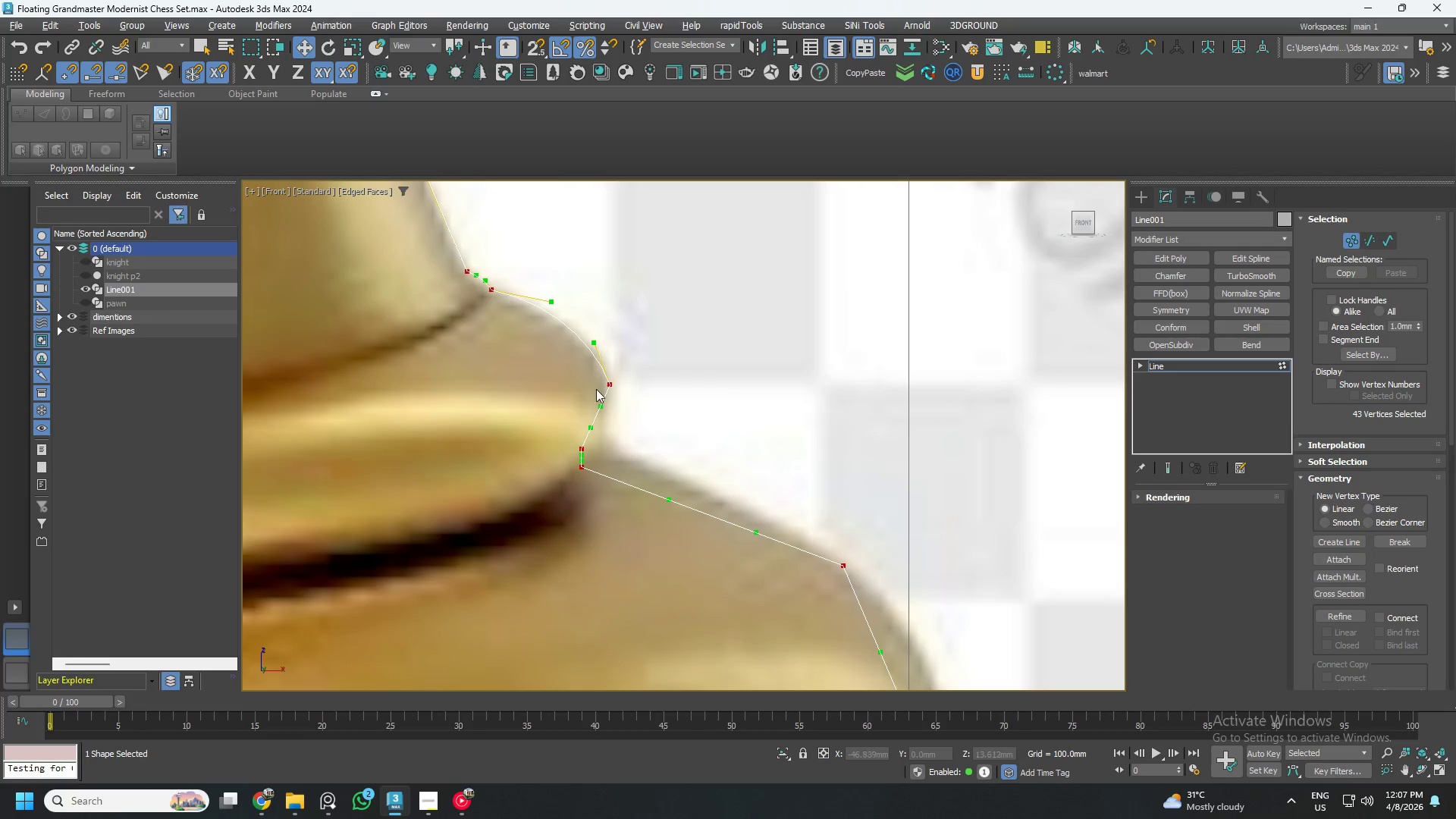 
scroll: coordinate [602, 400], scroll_direction: up, amount: 1.0
 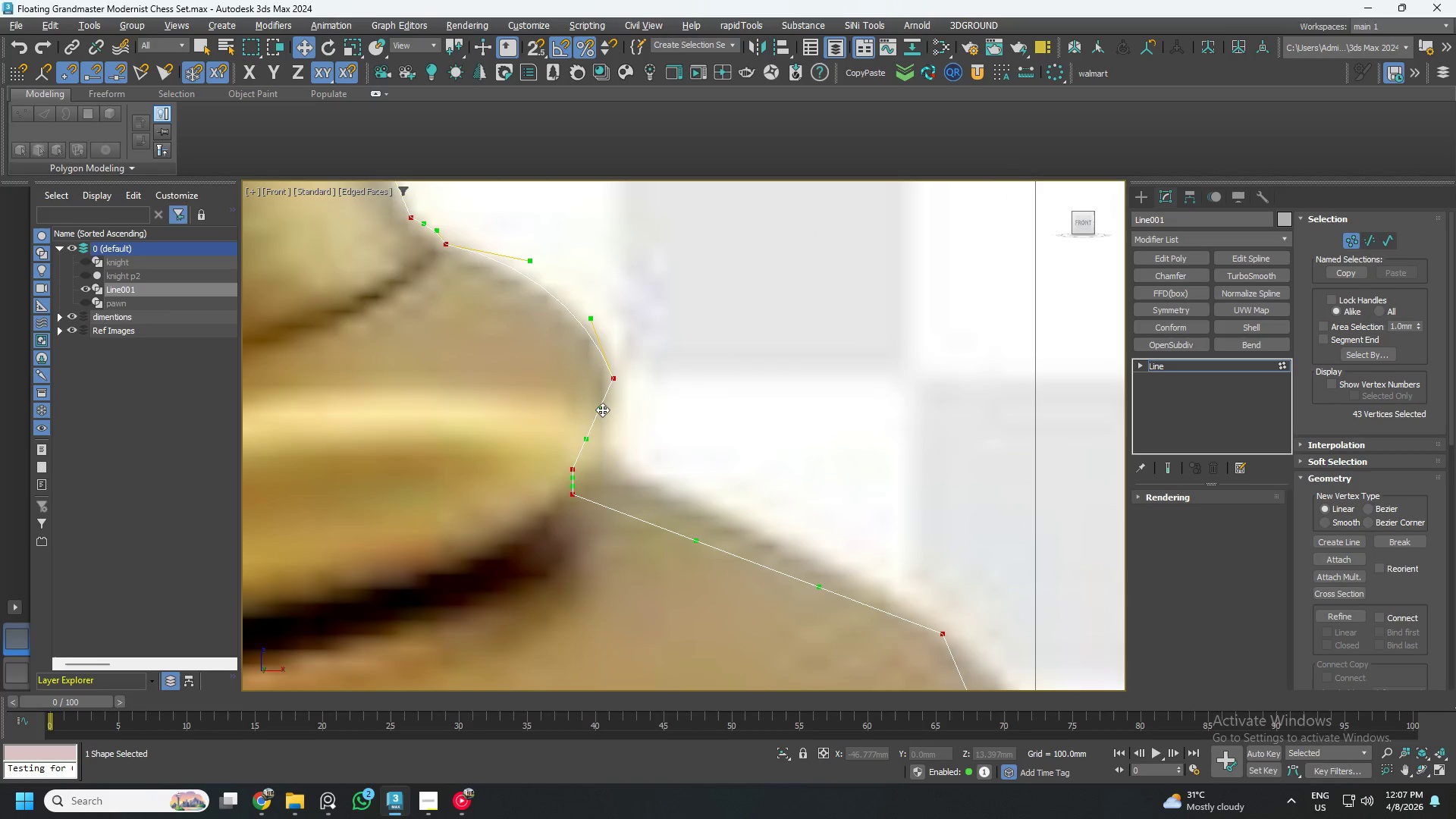 
left_click_drag(start_coordinate=[601, 409], to_coordinate=[618, 422])
 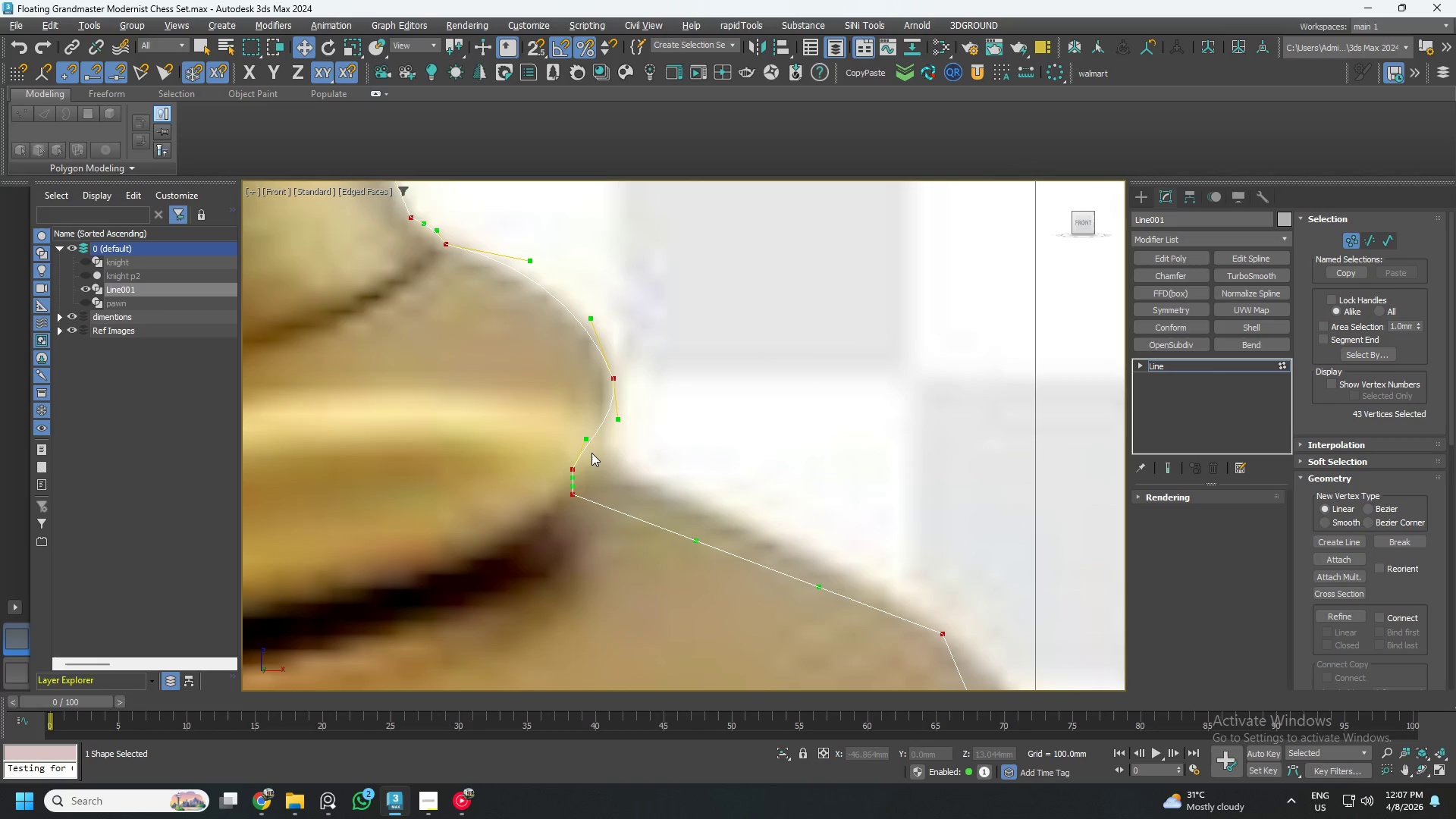 
scroll: coordinate [592, 453], scroll_direction: up, amount: 3.0
 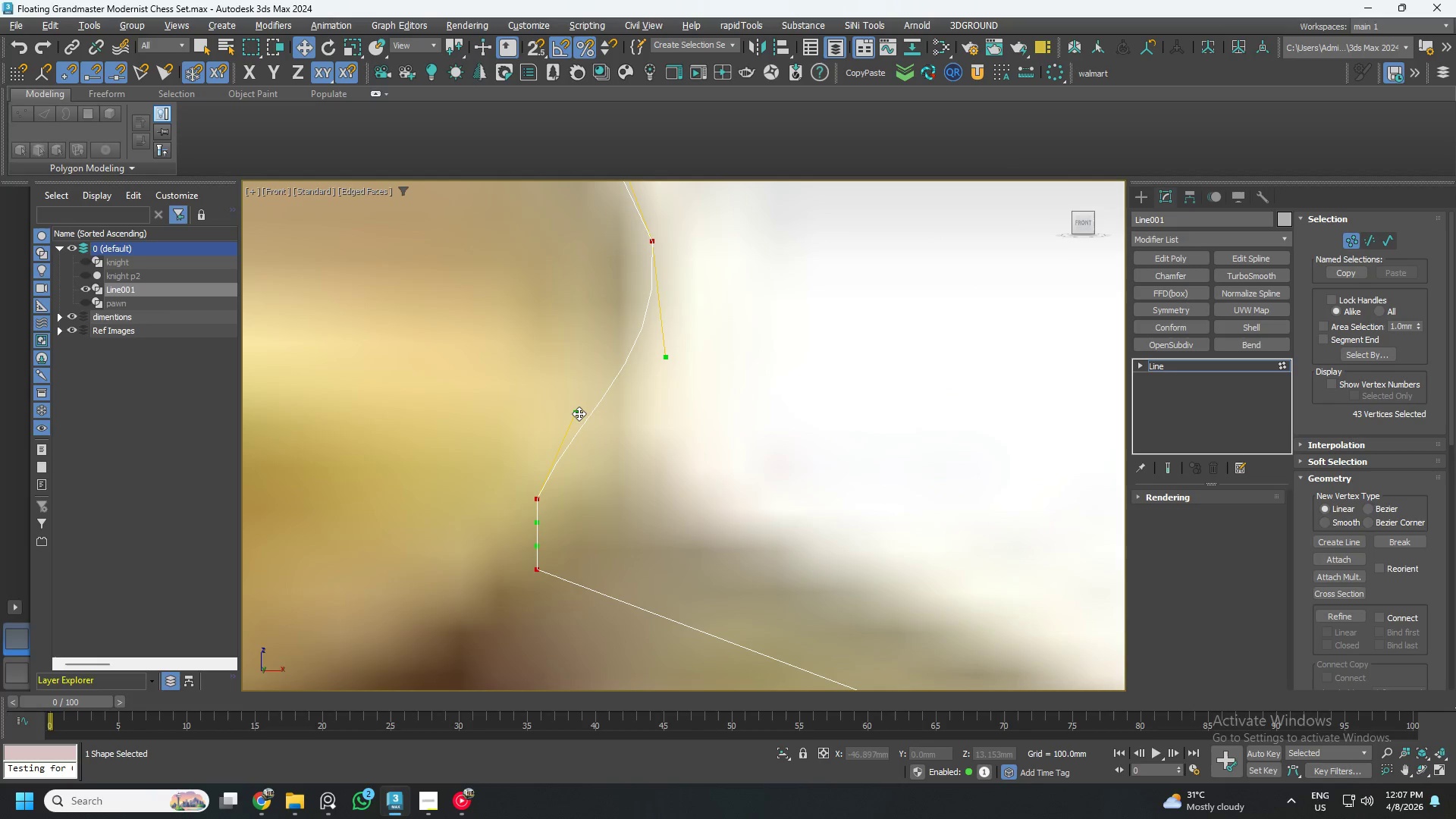 
left_click_drag(start_coordinate=[577, 413], to_coordinate=[635, 418])
 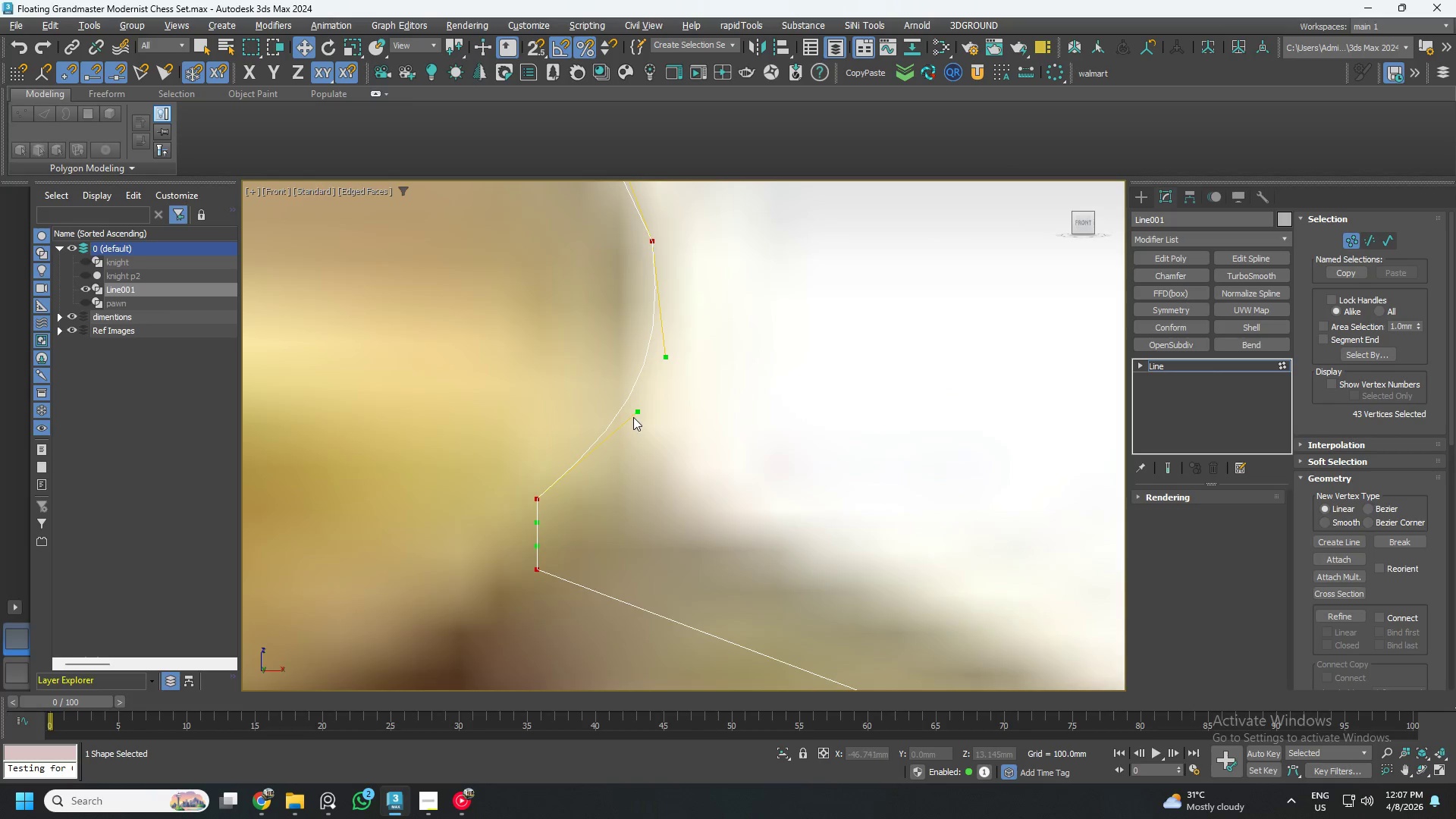 
scroll: coordinate [547, 453], scroll_direction: down, amount: 3.0
 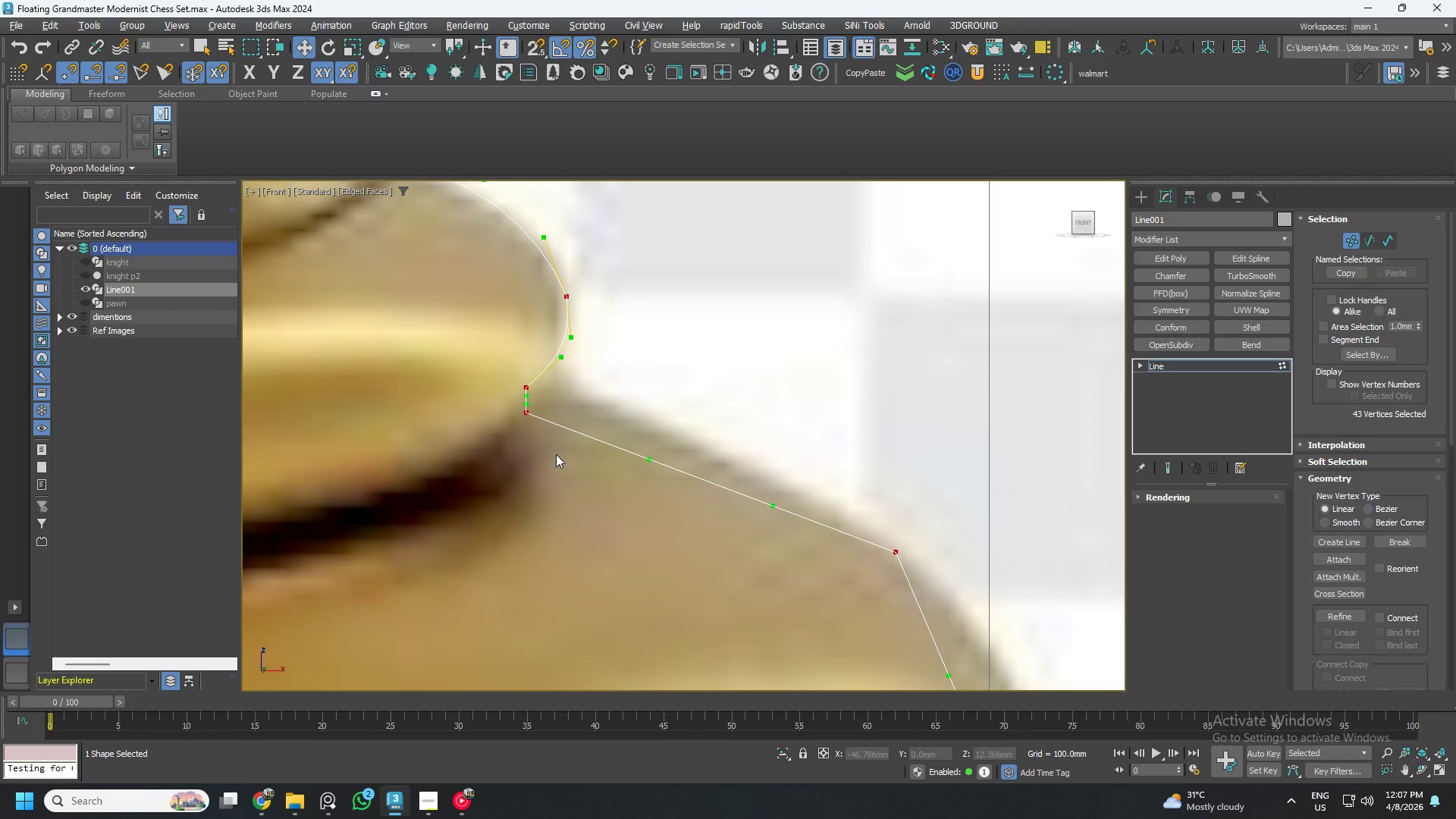 
left_click_drag(start_coordinate=[556, 454], to_coordinate=[489, 373])
 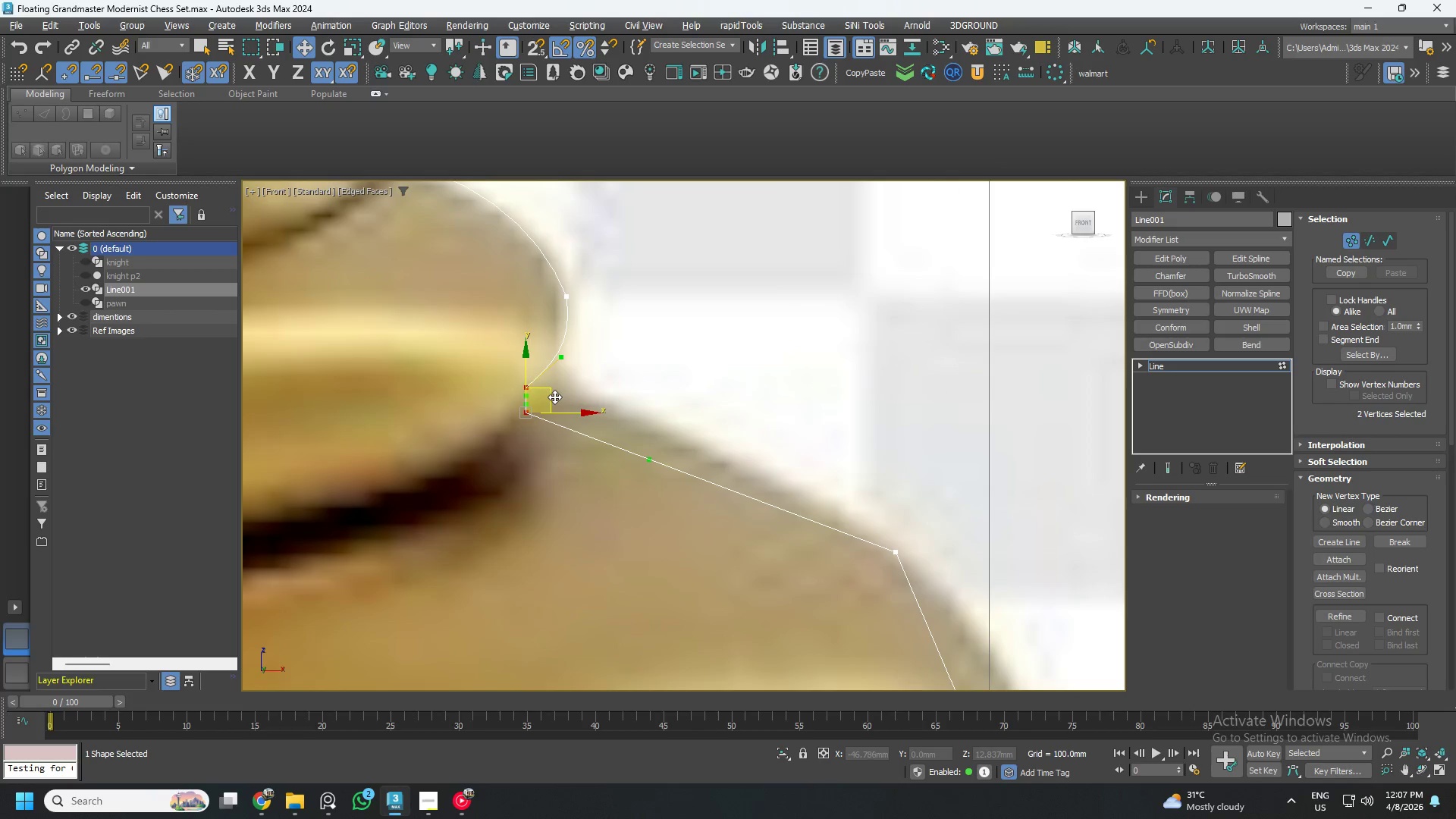 
left_click_drag(start_coordinate=[554, 397], to_coordinate=[573, 407])
 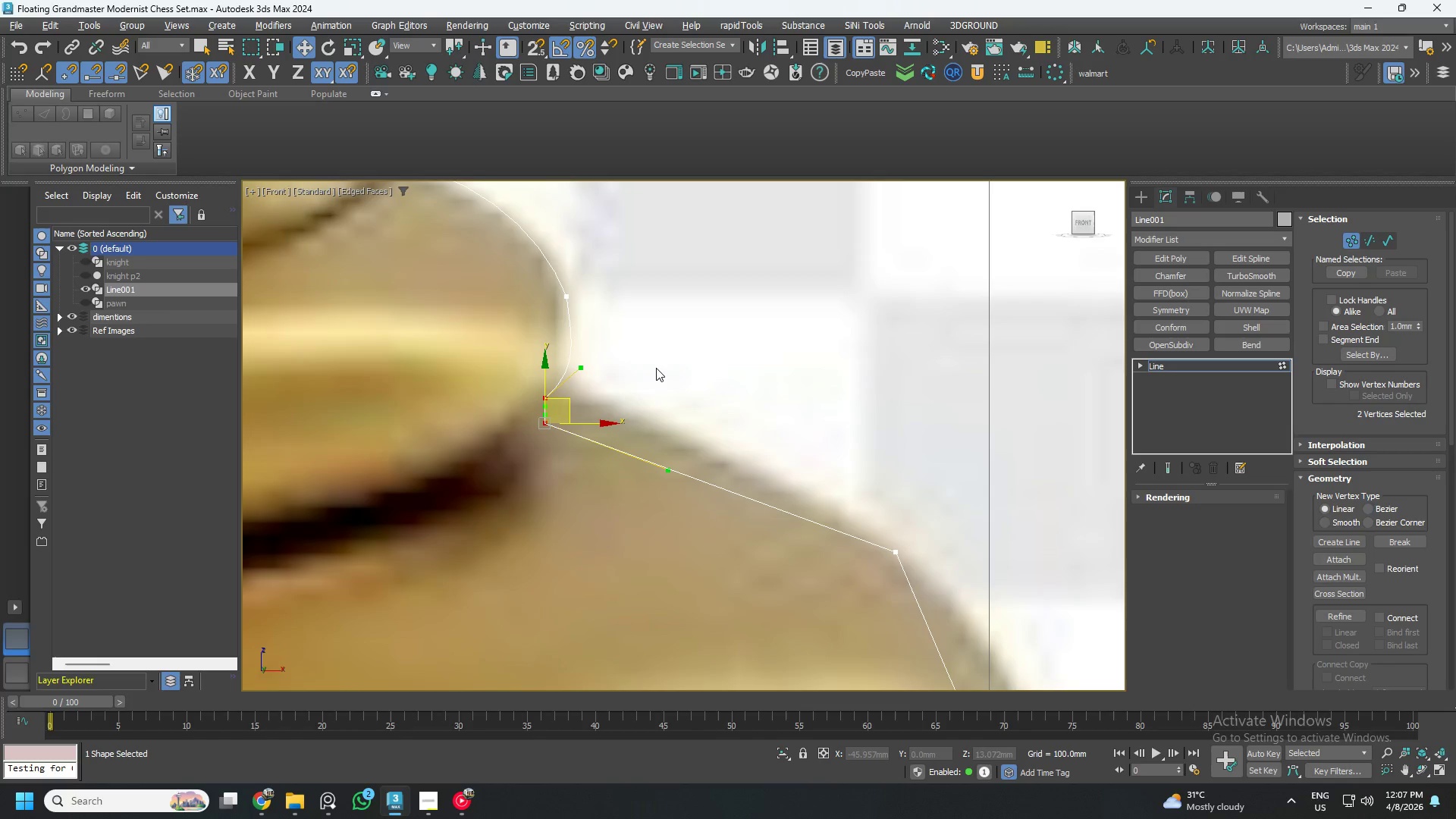 
key(Control+ControlLeft)
 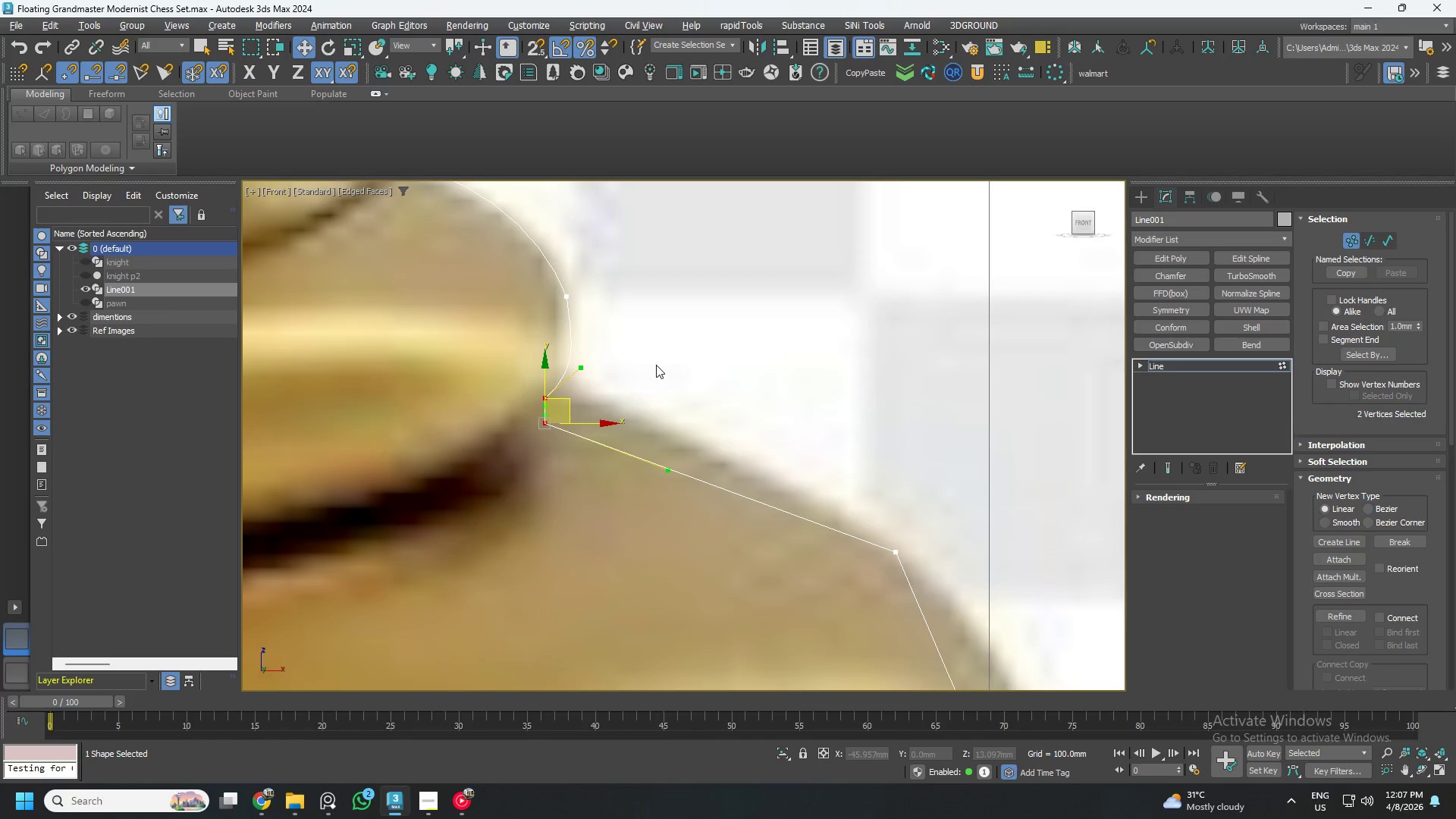 
key(Control+A)
 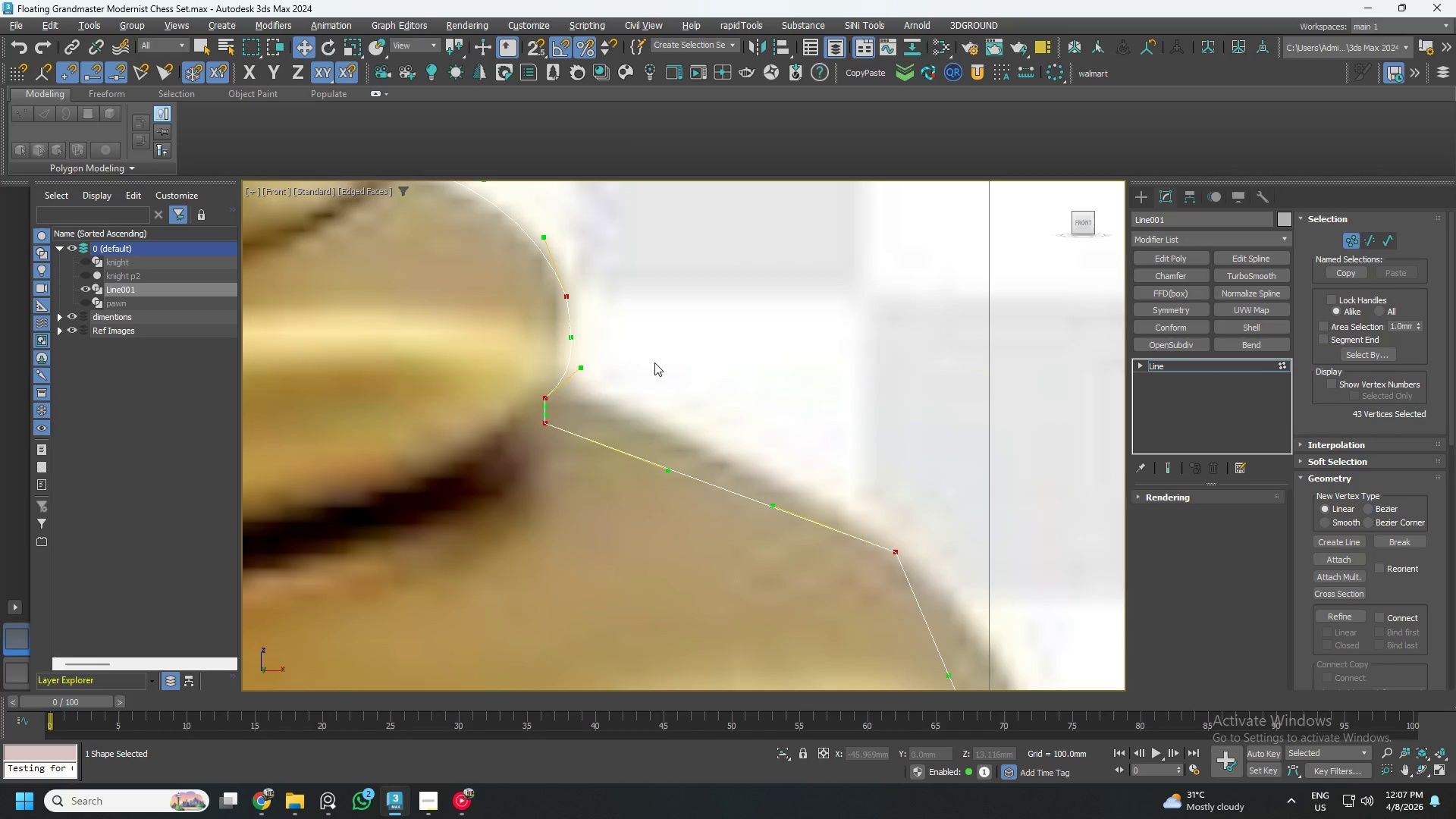 
scroll: coordinate [576, 362], scroll_direction: up, amount: 2.0
 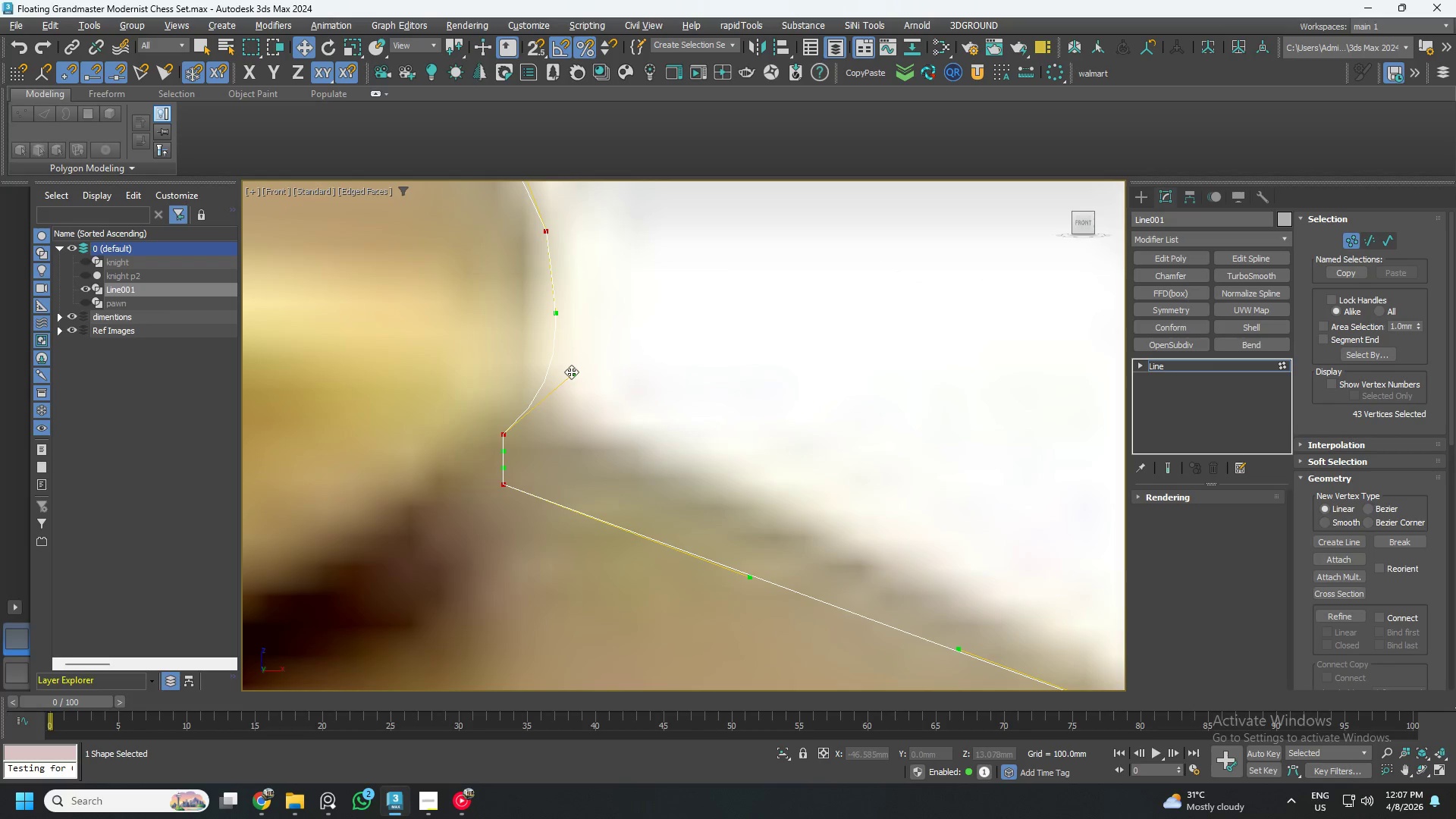 
left_click_drag(start_coordinate=[571, 371], to_coordinate=[538, 340])
 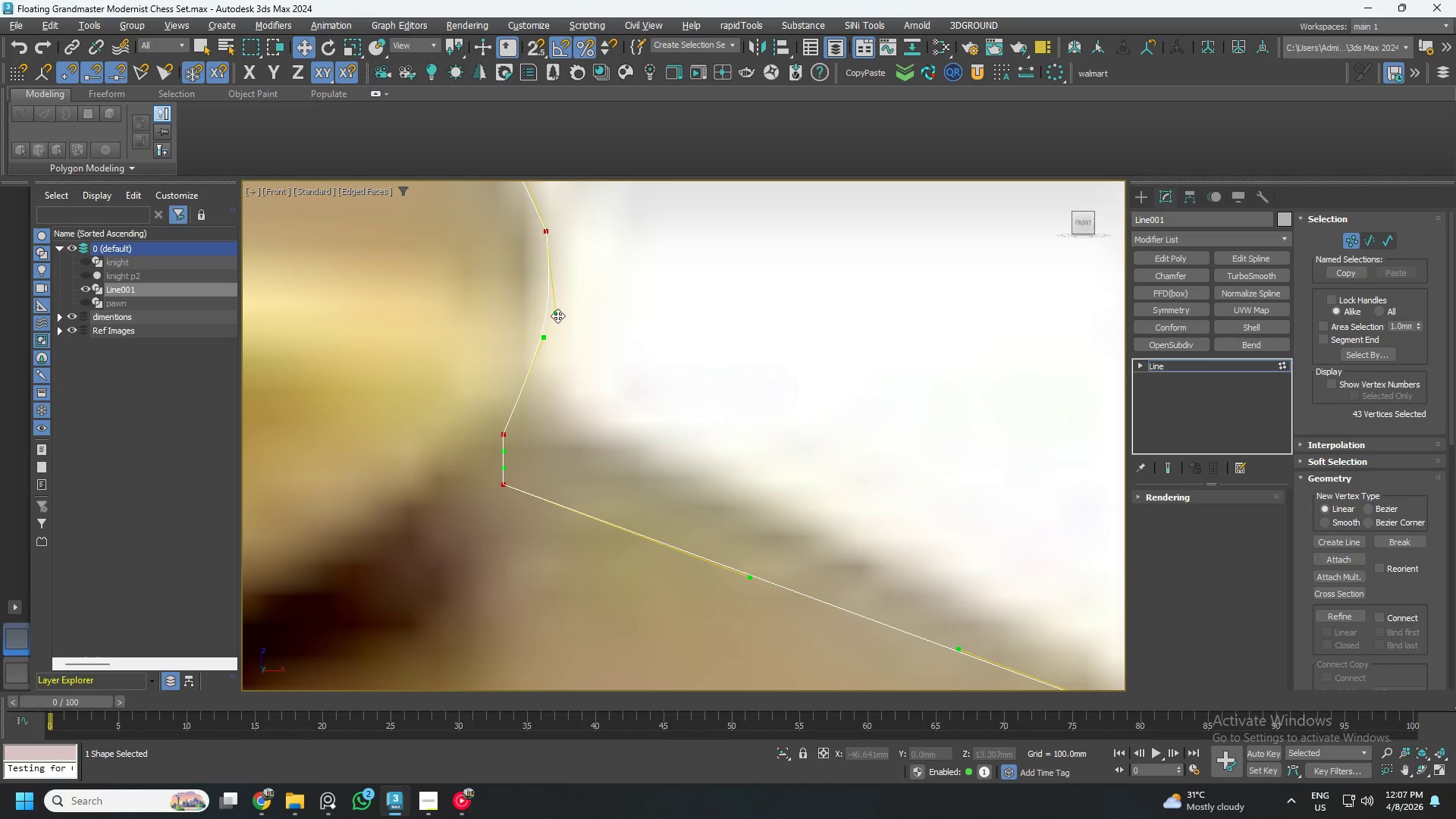 
left_click_drag(start_coordinate=[557, 312], to_coordinate=[547, 286])
 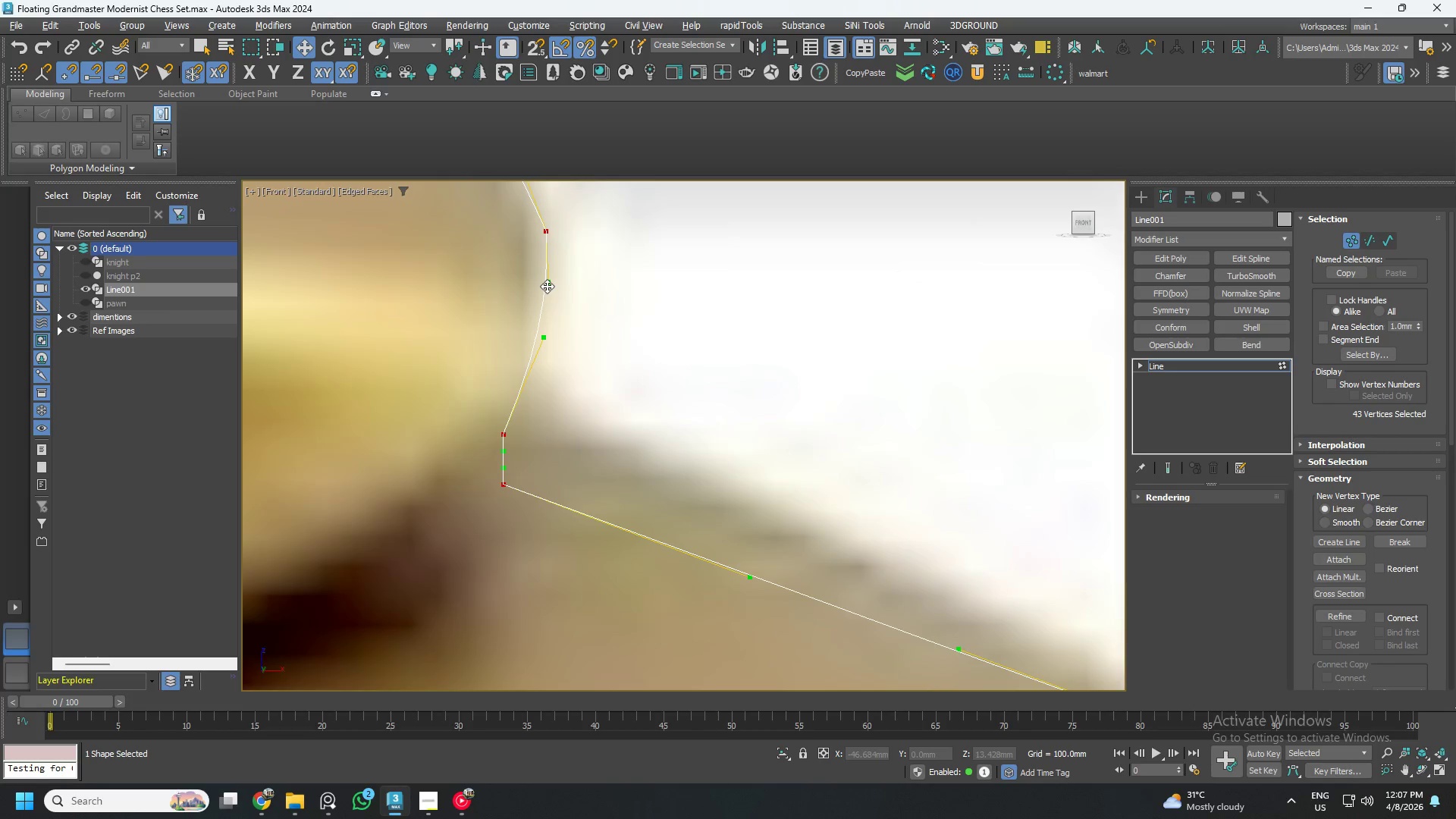 
scroll: coordinate [548, 286], scroll_direction: down, amount: 3.0
 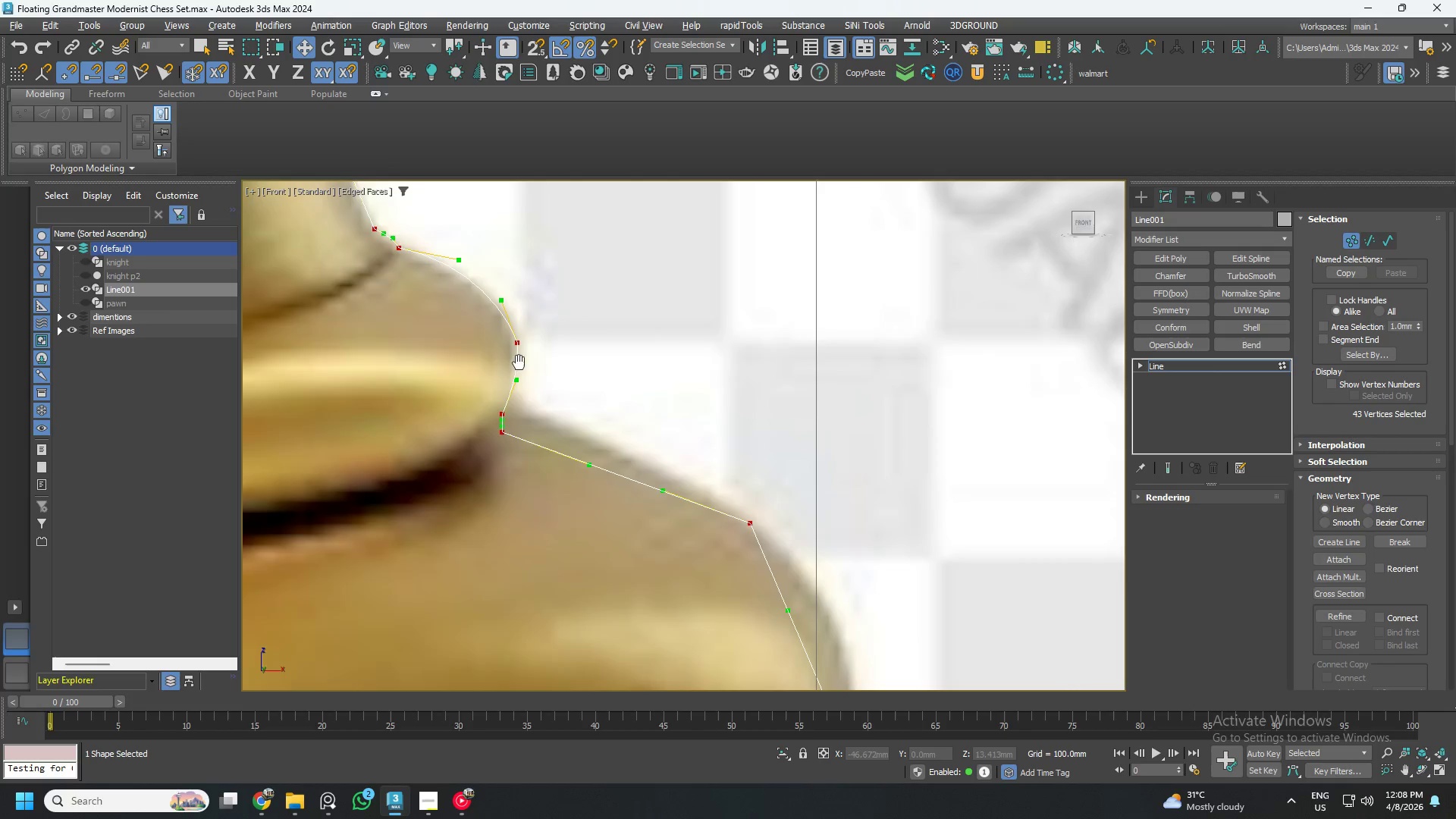 
scroll: coordinate [515, 312], scroll_direction: up, amount: 2.0
 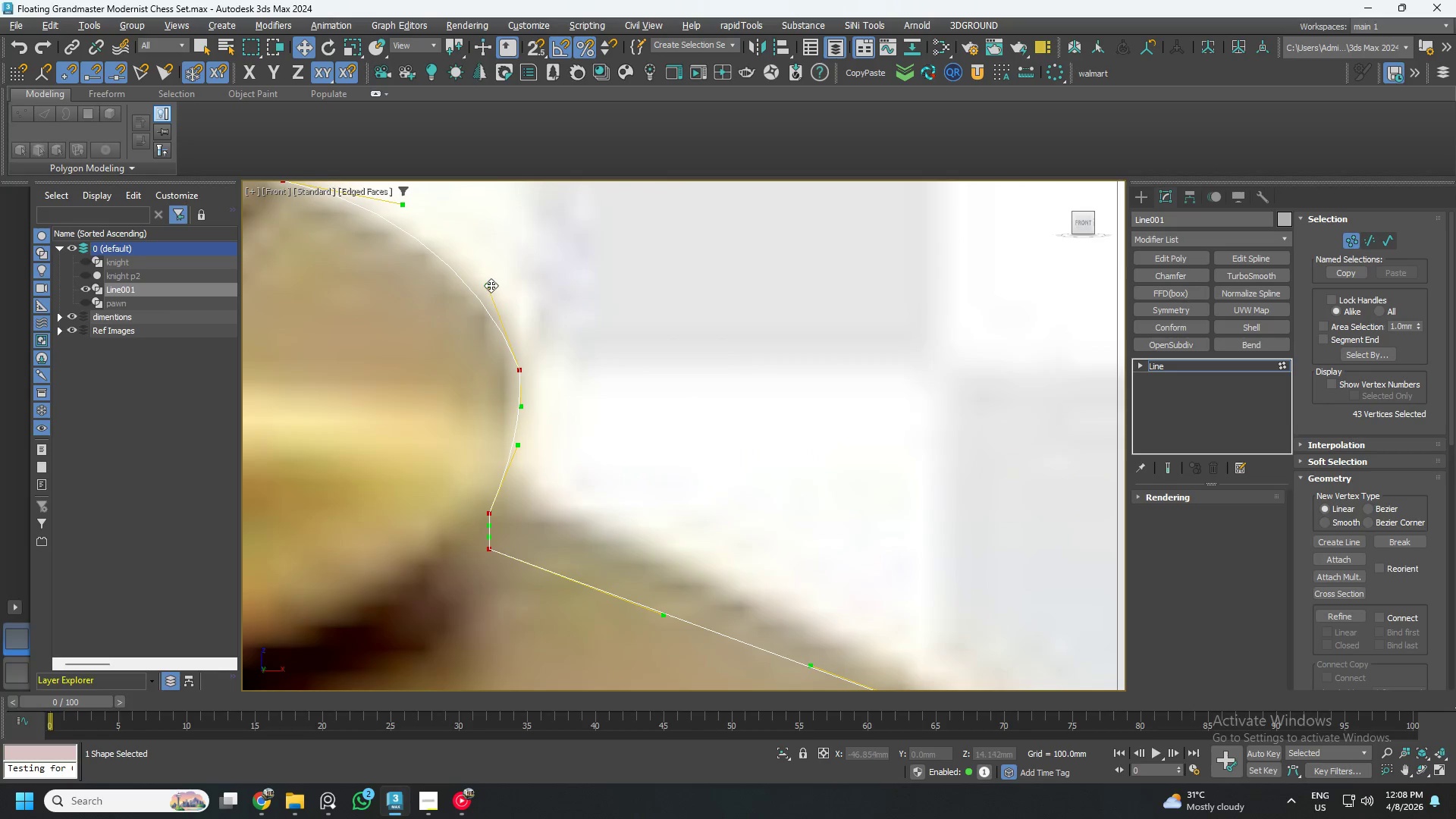 
left_click_drag(start_coordinate=[489, 285], to_coordinate=[509, 265])
 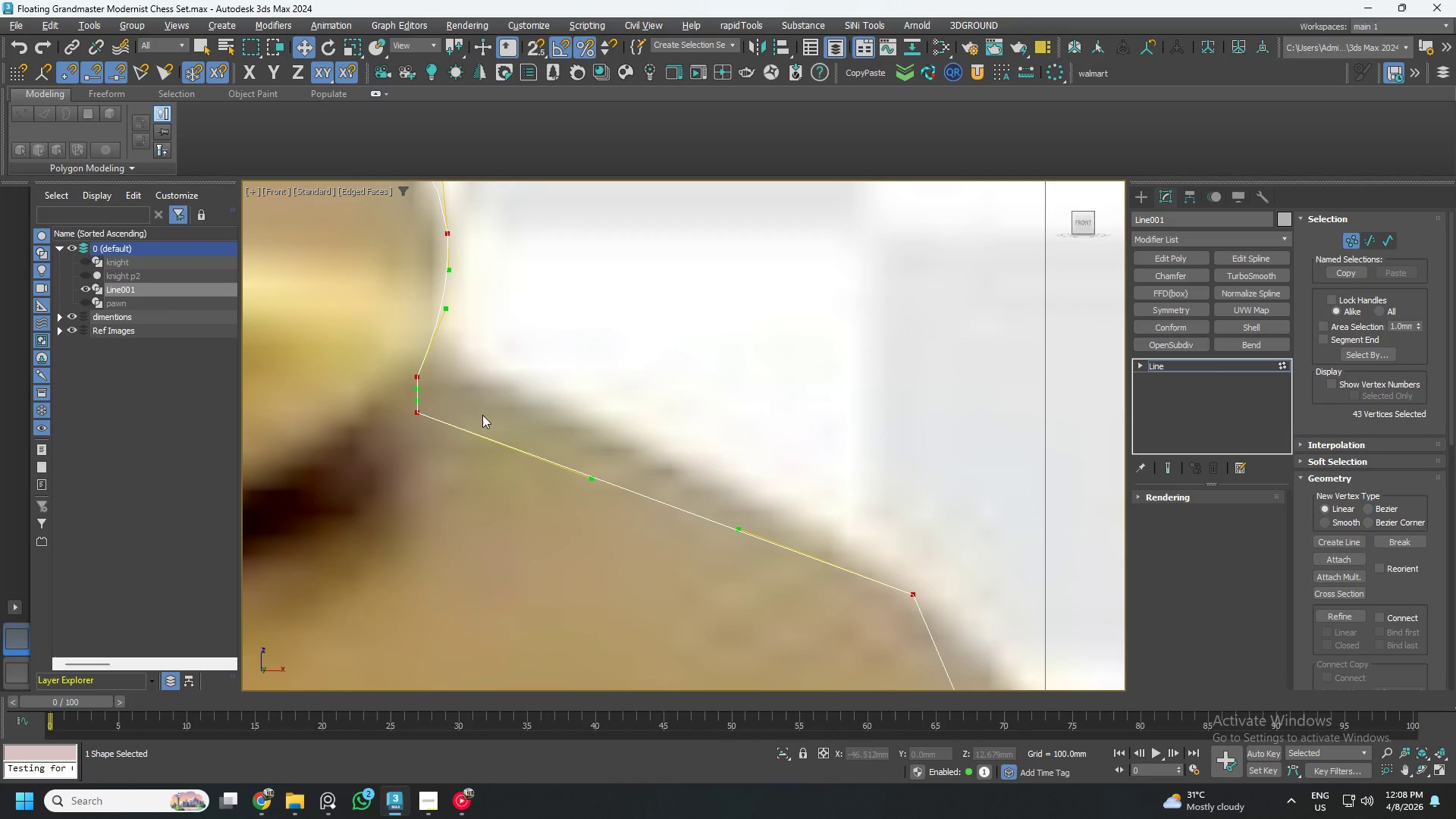 
left_click_drag(start_coordinate=[591, 478], to_coordinate=[620, 428])
 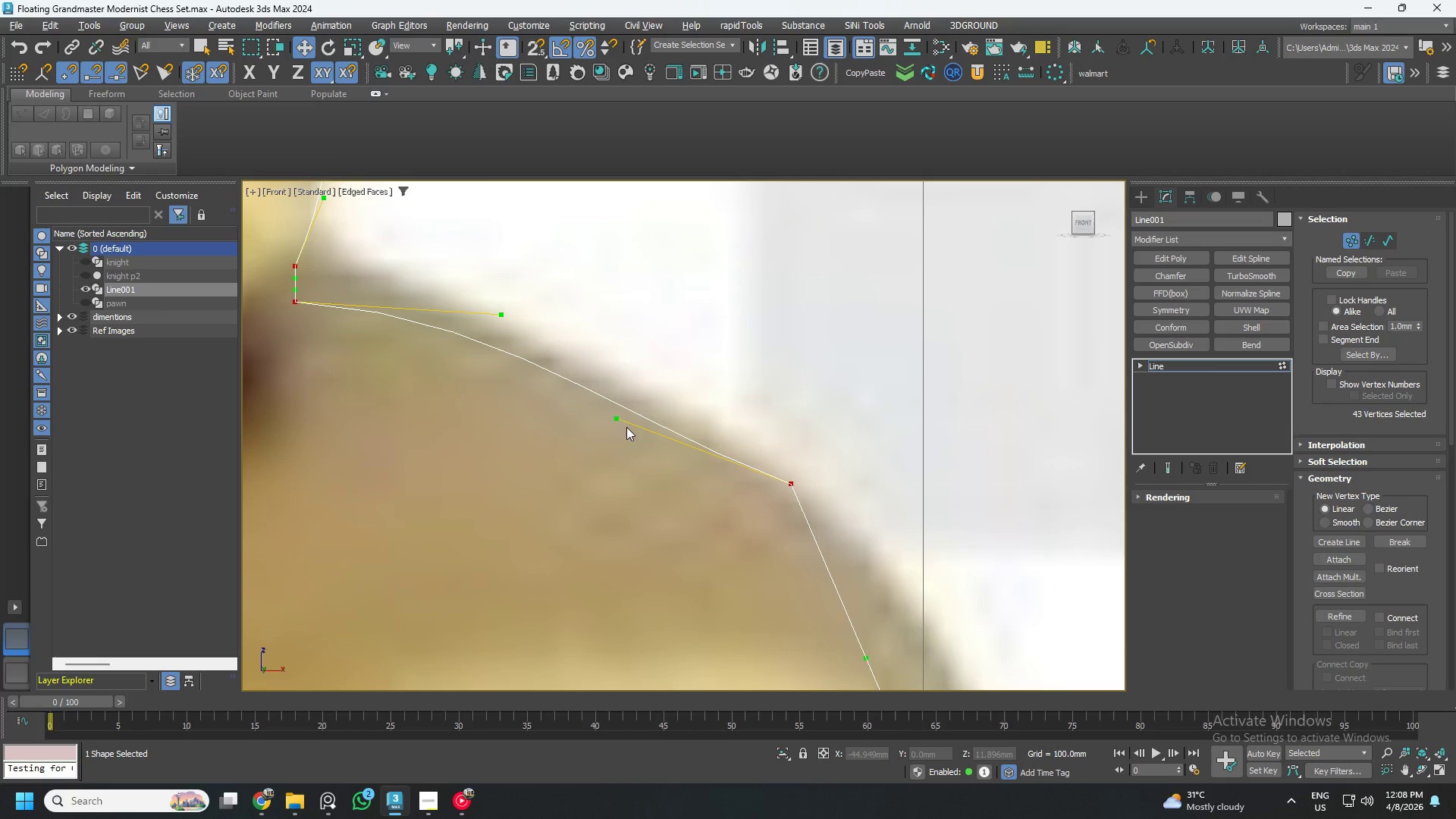 
left_click_drag(start_coordinate=[617, 414], to_coordinate=[692, 389])
 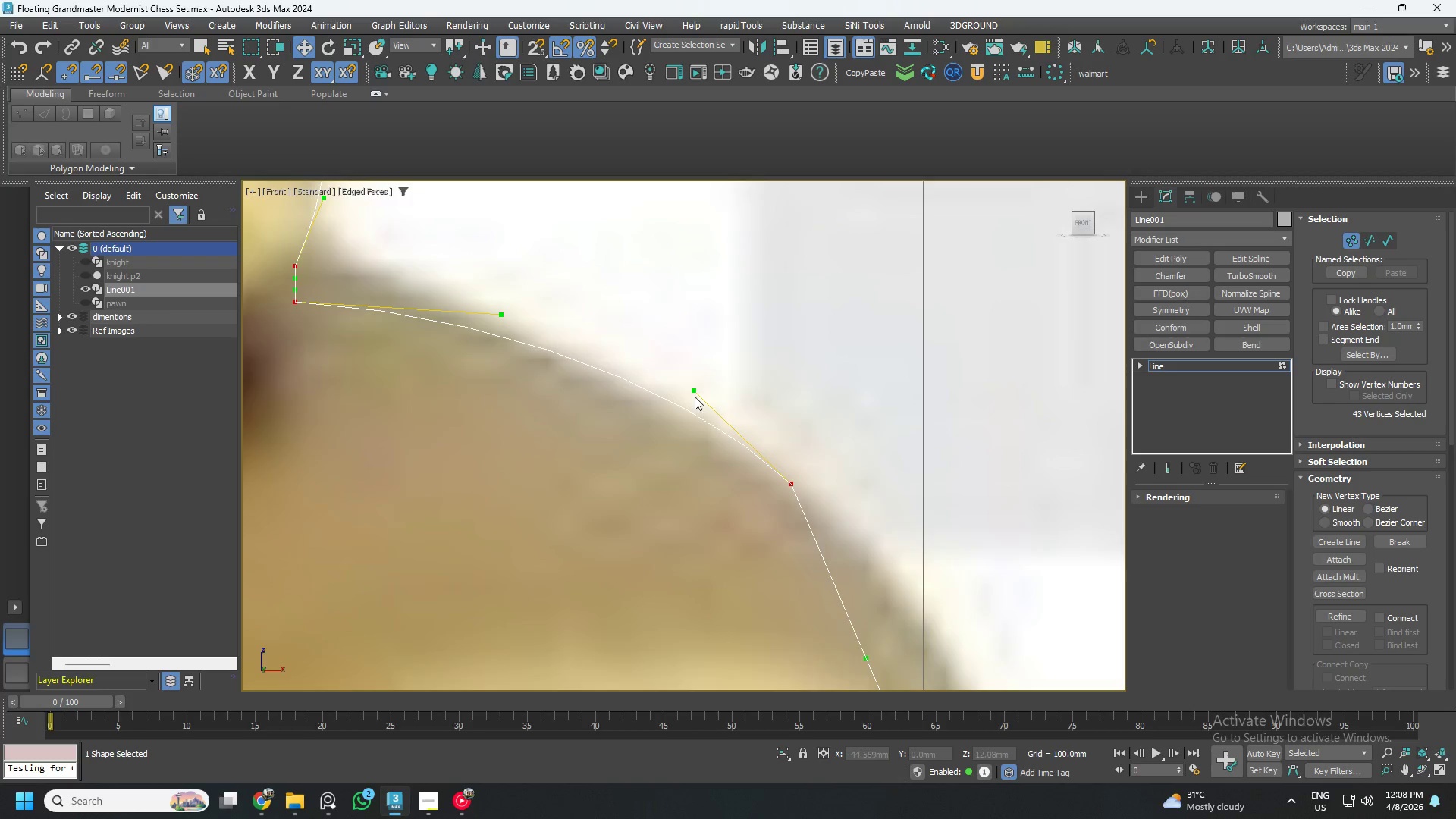 
scroll: coordinate [746, 447], scroll_direction: down, amount: 2.0
 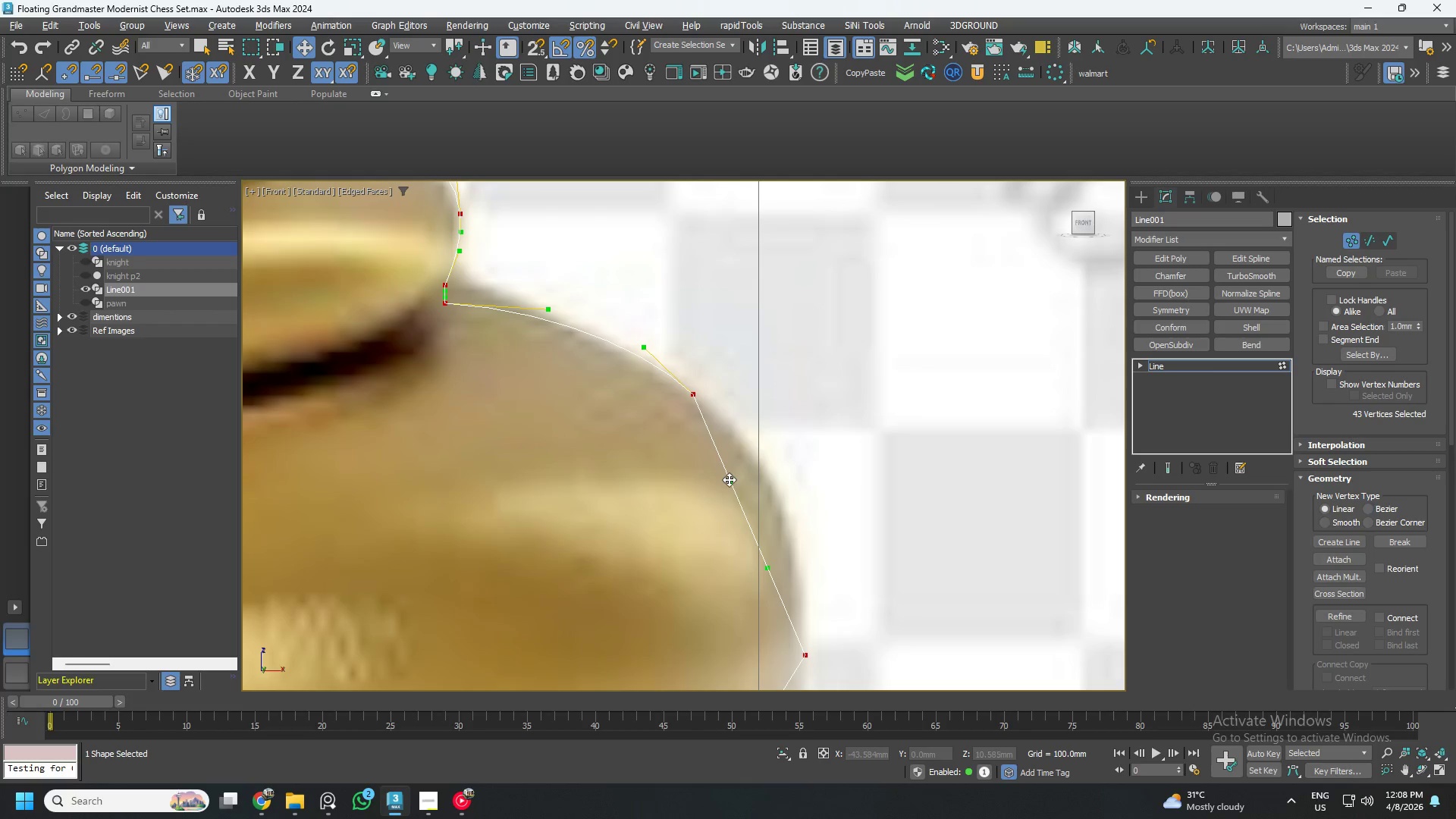 
left_click_drag(start_coordinate=[730, 479], to_coordinate=[785, 463])
 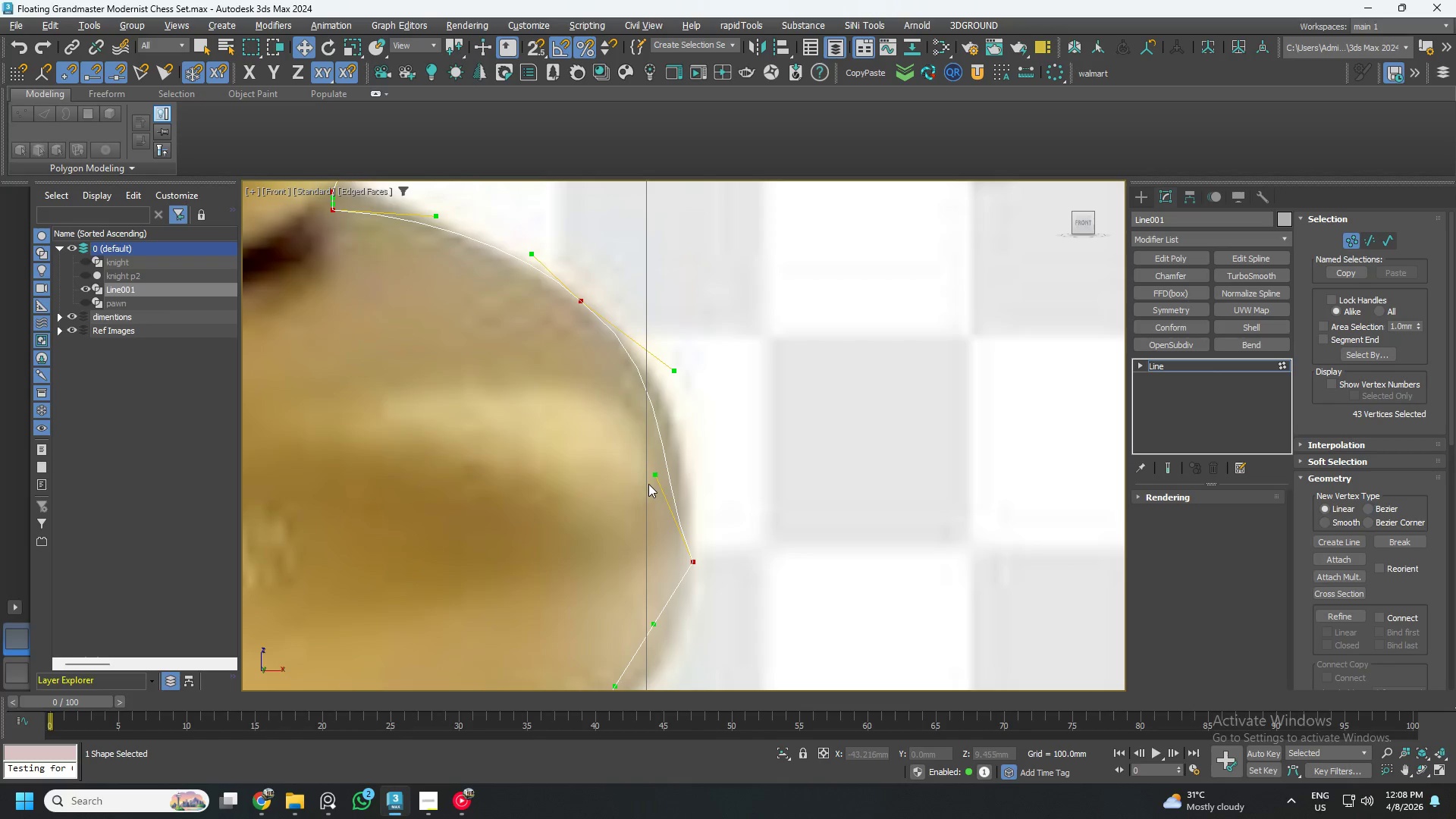 
left_click_drag(start_coordinate=[656, 475], to_coordinate=[701, 475])
 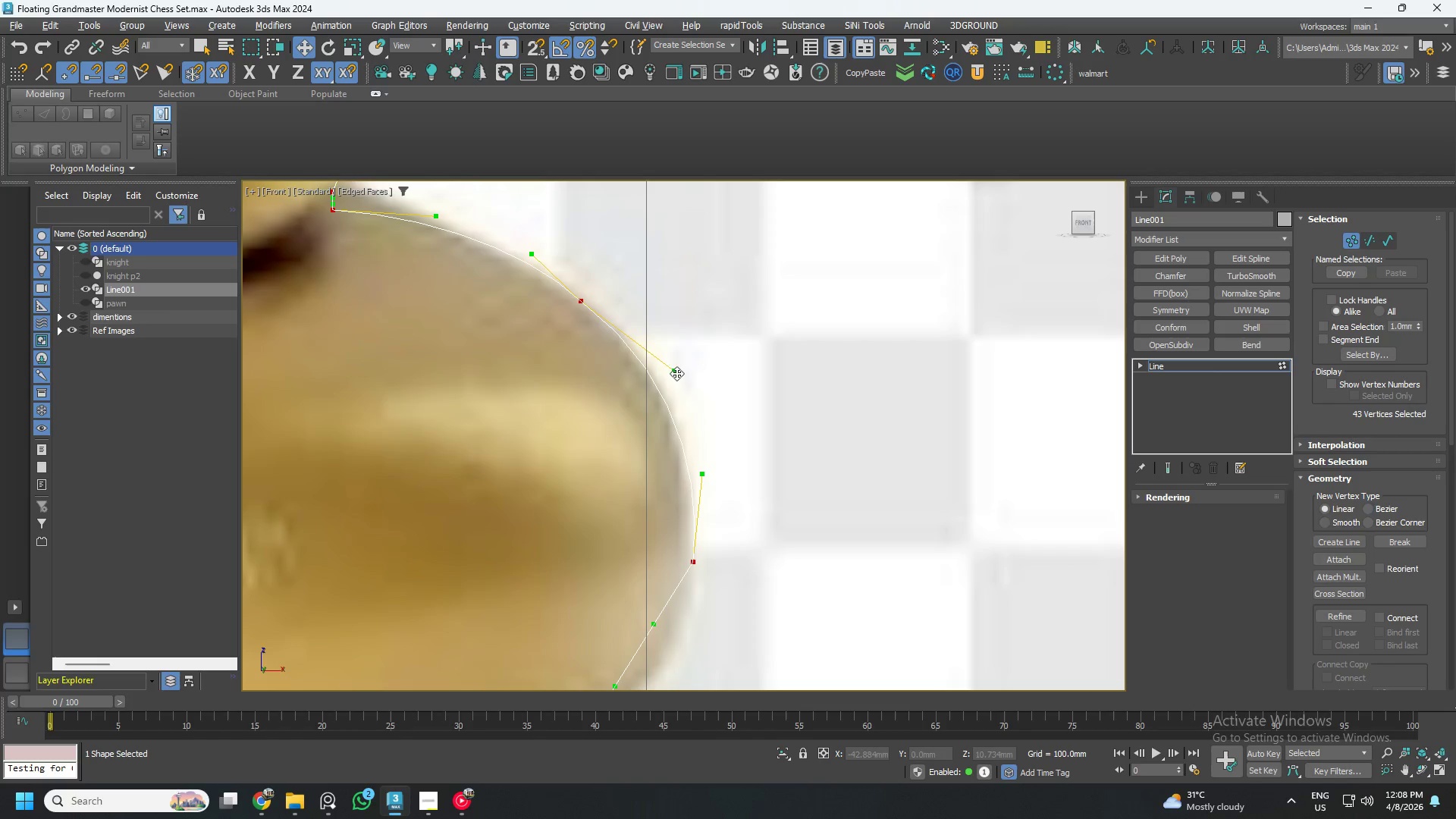 
left_click_drag(start_coordinate=[673, 373], to_coordinate=[666, 380])
 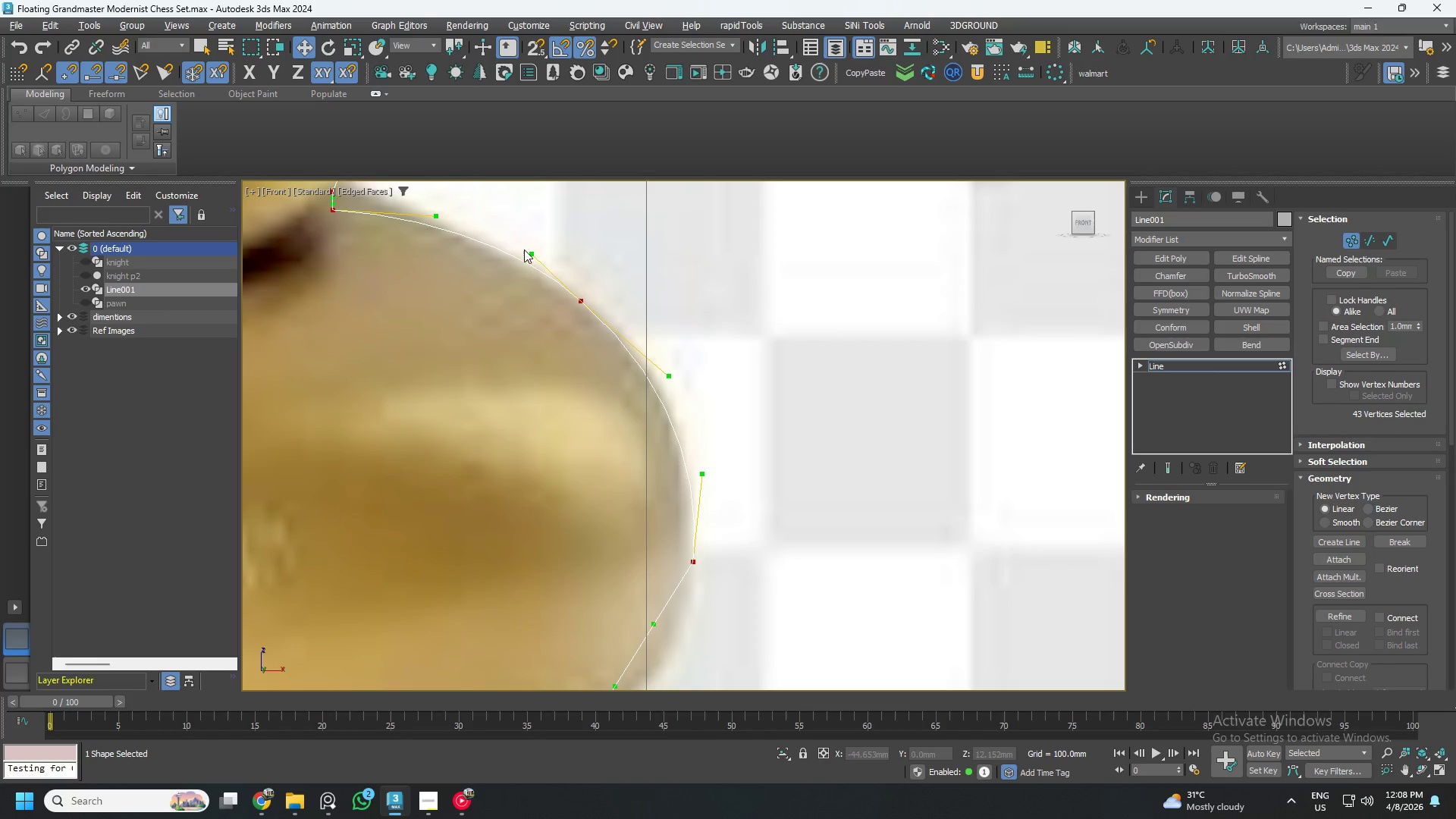 
left_click_drag(start_coordinate=[527, 249], to_coordinate=[514, 249])
 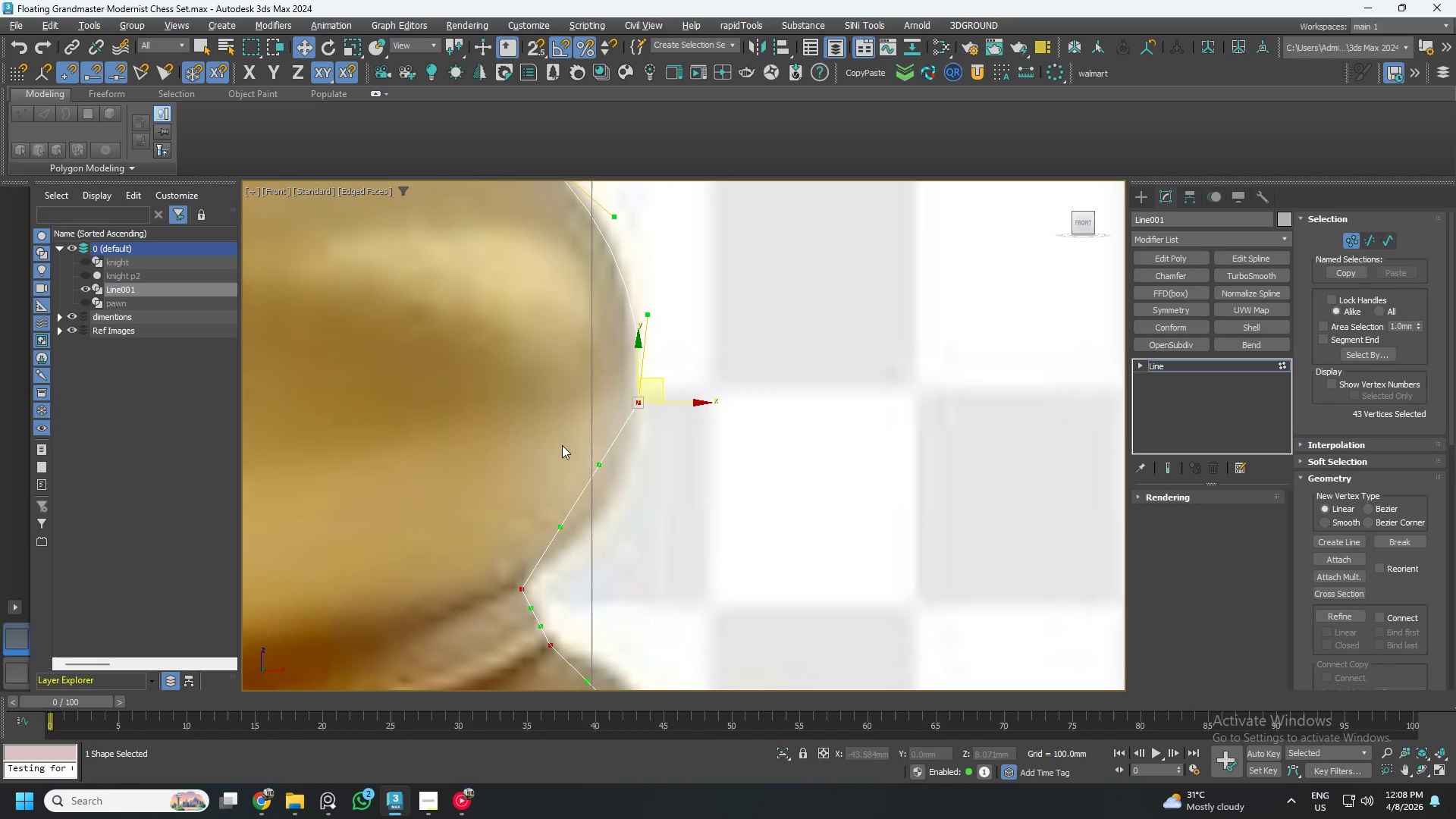 
left_click_drag(start_coordinate=[598, 468], to_coordinate=[635, 488])
 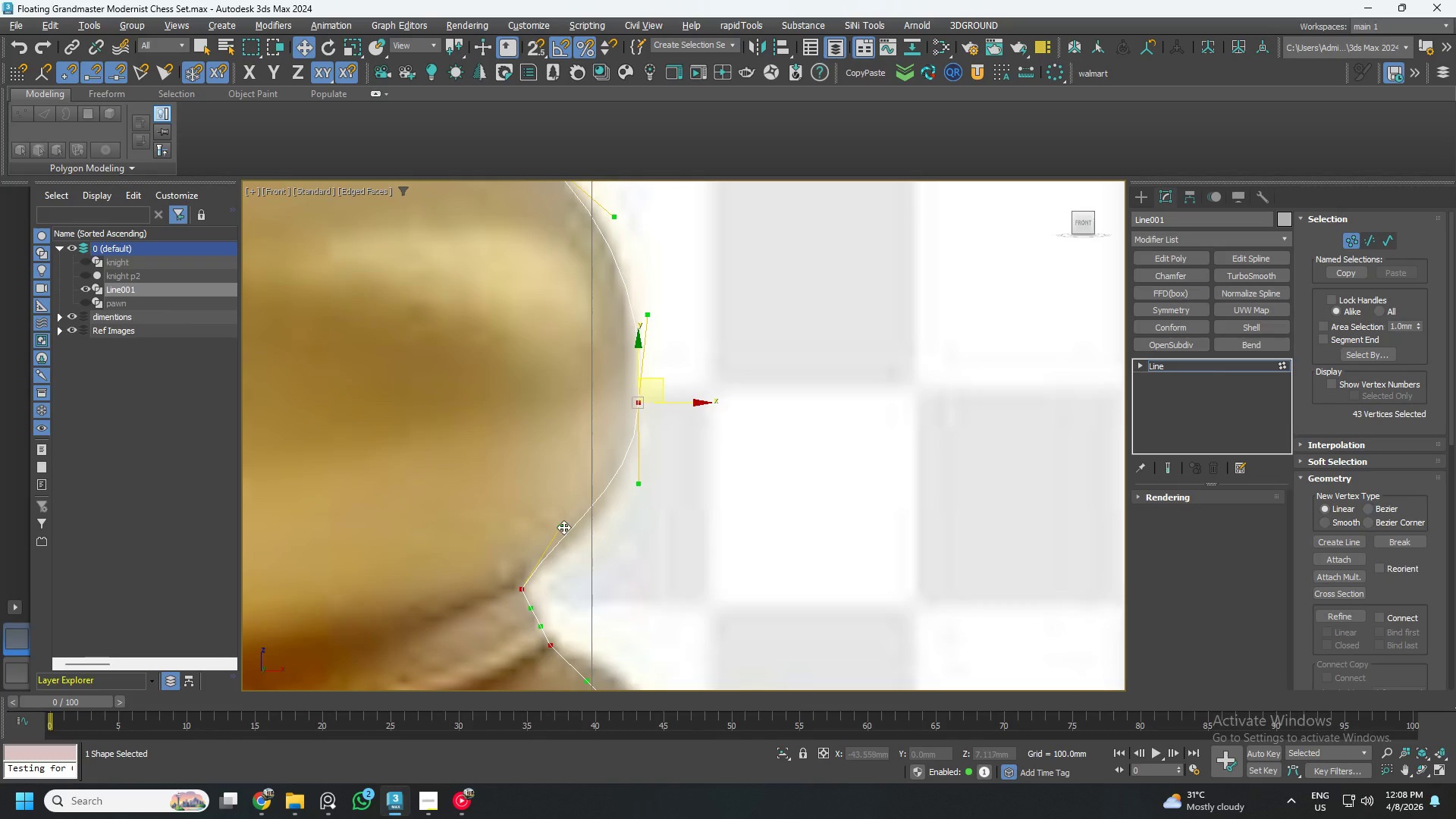 
left_click_drag(start_coordinate=[560, 529], to_coordinate=[585, 541])
 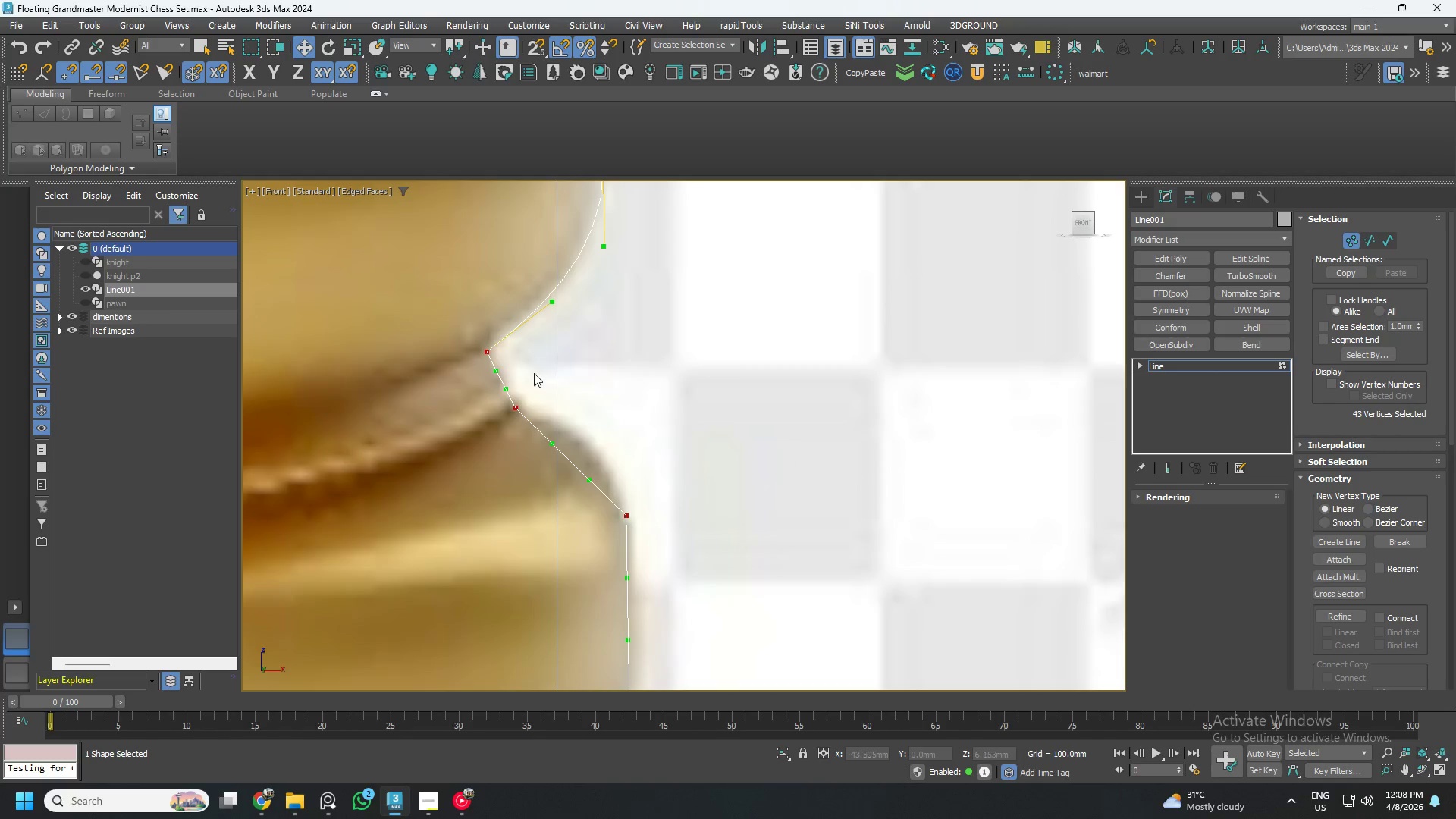 
scroll: coordinate [522, 401], scroll_direction: up, amount: 2.0
 